 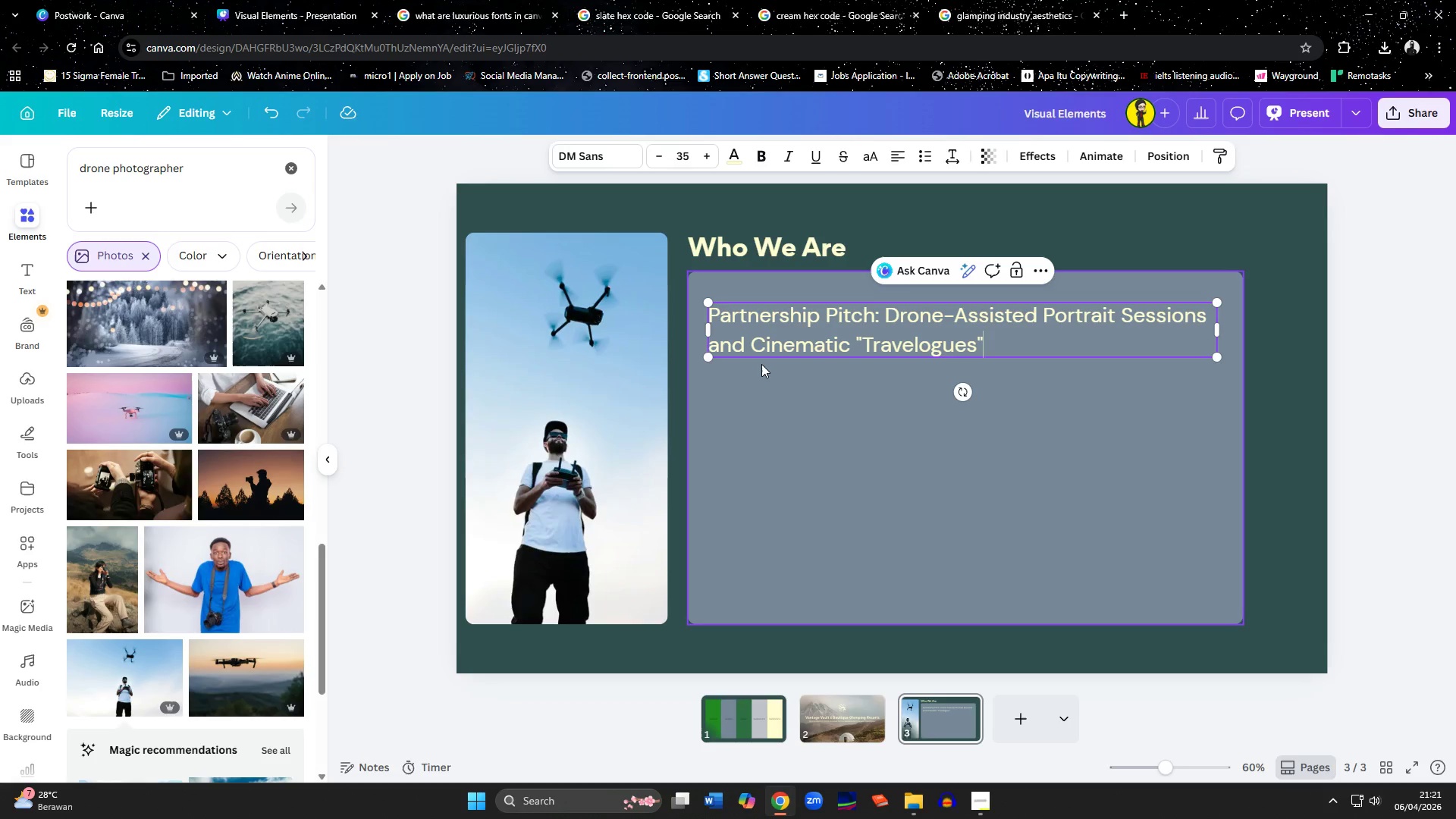 
key(Control+A)
 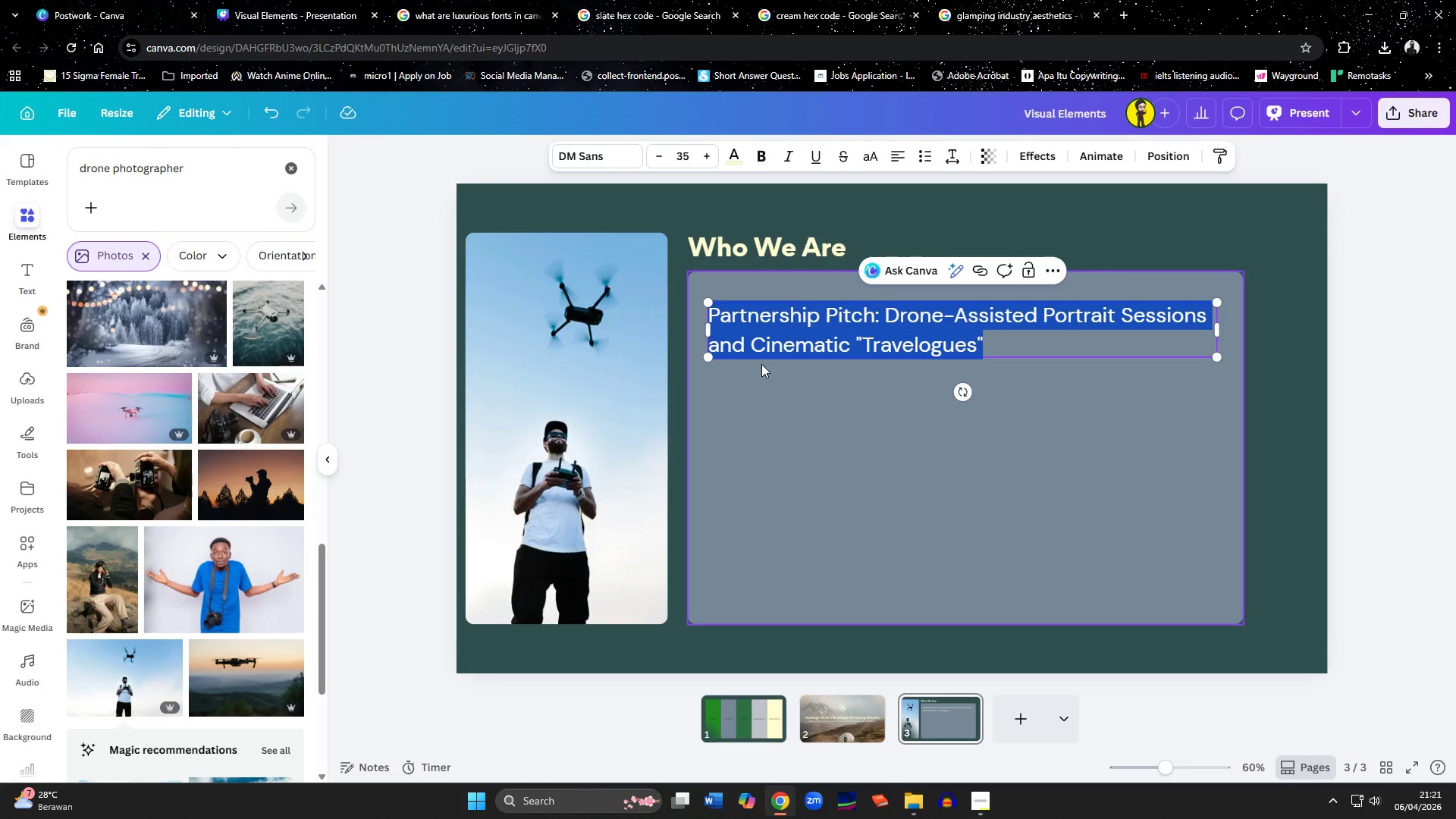 
key(Control+V)
 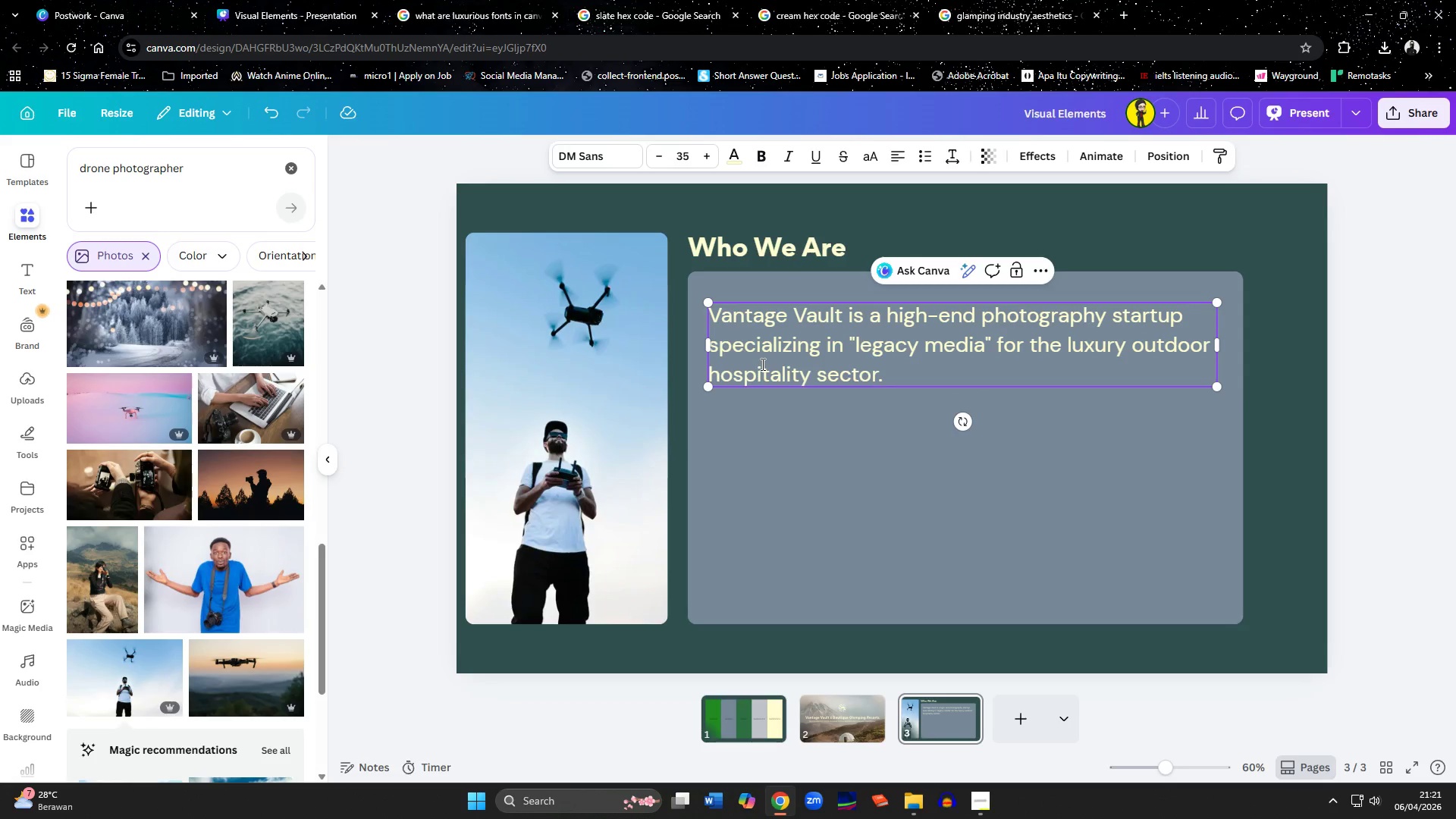 
key(Space)
 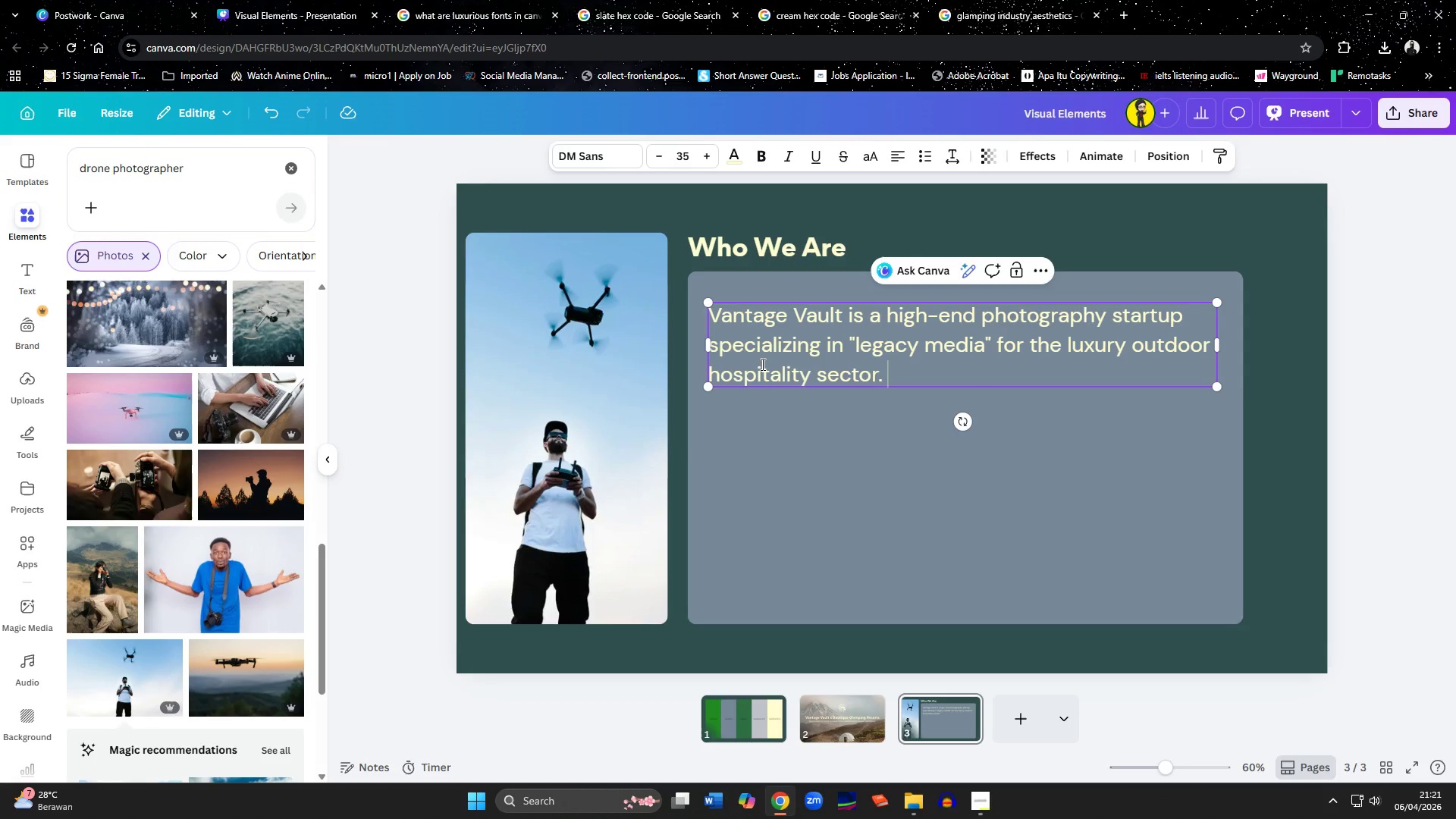 
hold_key(key=ShiftLeft, duration=0.83)
 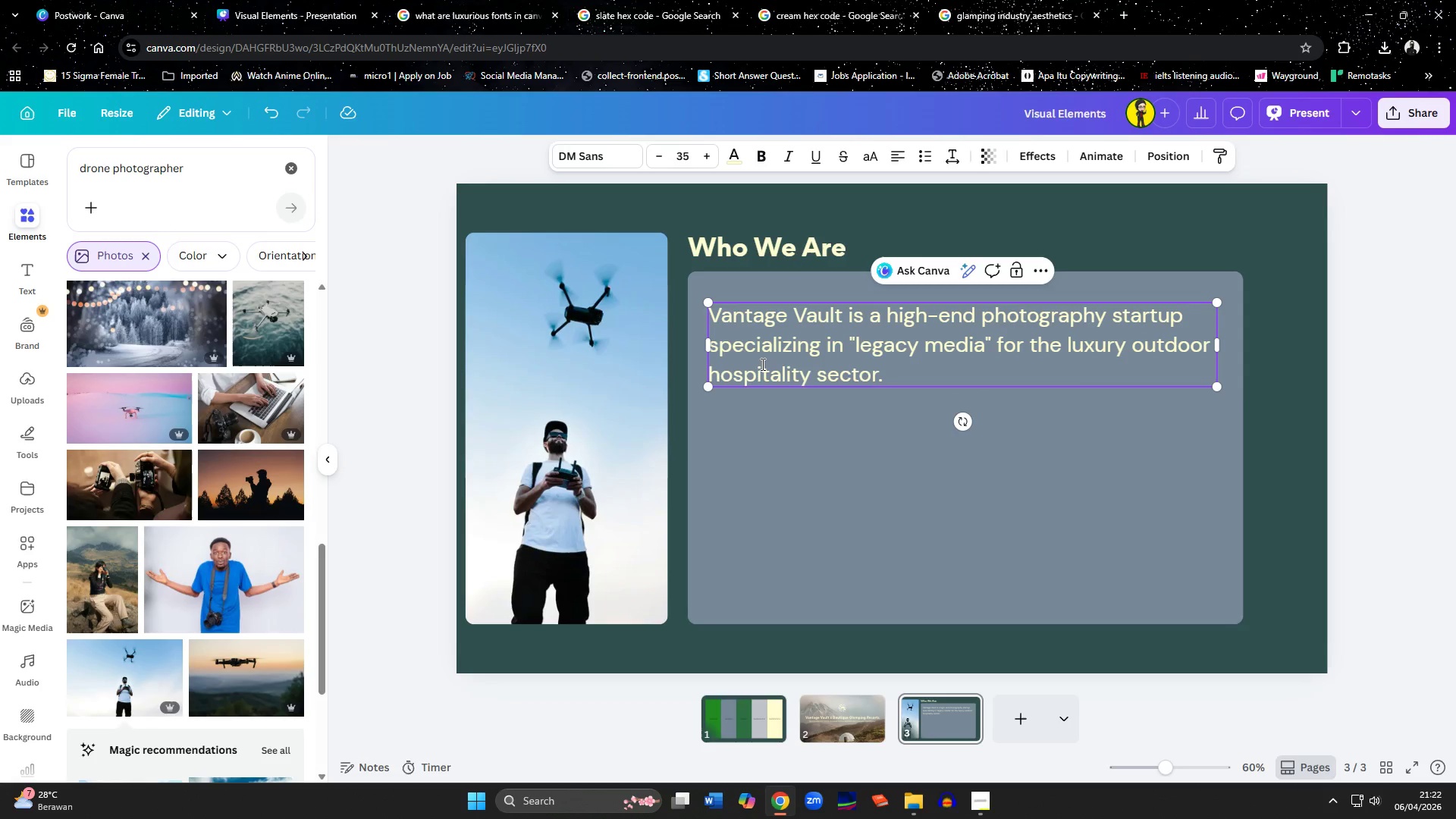 
key(Backspace)
 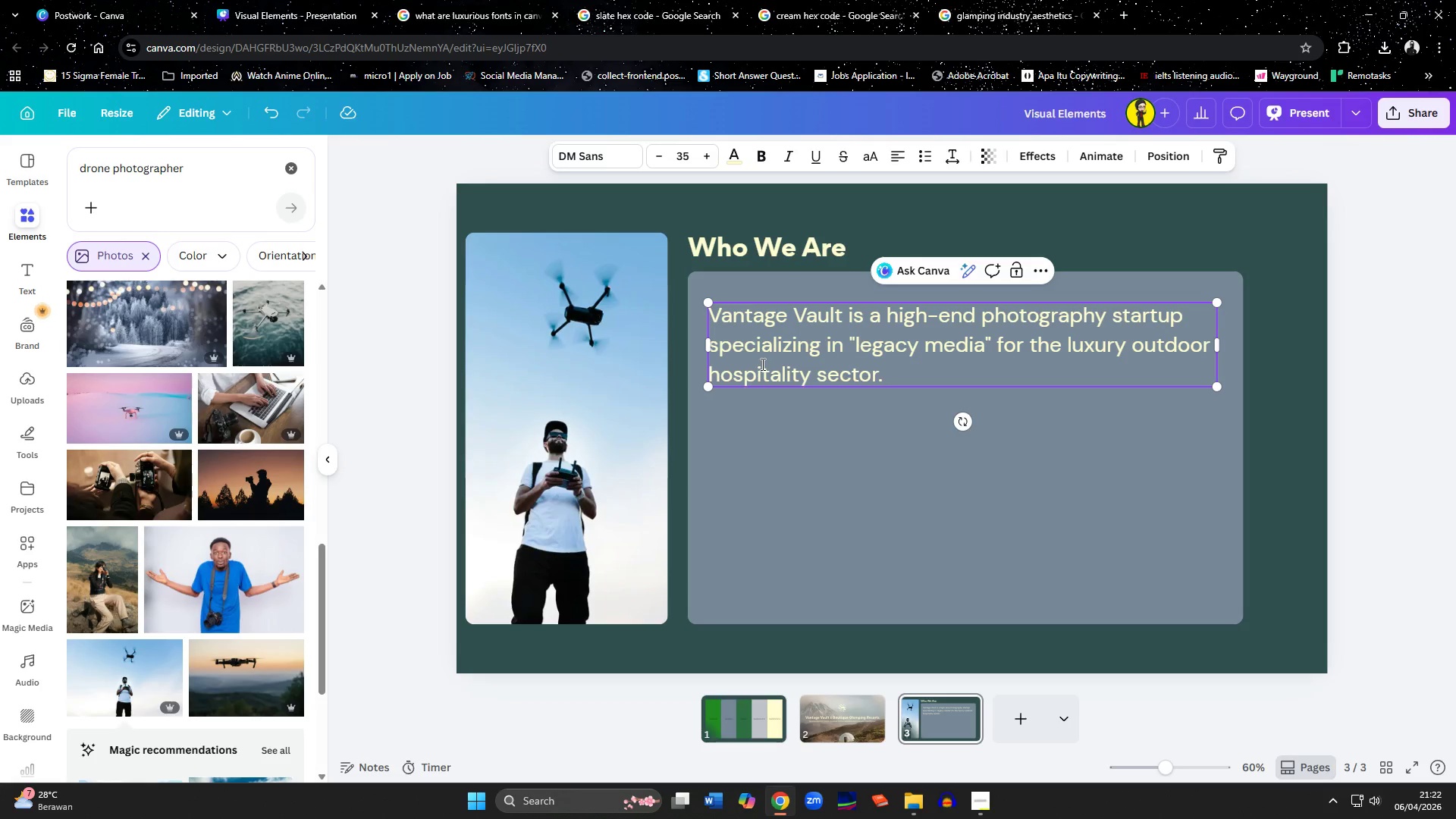 
wait(5.7)
 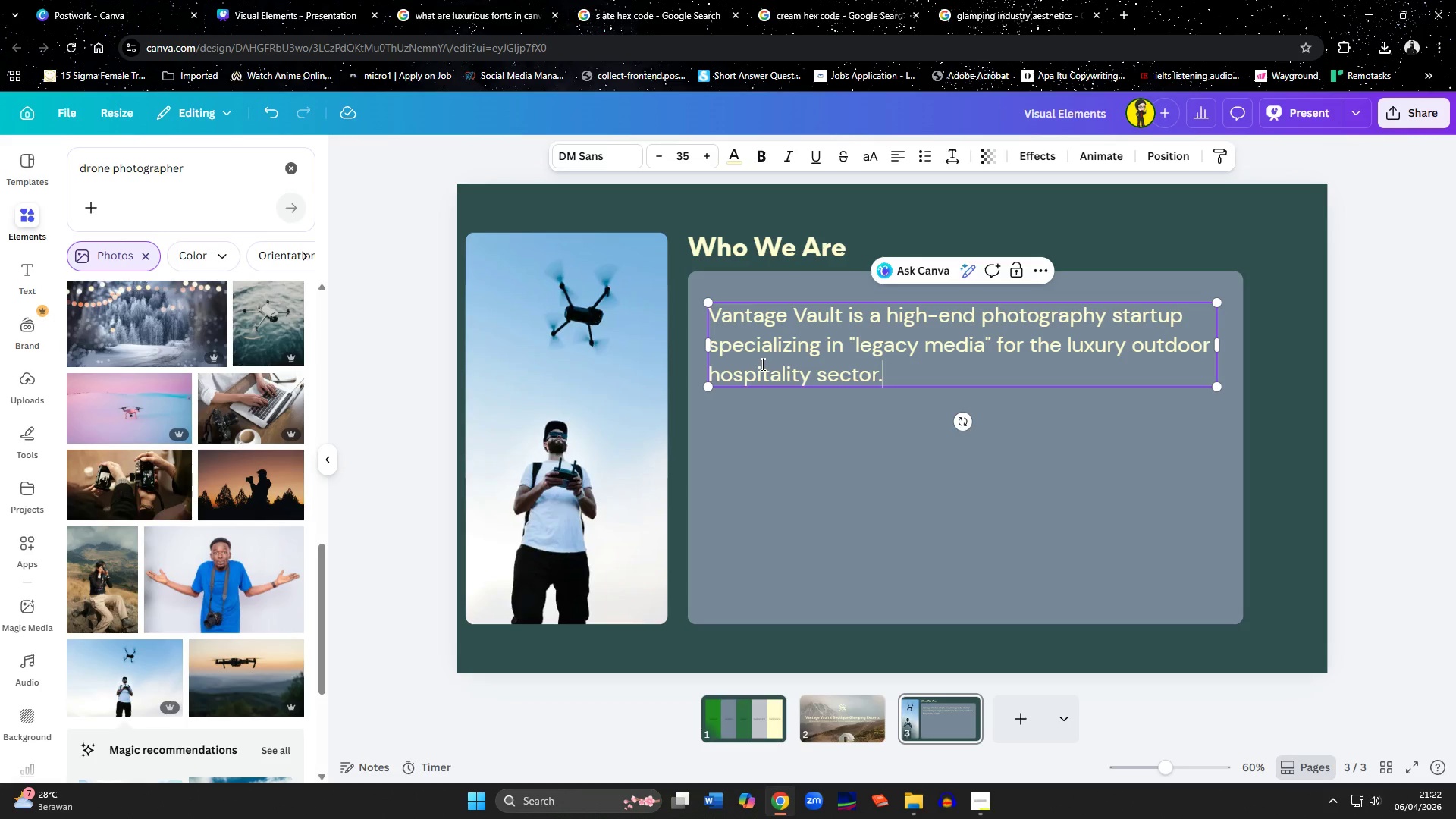 
left_click([774, 504])
 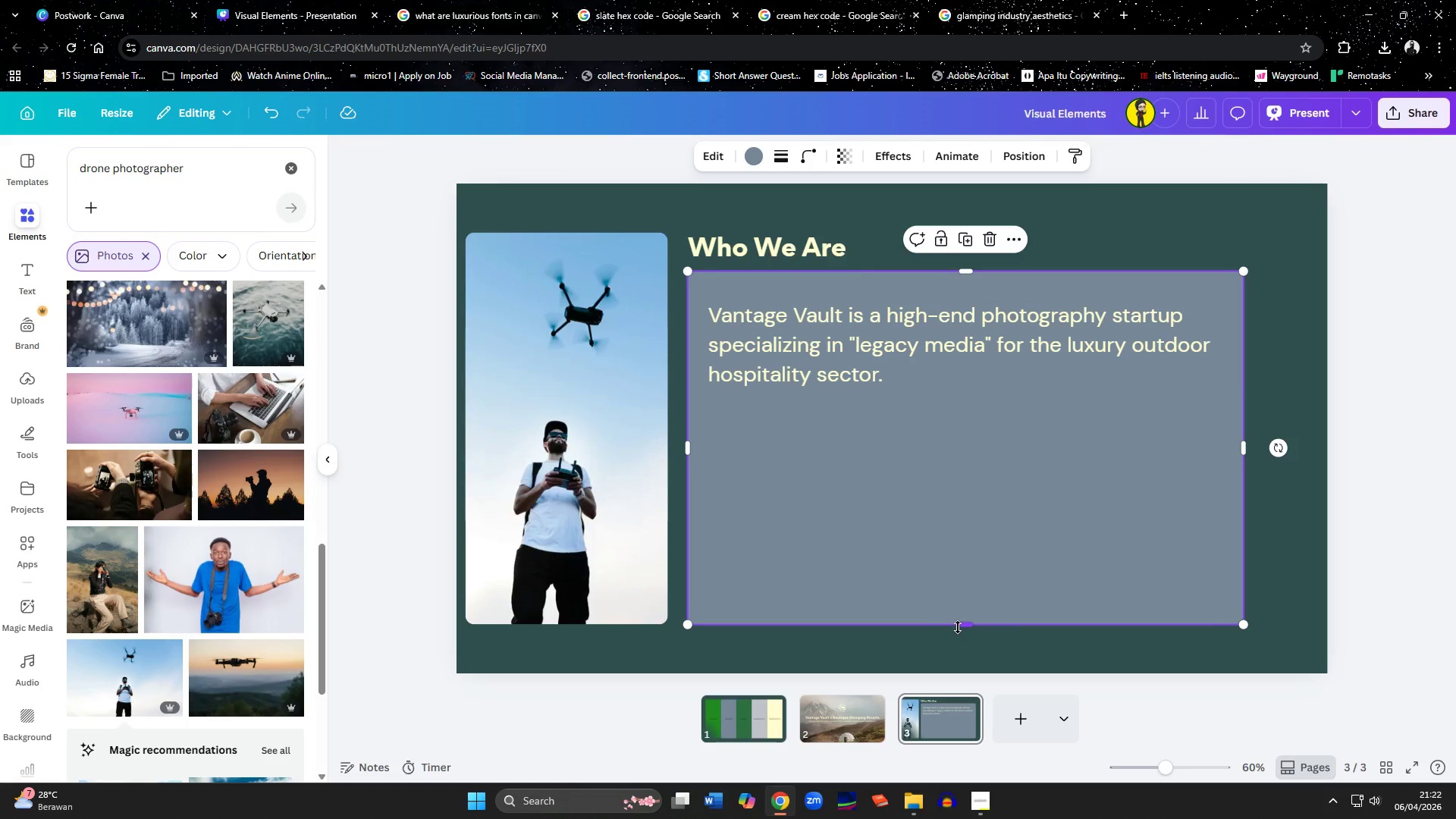 
left_click([1255, 582])
 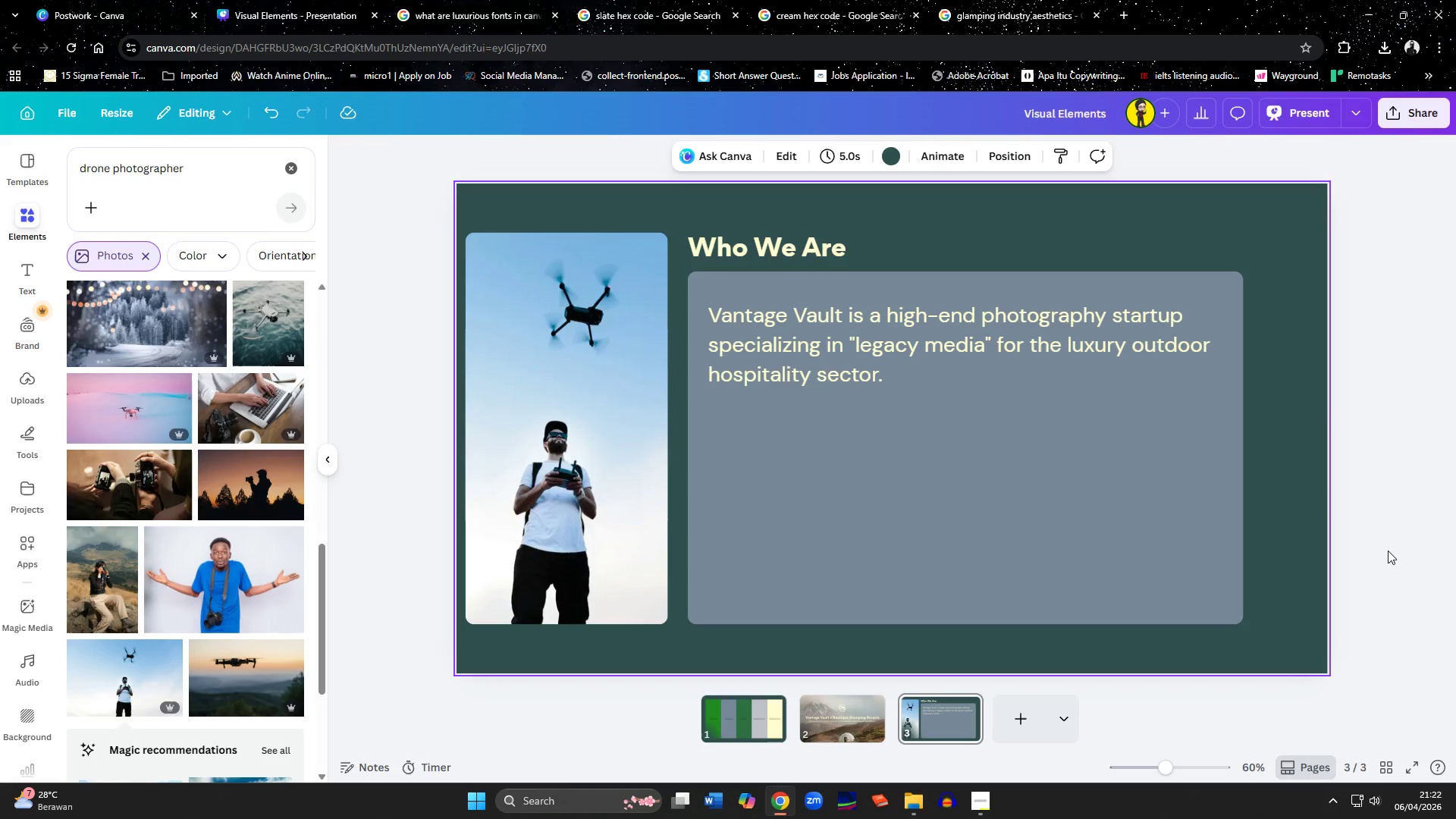 
wait(5.3)
 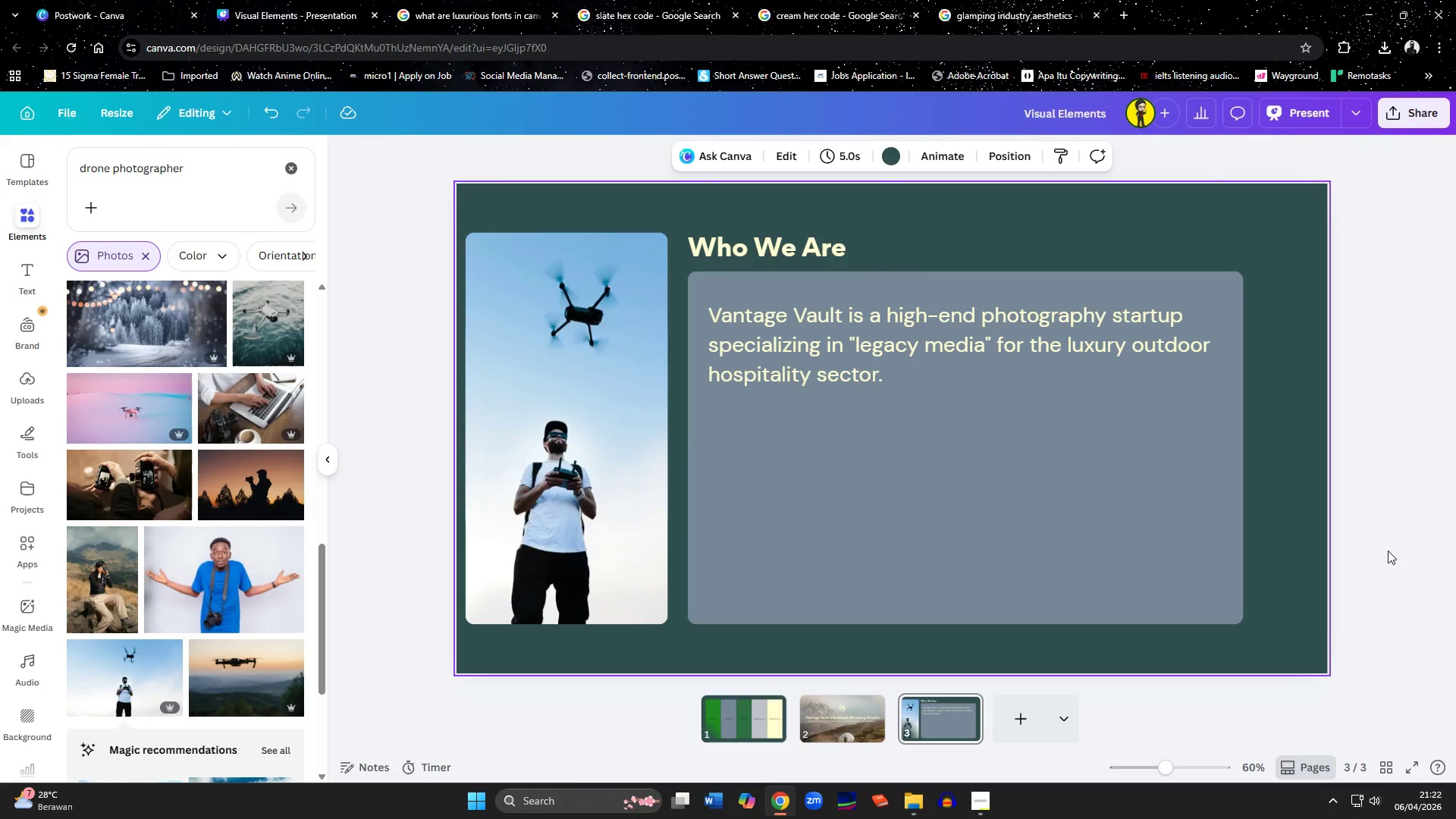 
mouse_move([201, 404])
 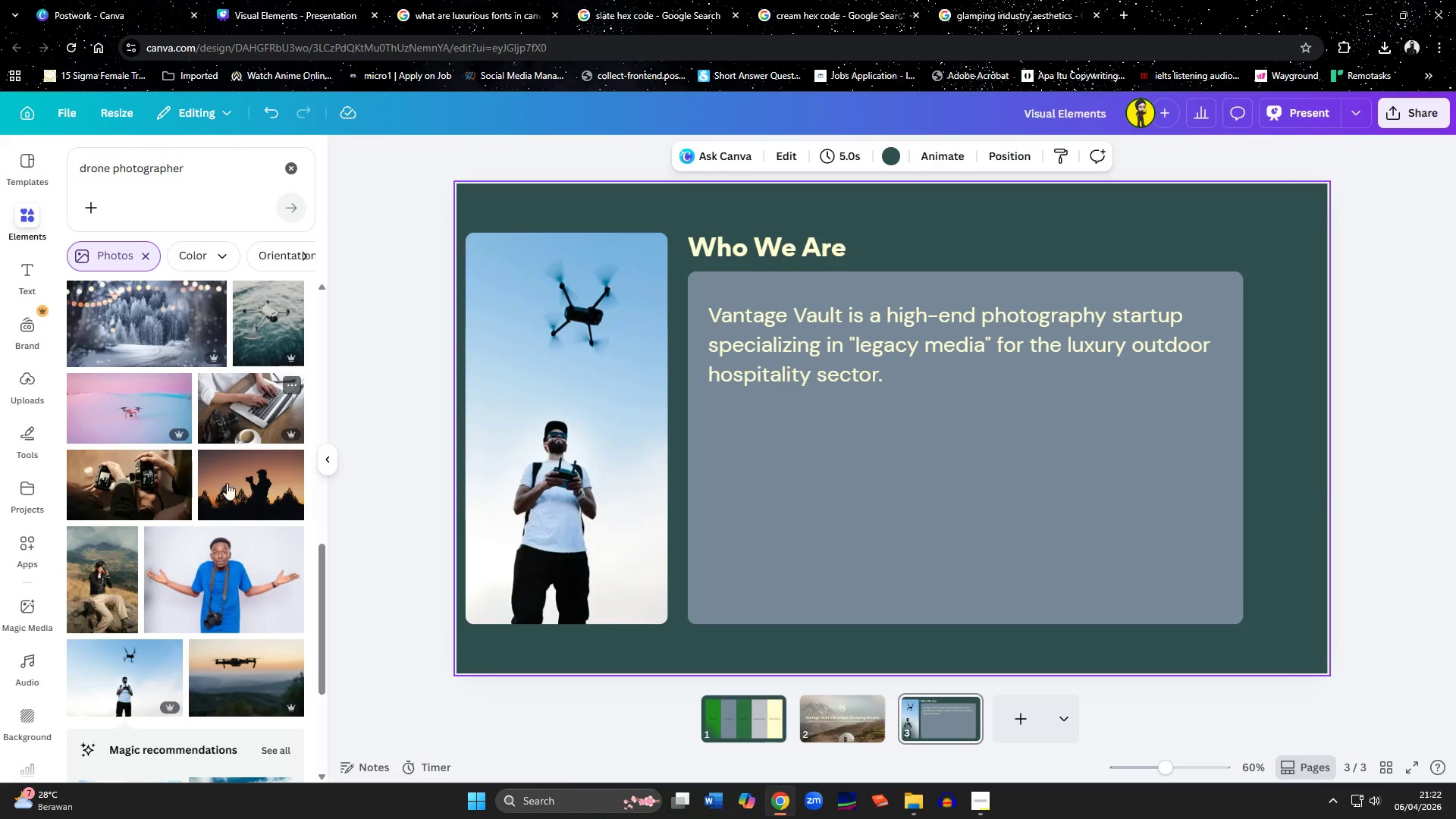 
scroll: coordinate [230, 492], scroll_direction: down, amount: 5.0
 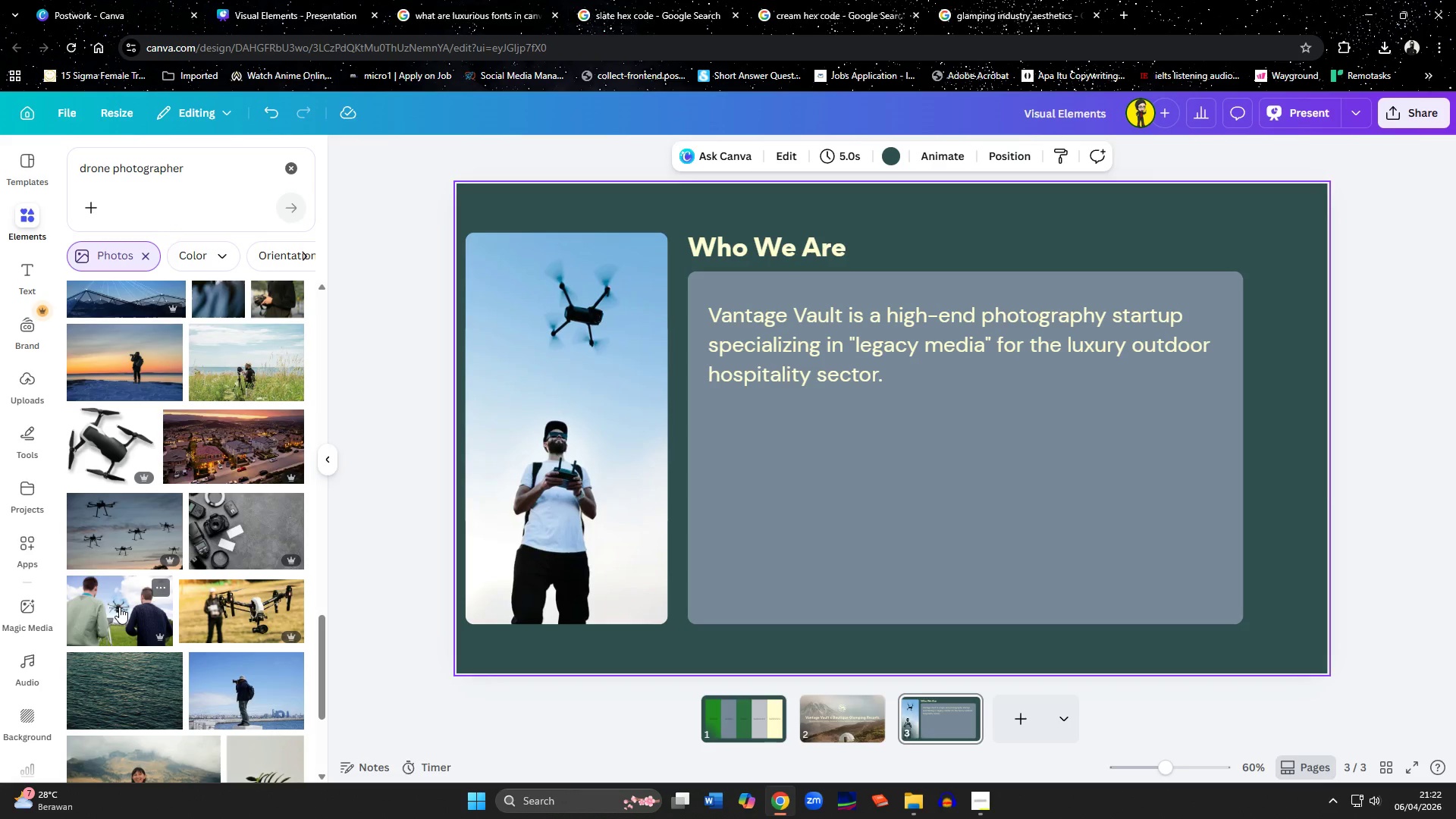 
wait(5.97)
 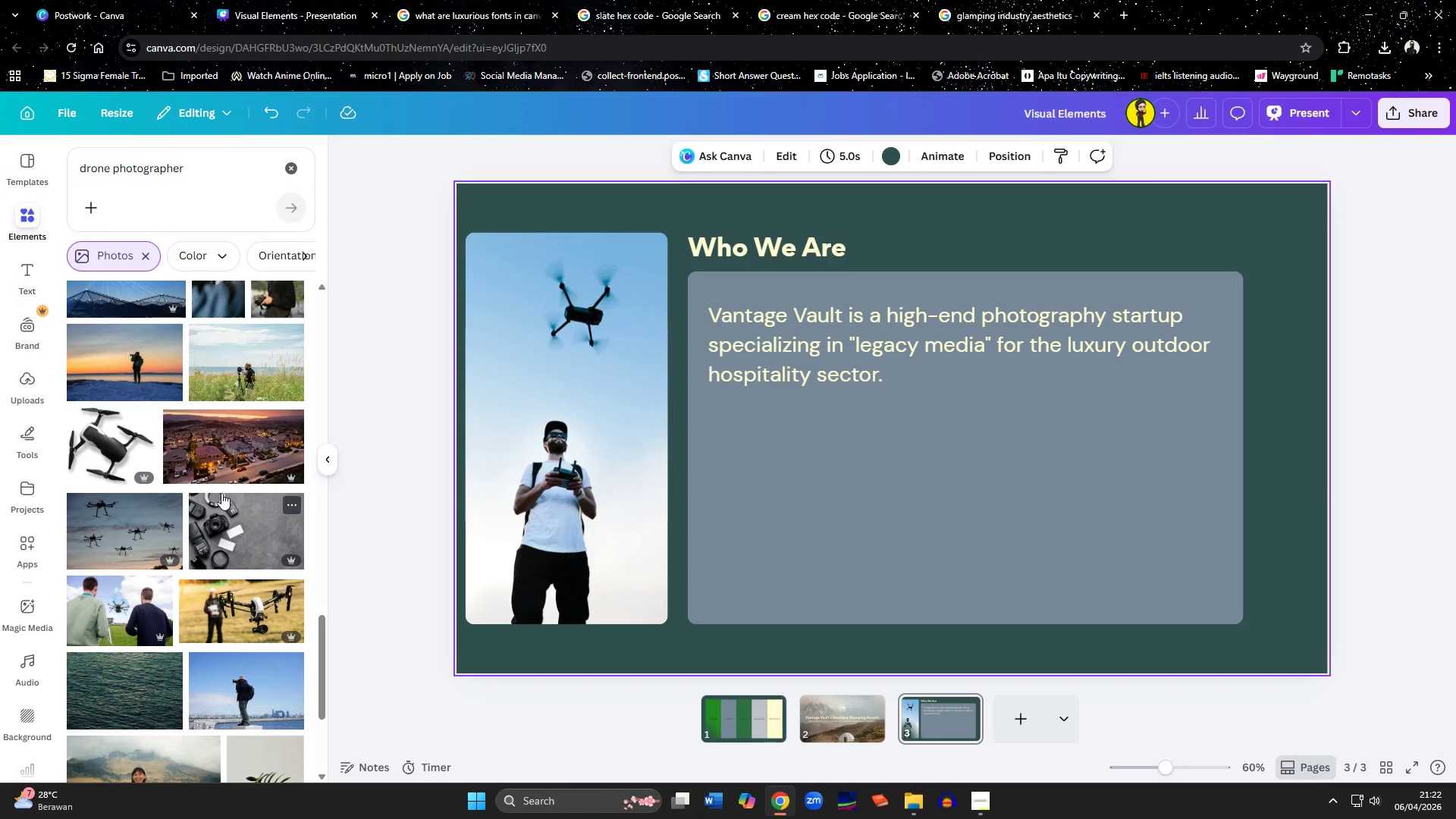 
left_click([257, 617])
 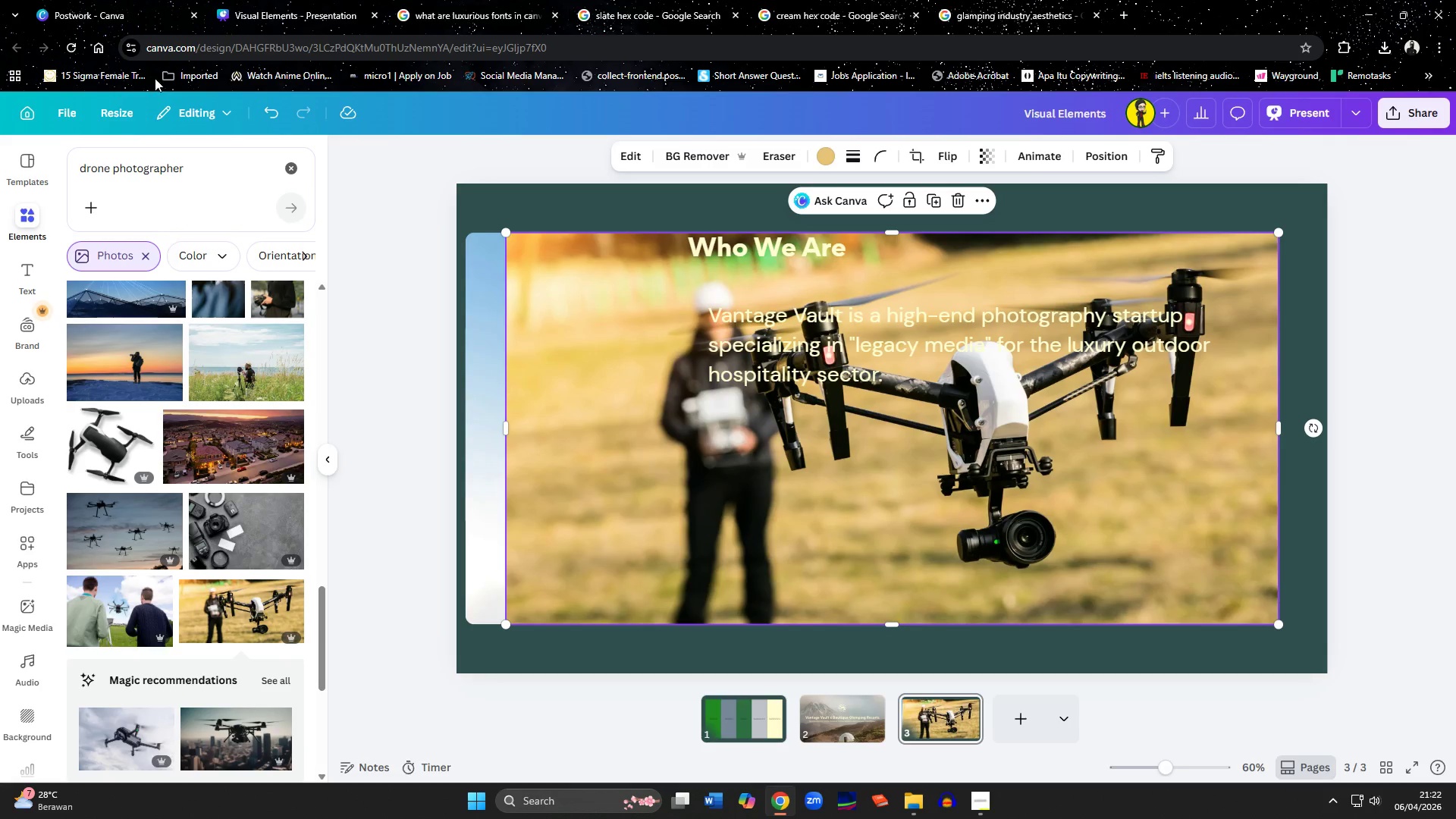 
left_click([290, 165])
 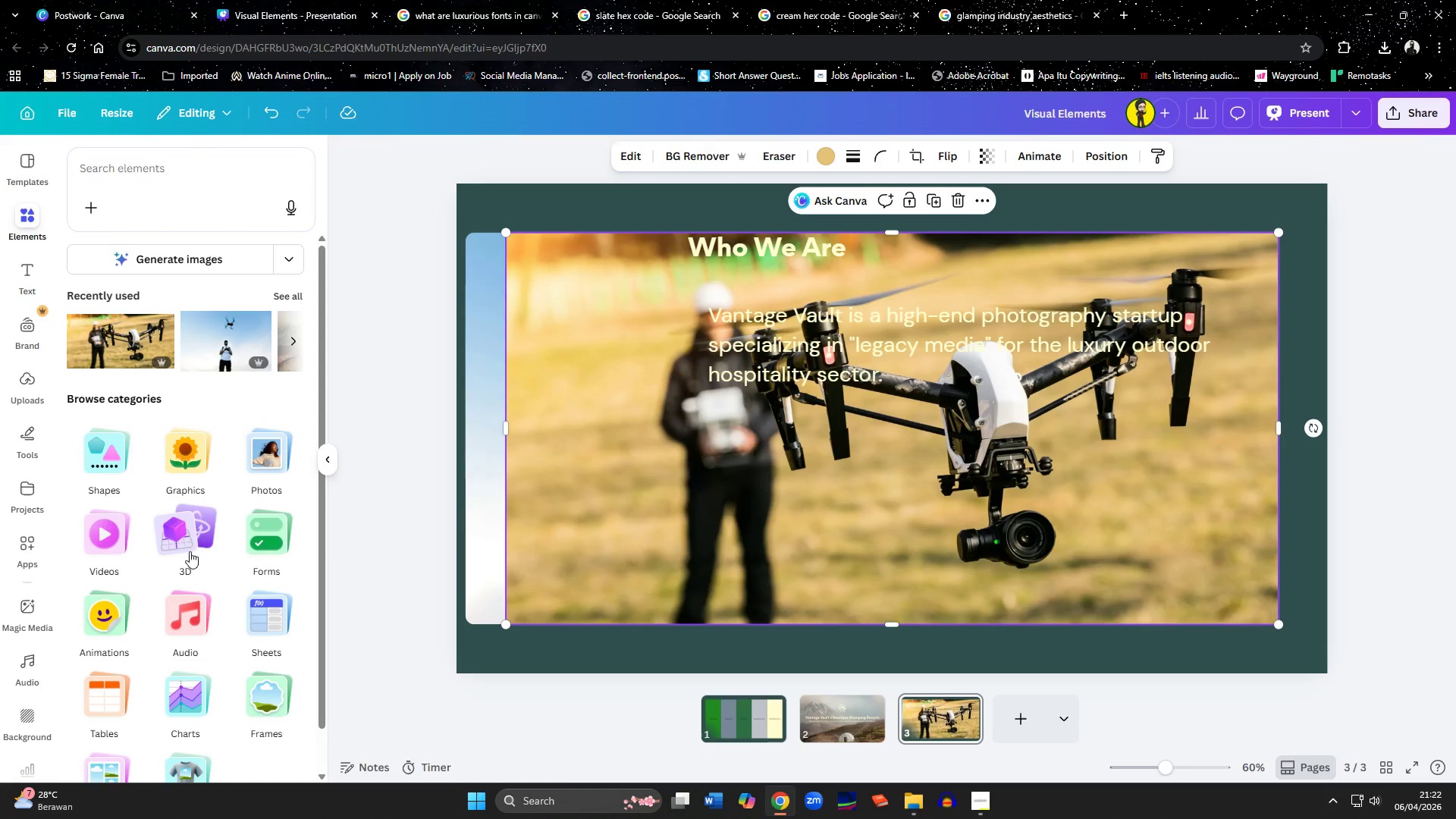 
wait(5.48)
 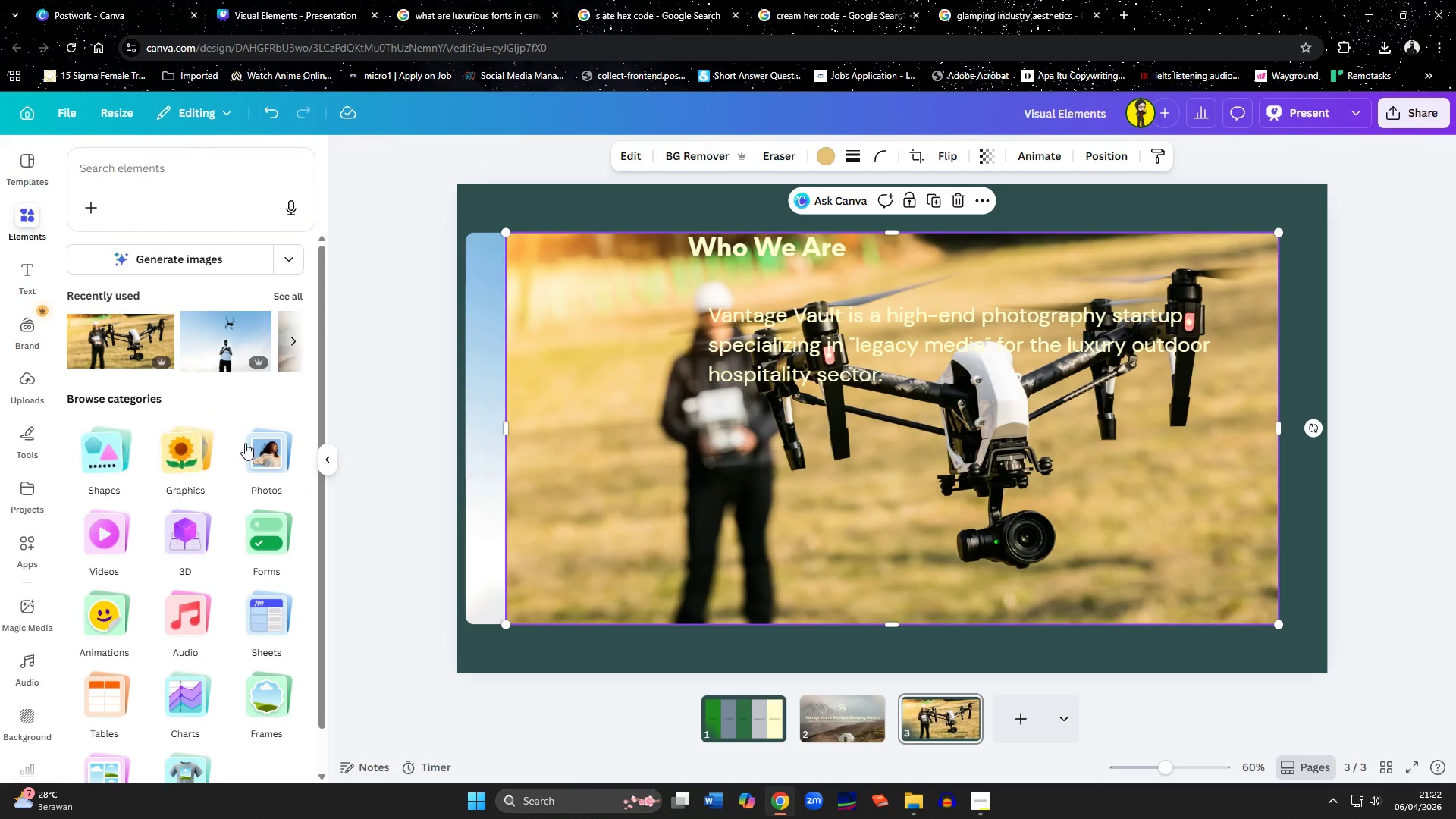 
left_click([259, 704])
 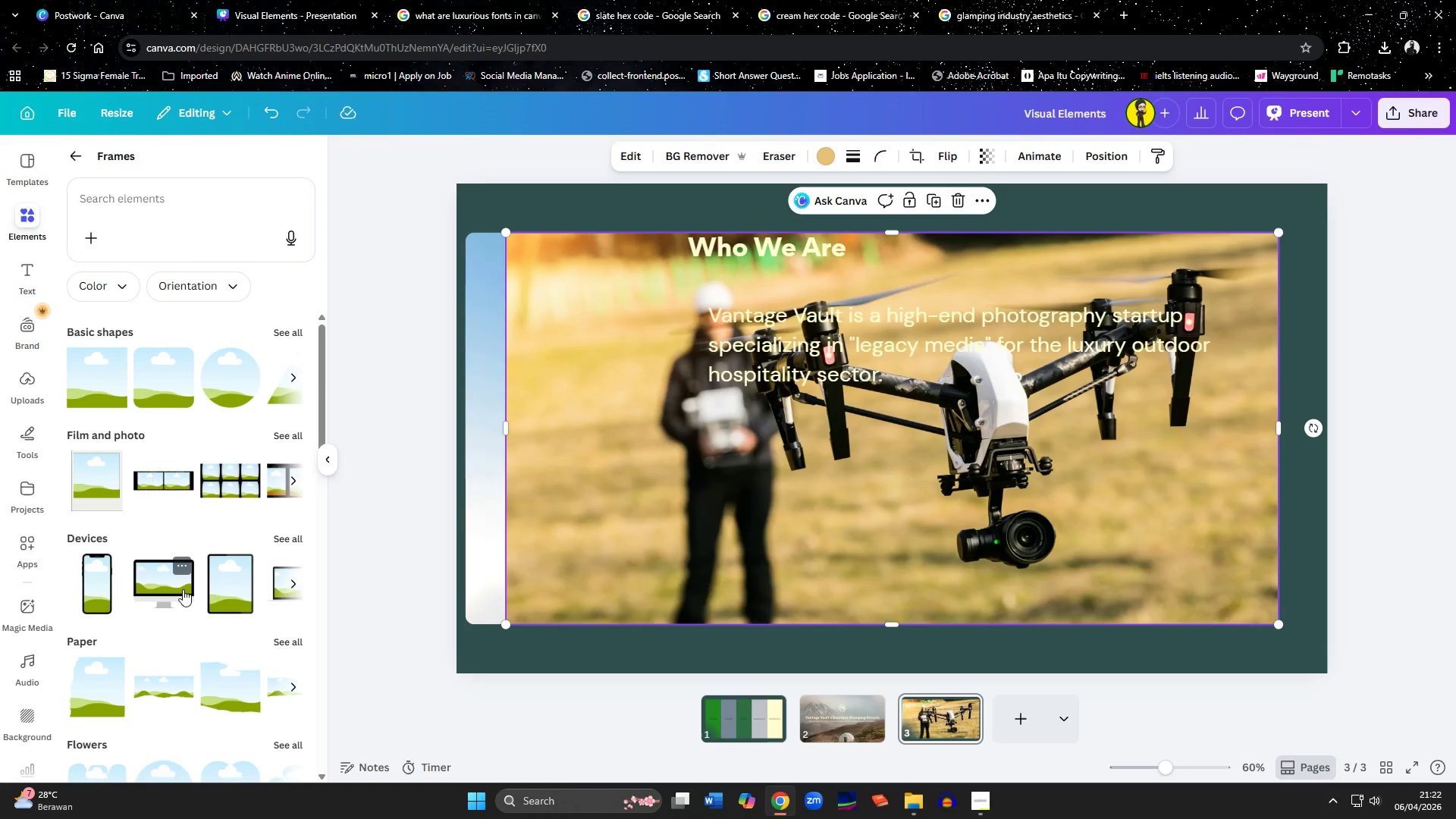 
left_click([175, 381])
 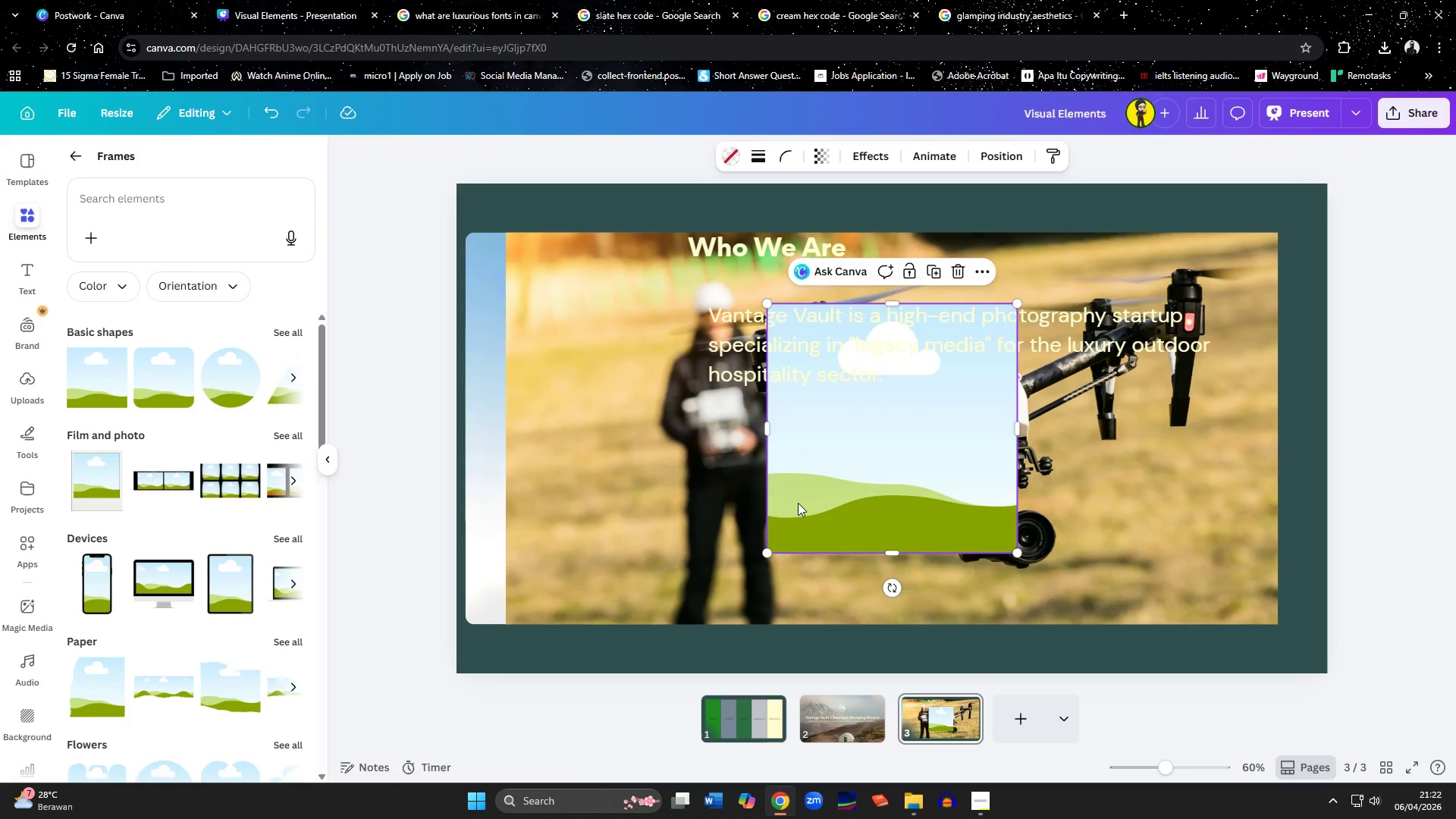 
left_click_drag(start_coordinate=[680, 511], to_coordinate=[833, 479])
 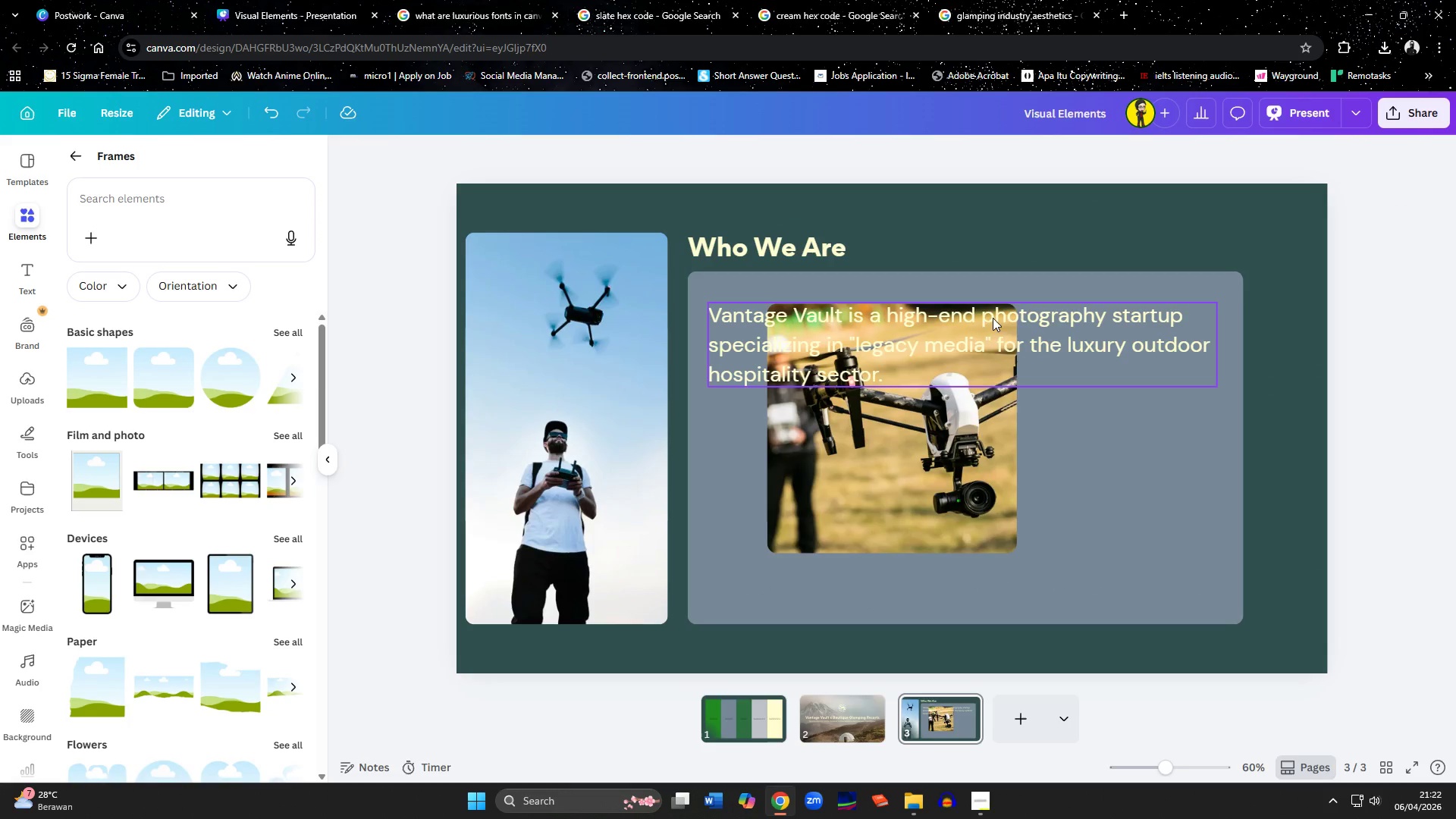 
left_click([975, 457])
 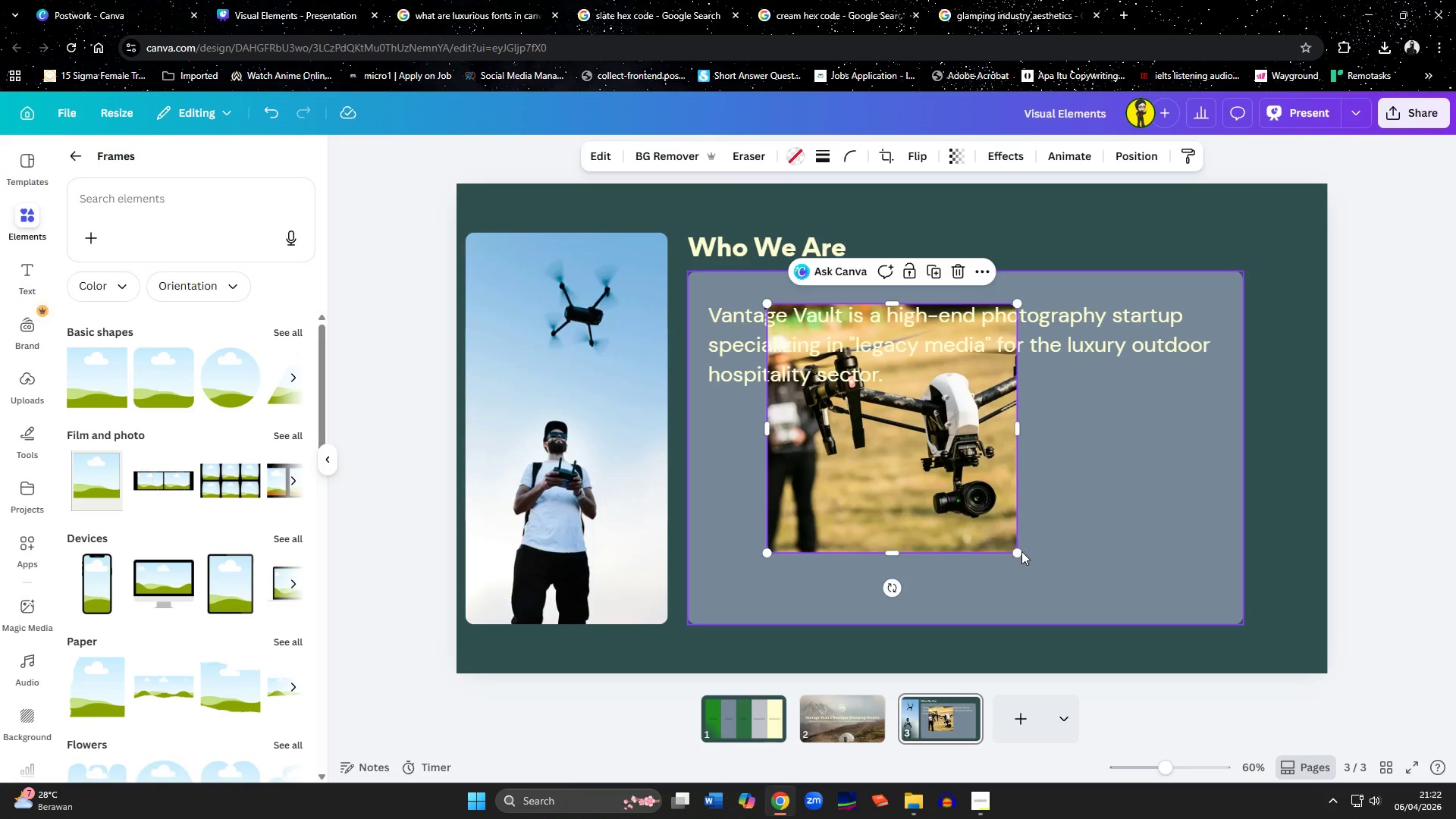 
left_click_drag(start_coordinate=[1015, 551], to_coordinate=[902, 441])
 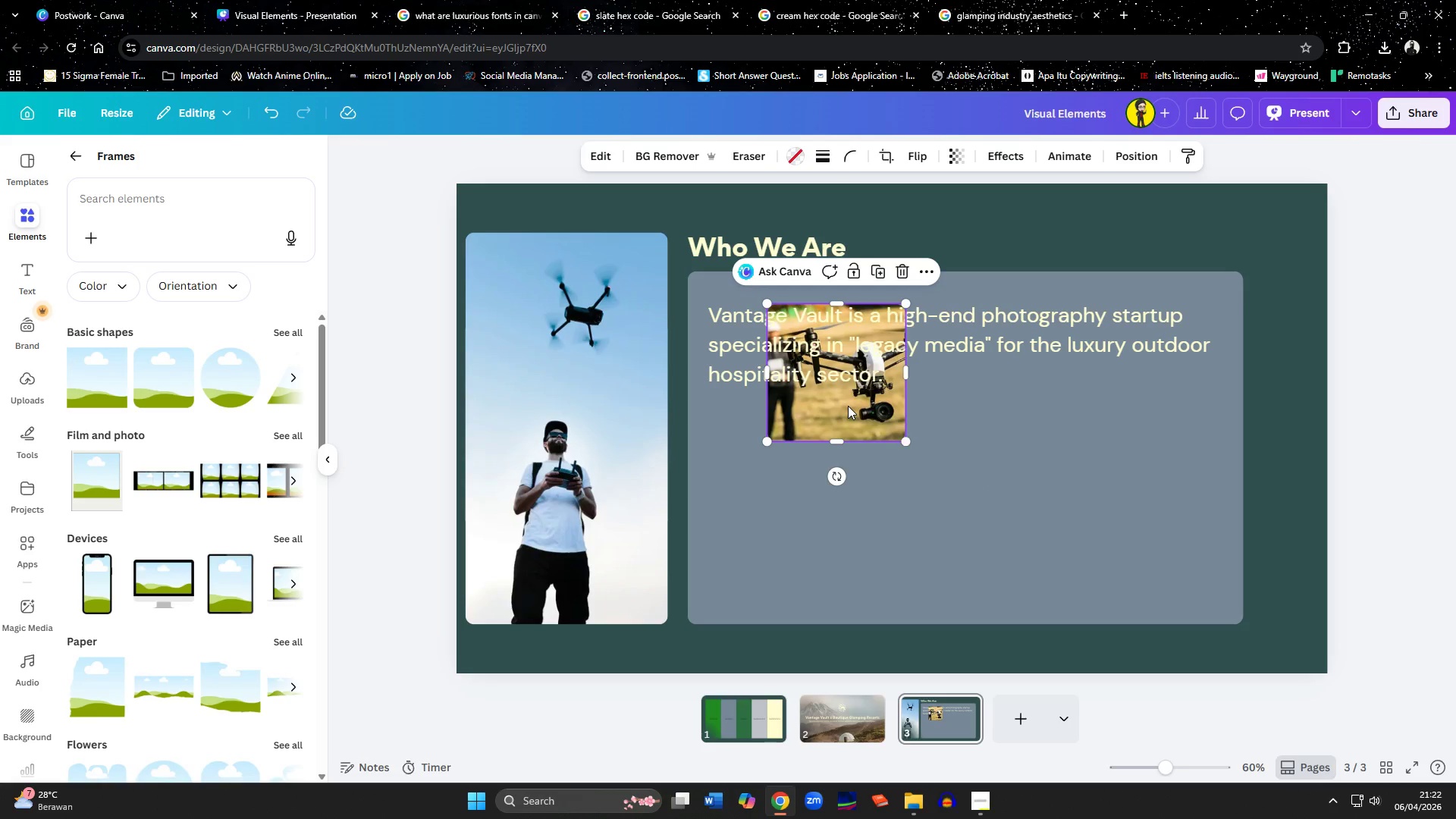 
left_click_drag(start_coordinate=[847, 405], to_coordinate=[793, 548])
 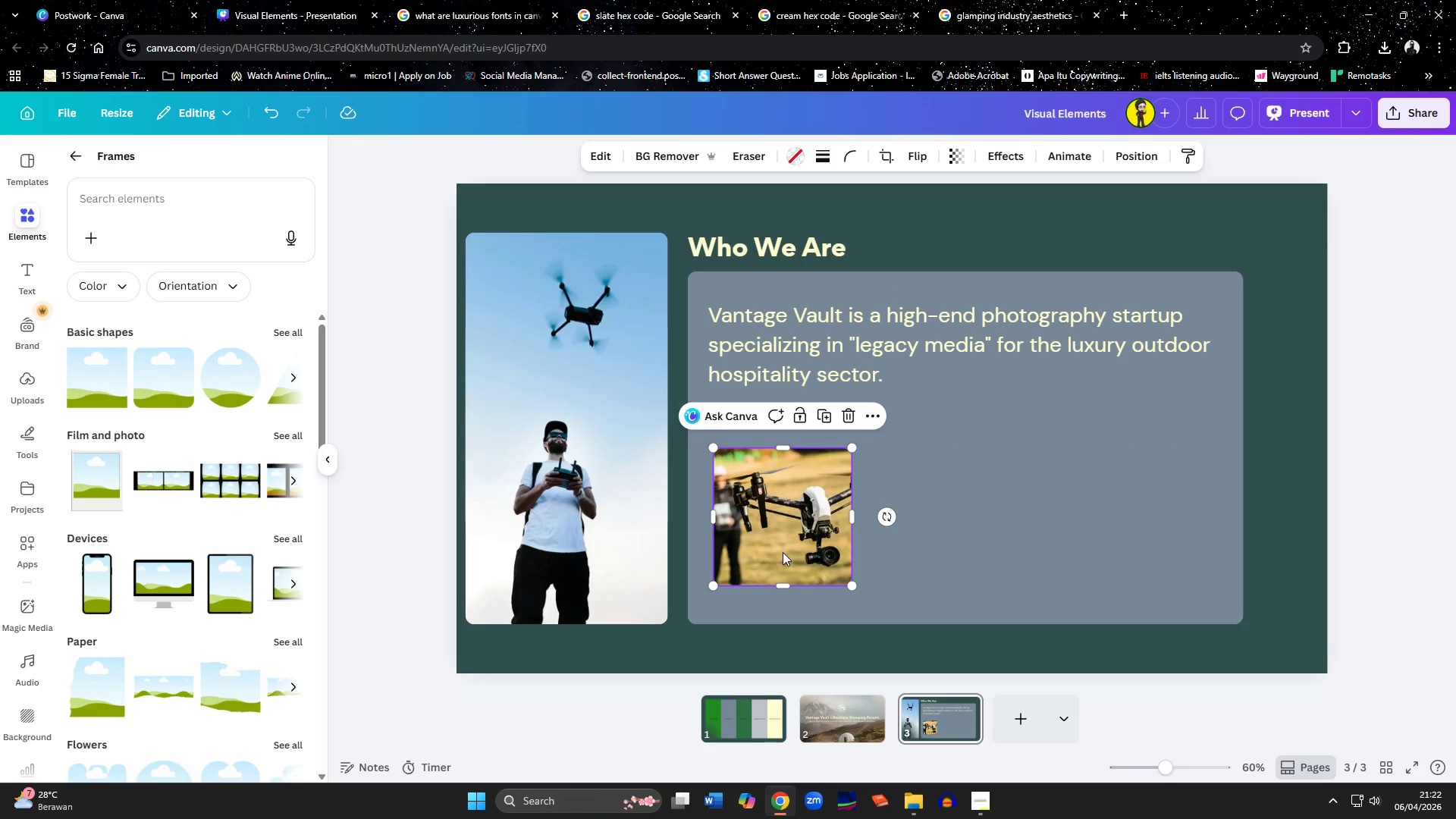 
left_click_drag(start_coordinate=[783, 552], to_coordinate=[783, 559])
 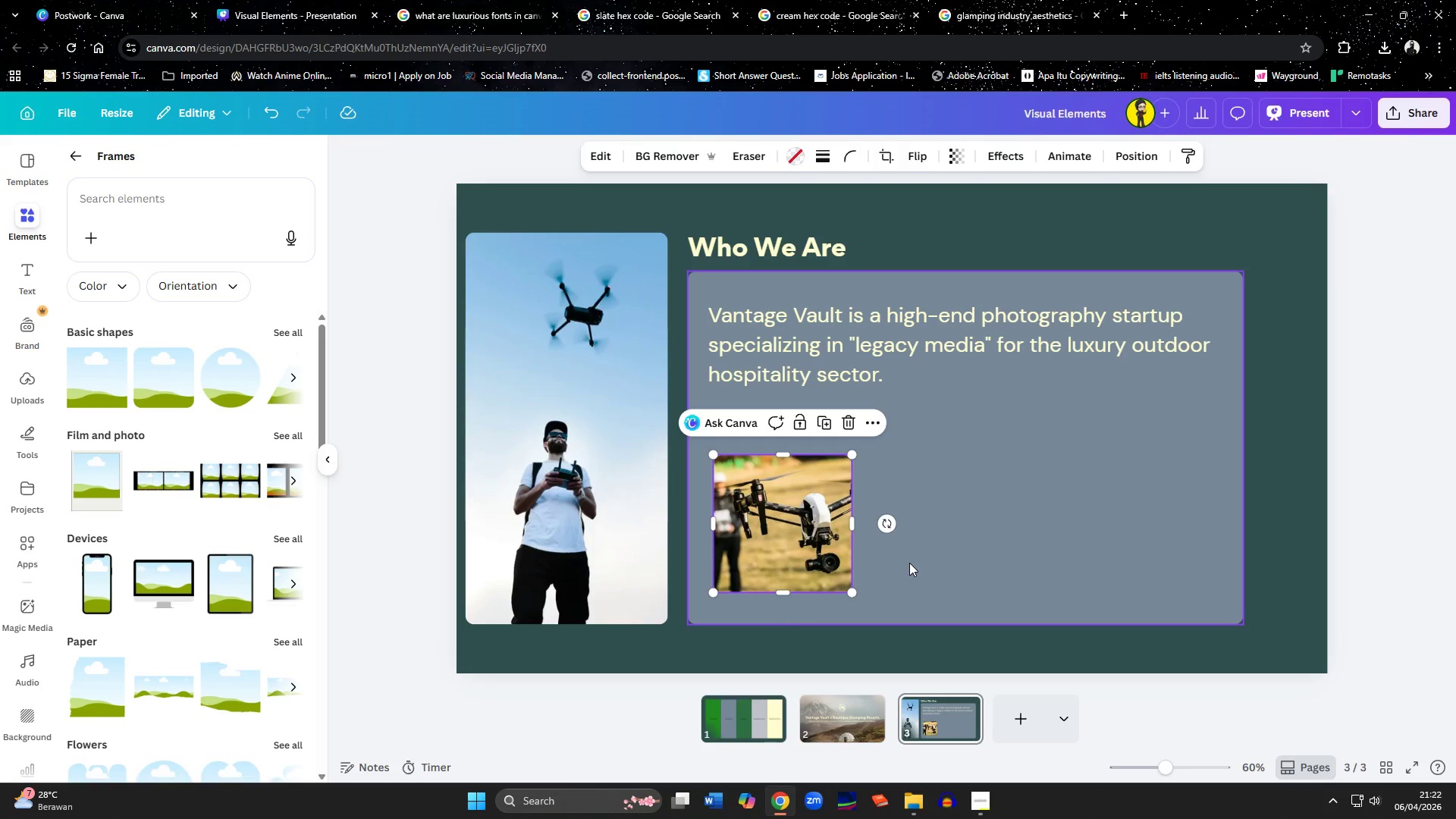 
left_click([909, 563])
 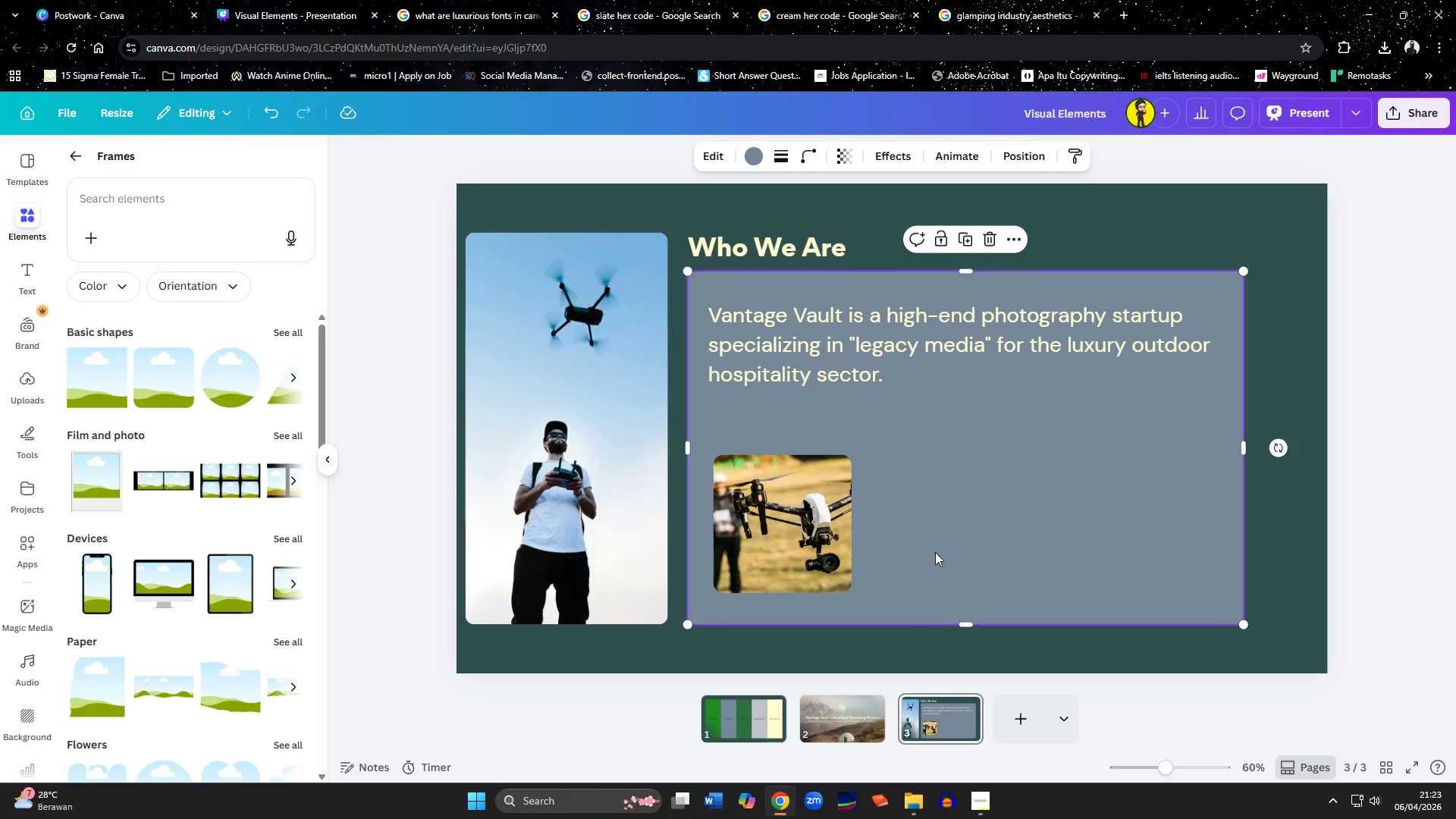 
left_click([802, 529])
 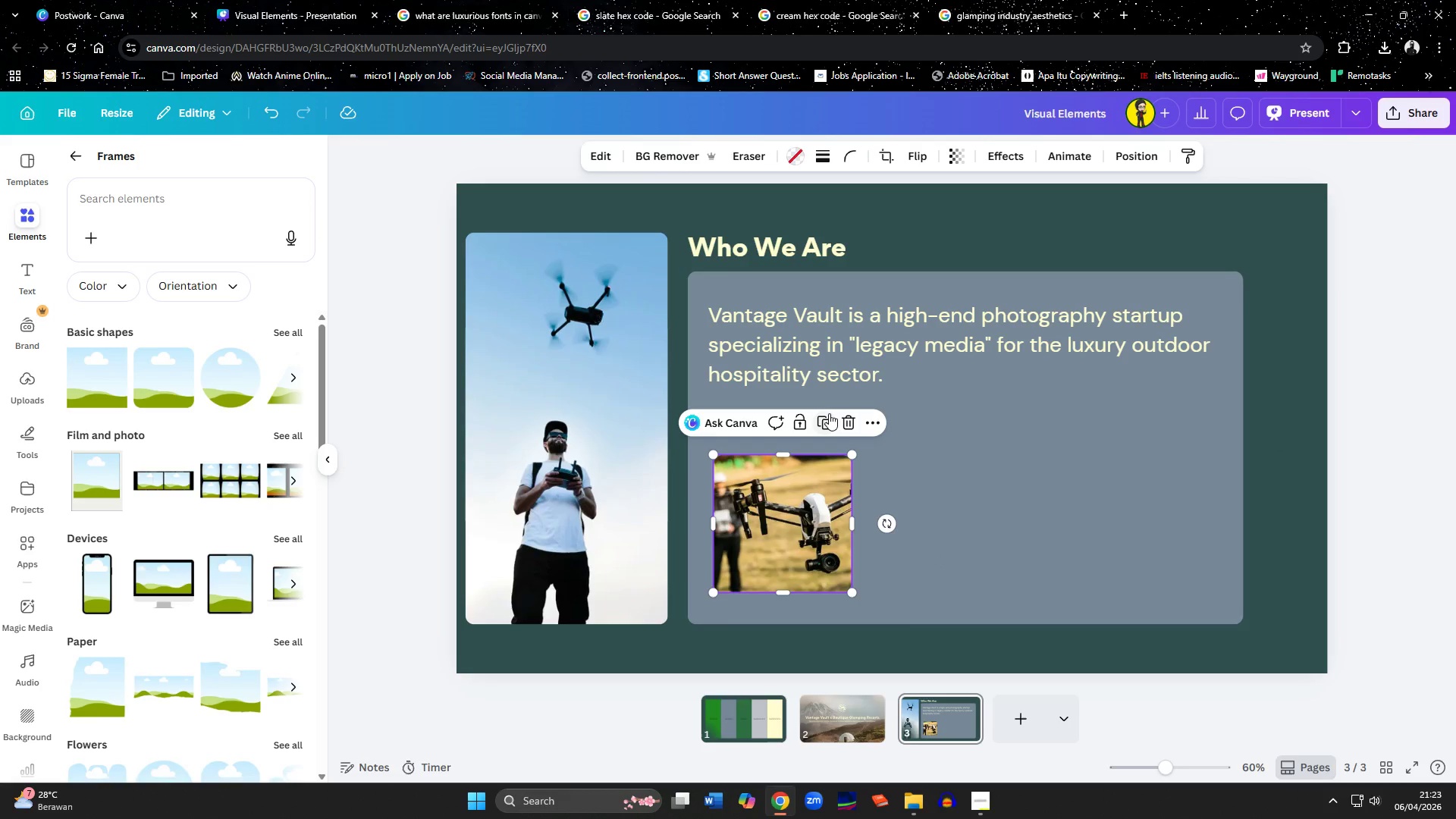 
left_click([830, 421])
 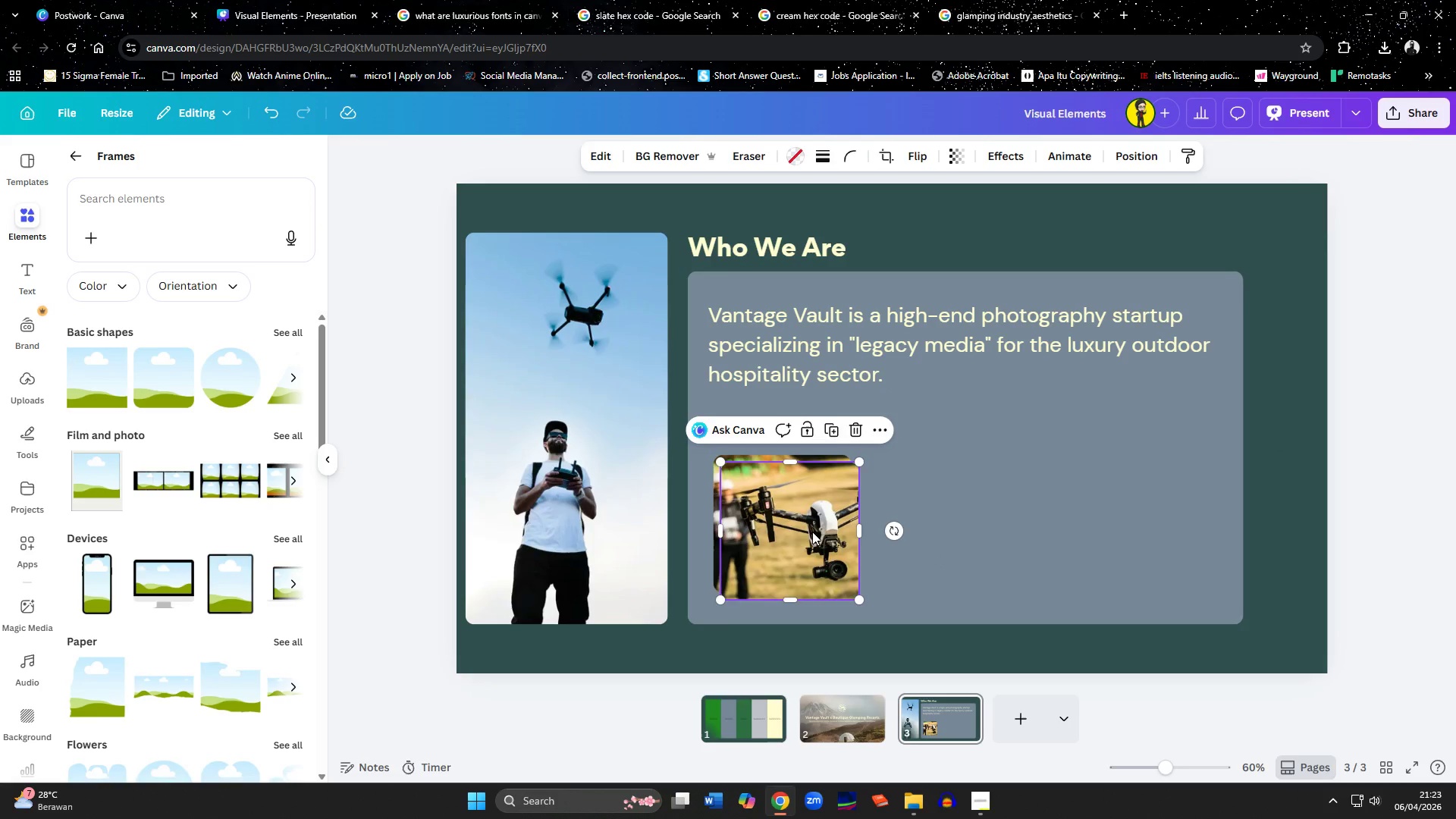 
left_click_drag(start_coordinate=[812, 532], to_coordinate=[958, 525])
 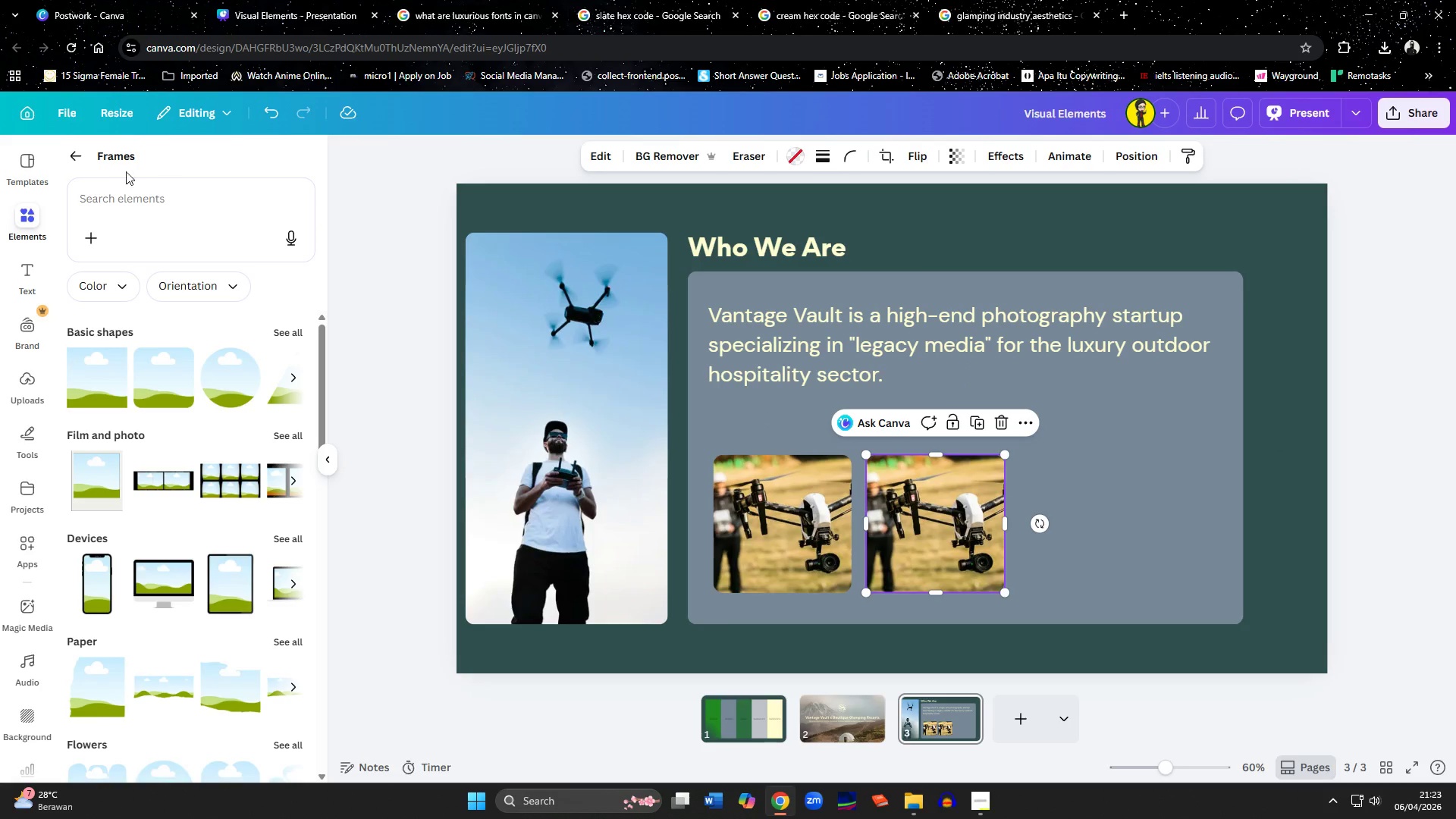 
left_click([80, 151])
 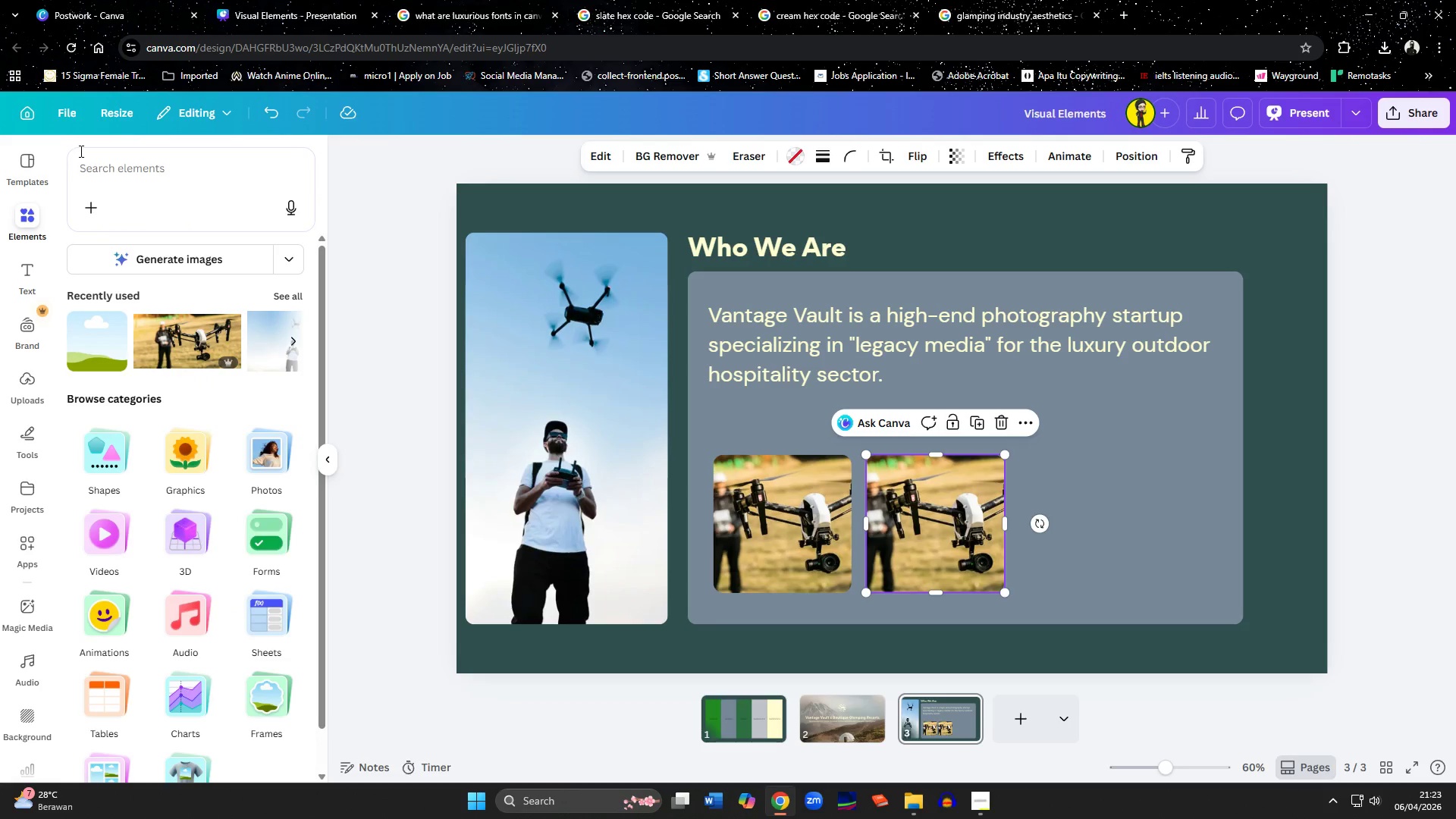 
left_click([101, 158])
 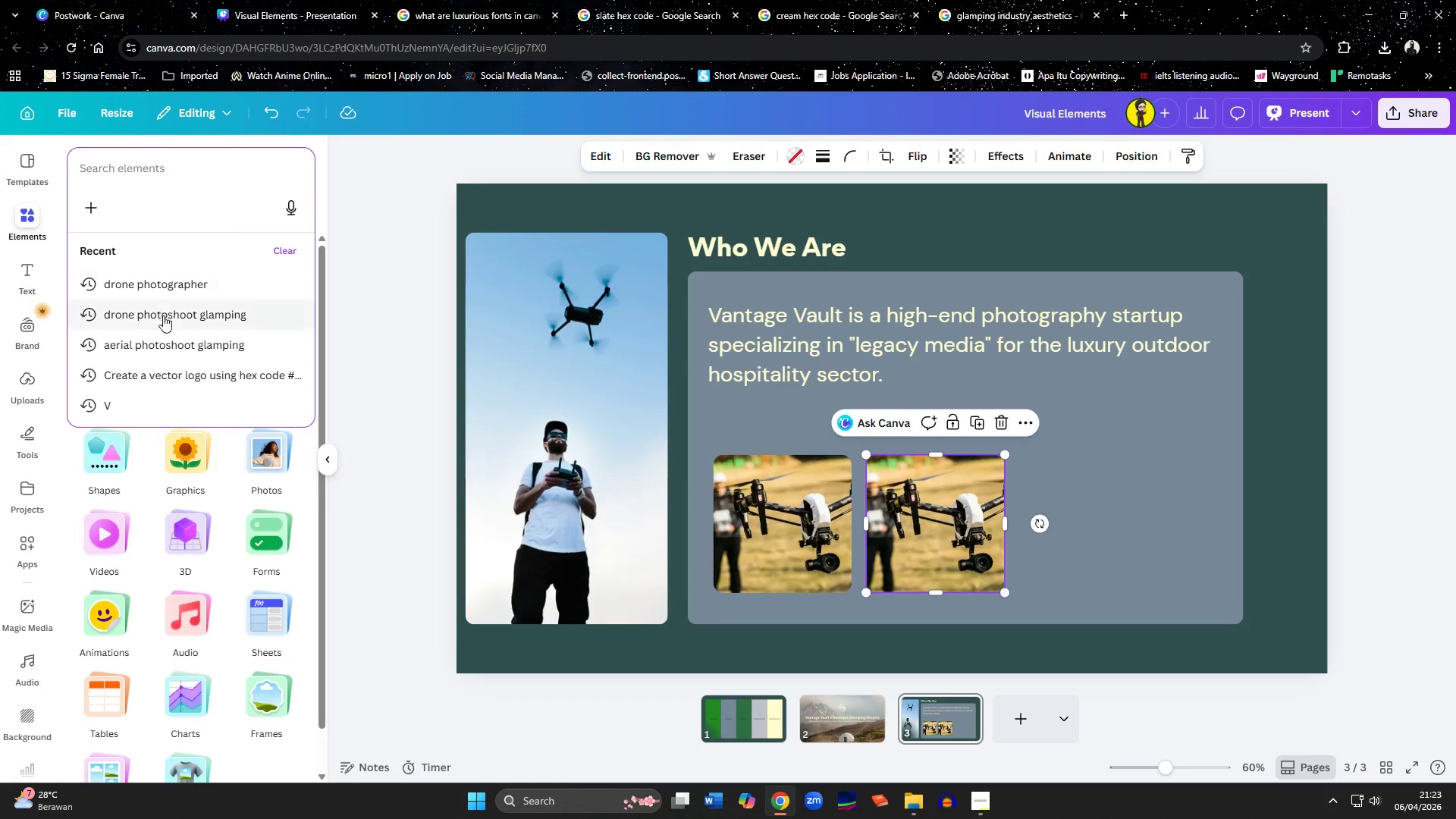 
left_click([162, 280])
 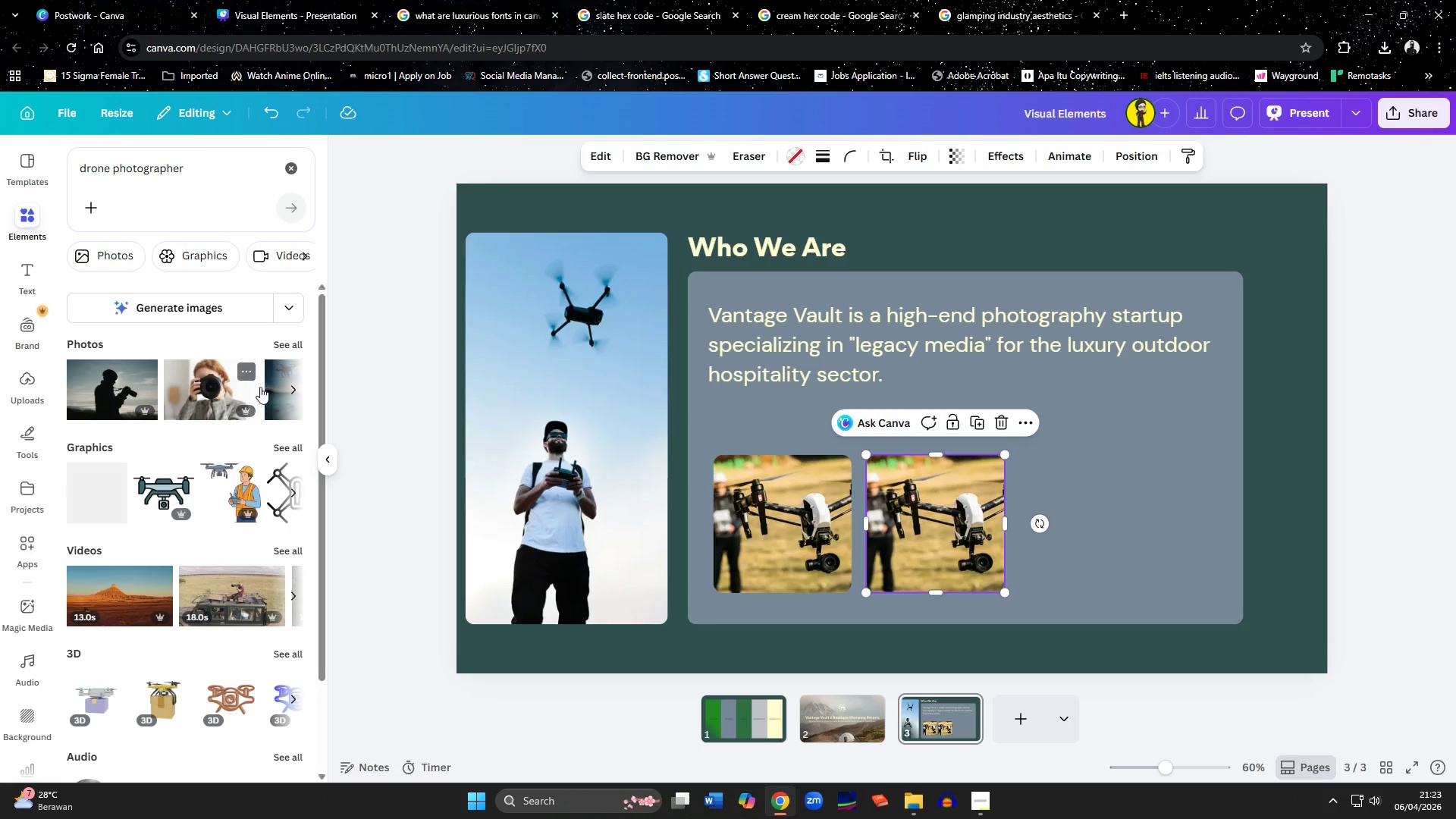 
left_click([286, 342])
 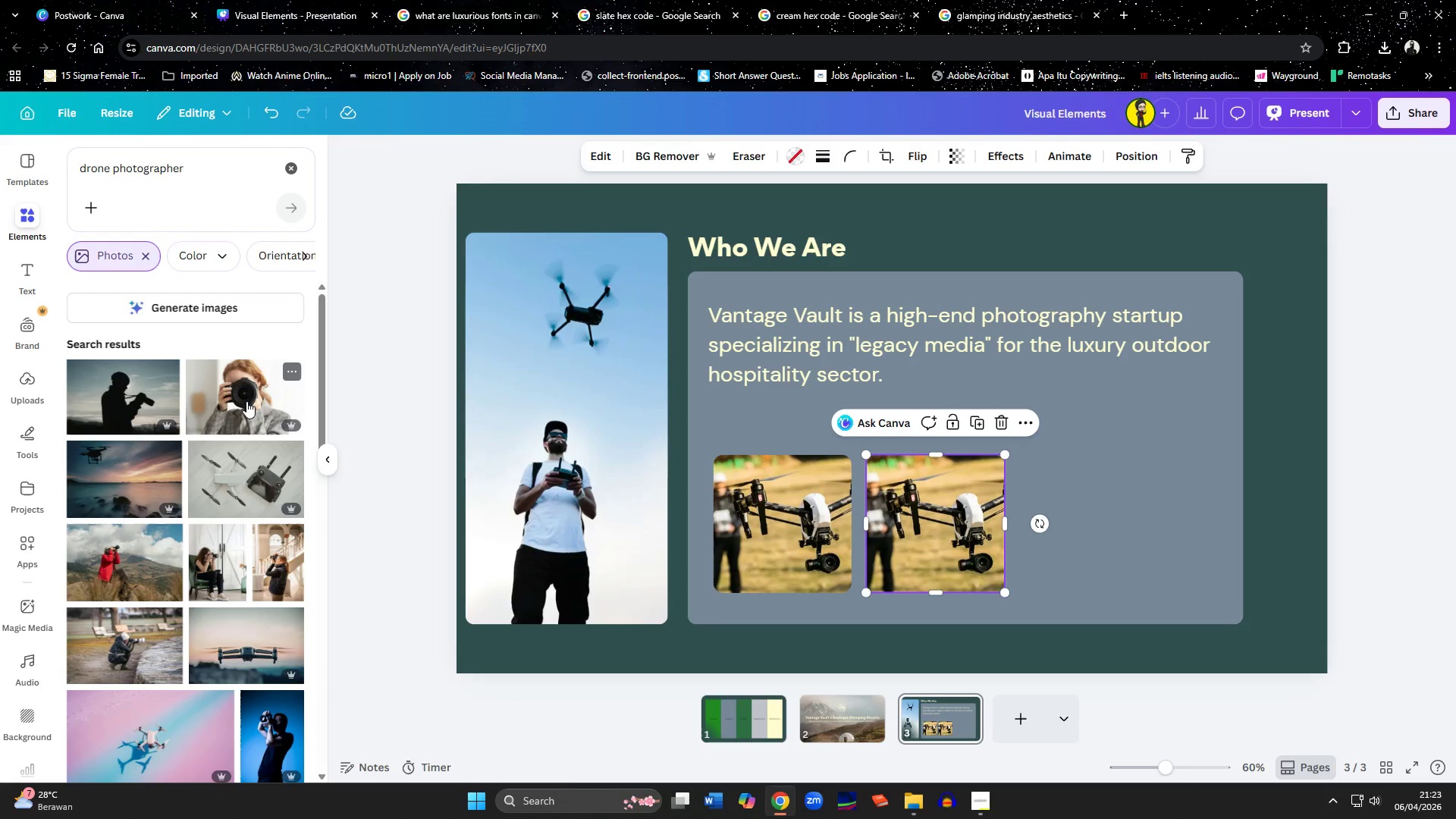 
mouse_move([141, 376])
 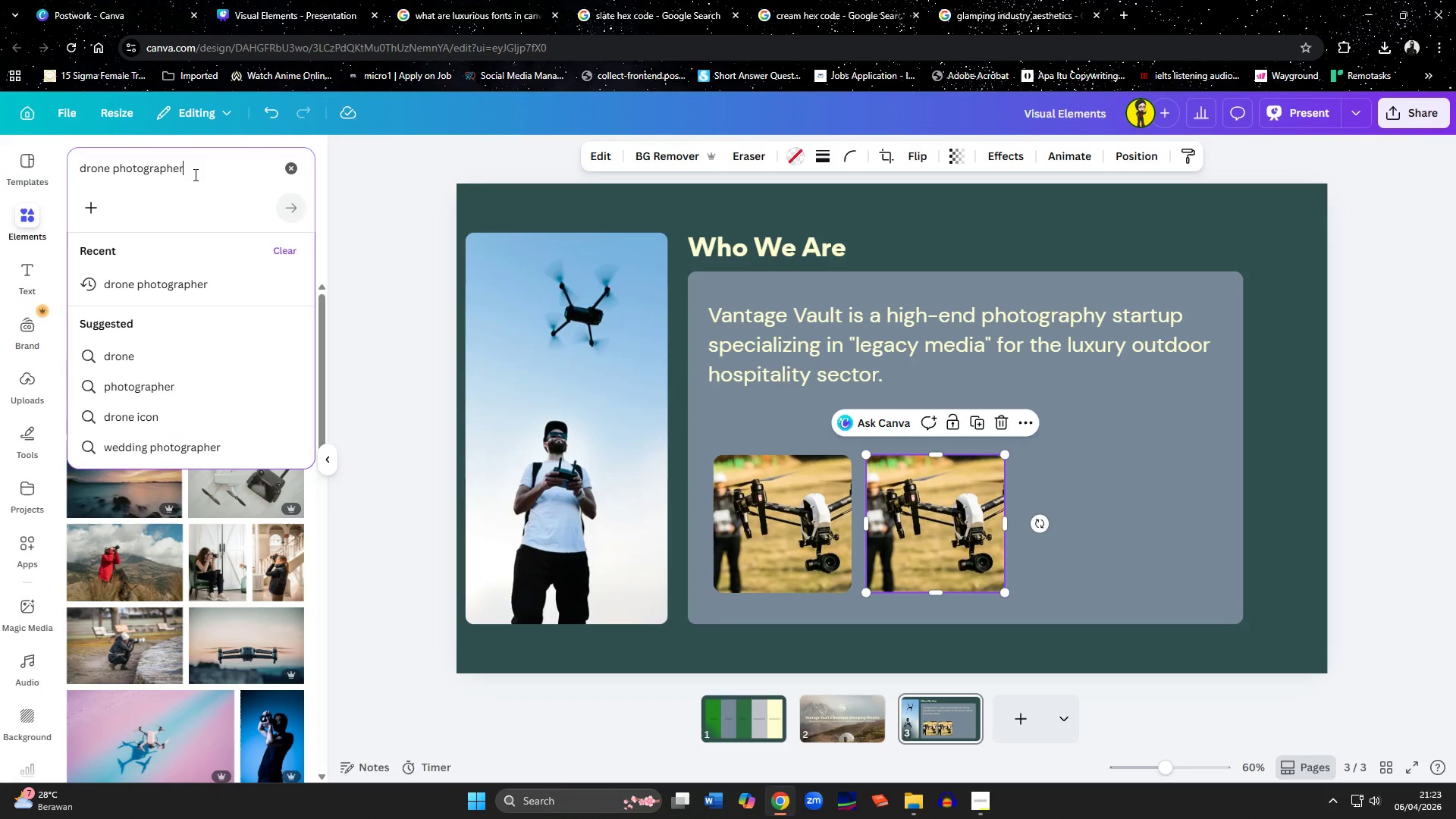 
left_click([194, 174])
 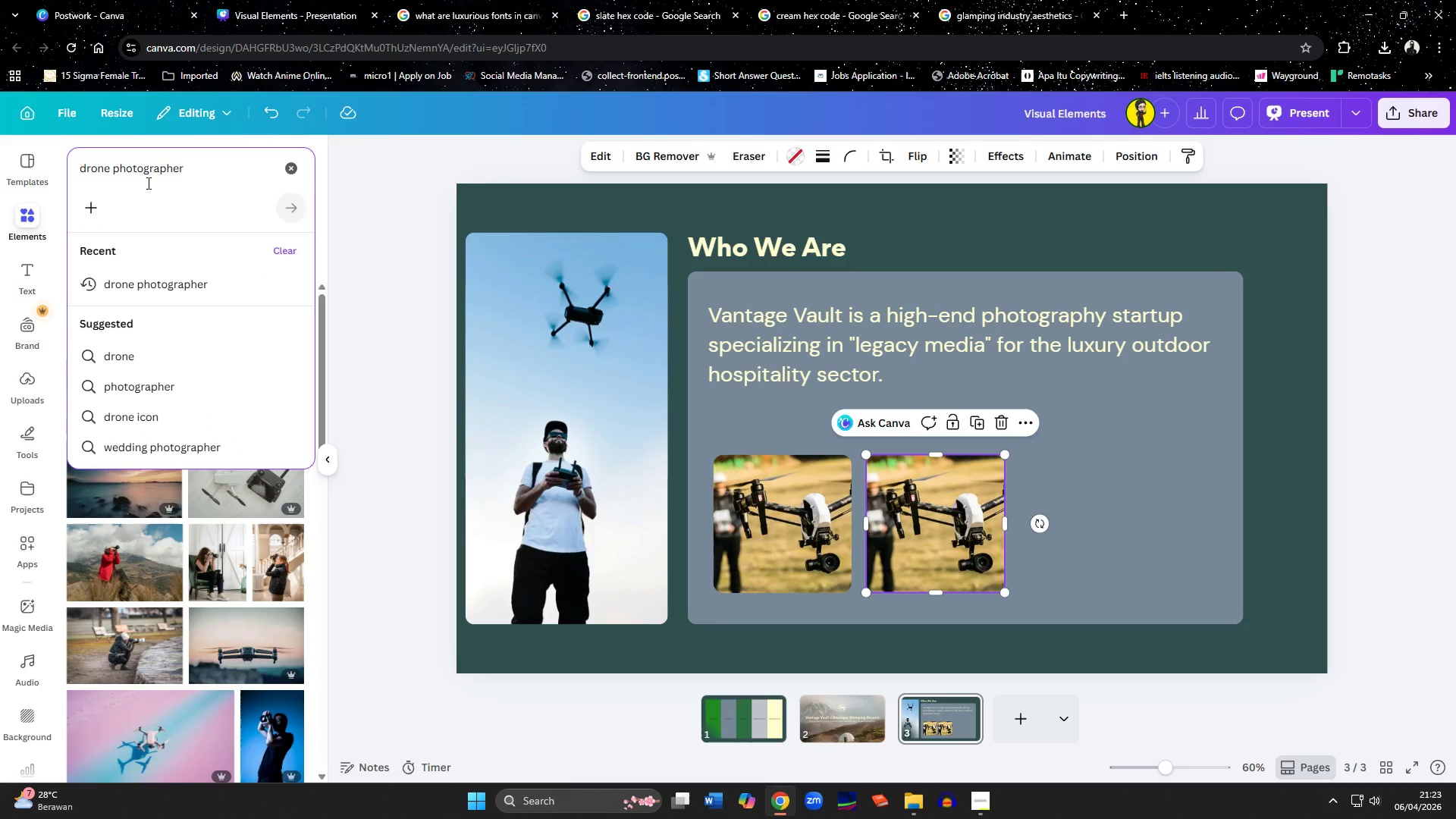 
left_click([145, 181])
 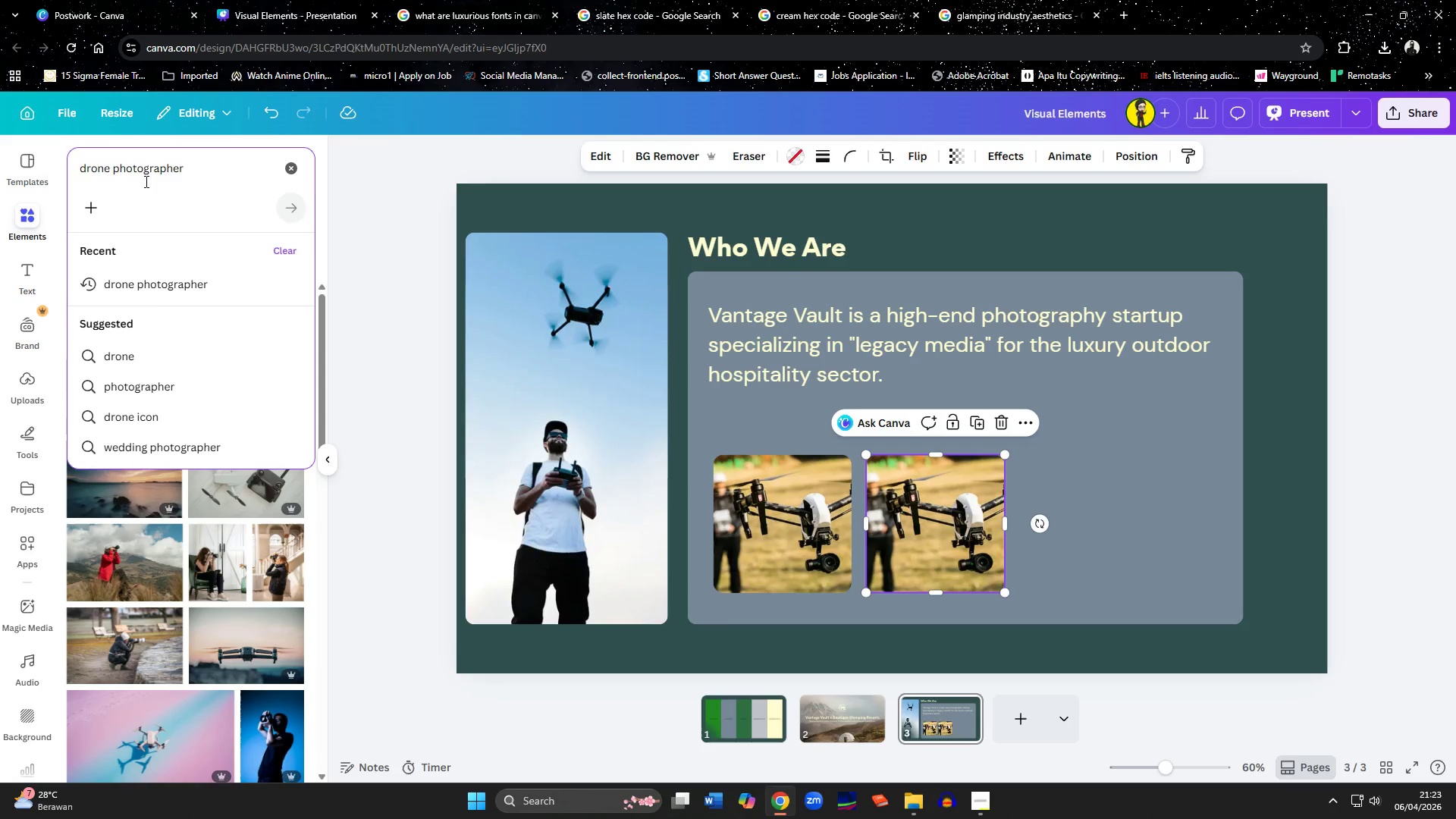 
key(ArrowLeft)
 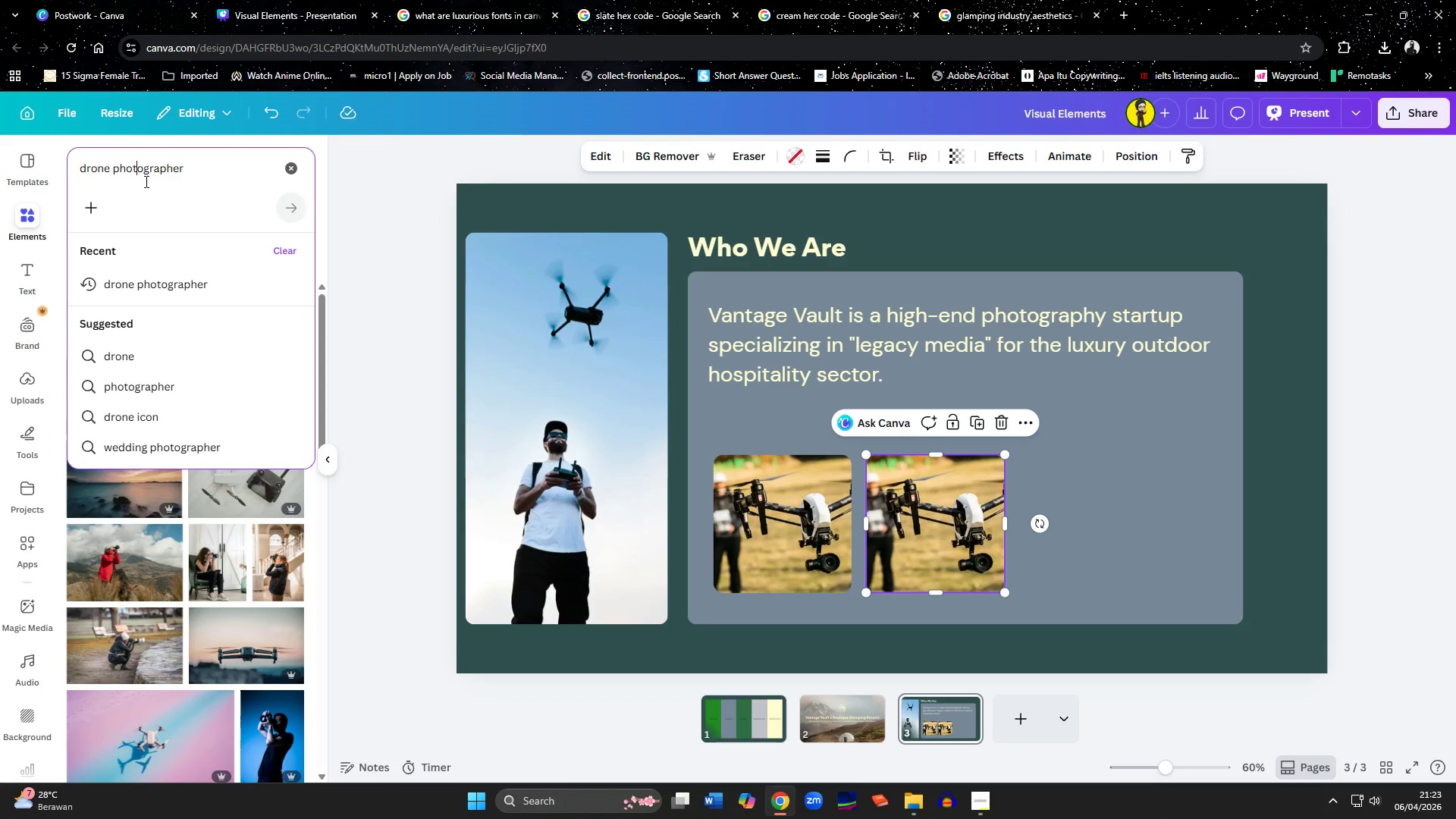 
key(ArrowLeft)
 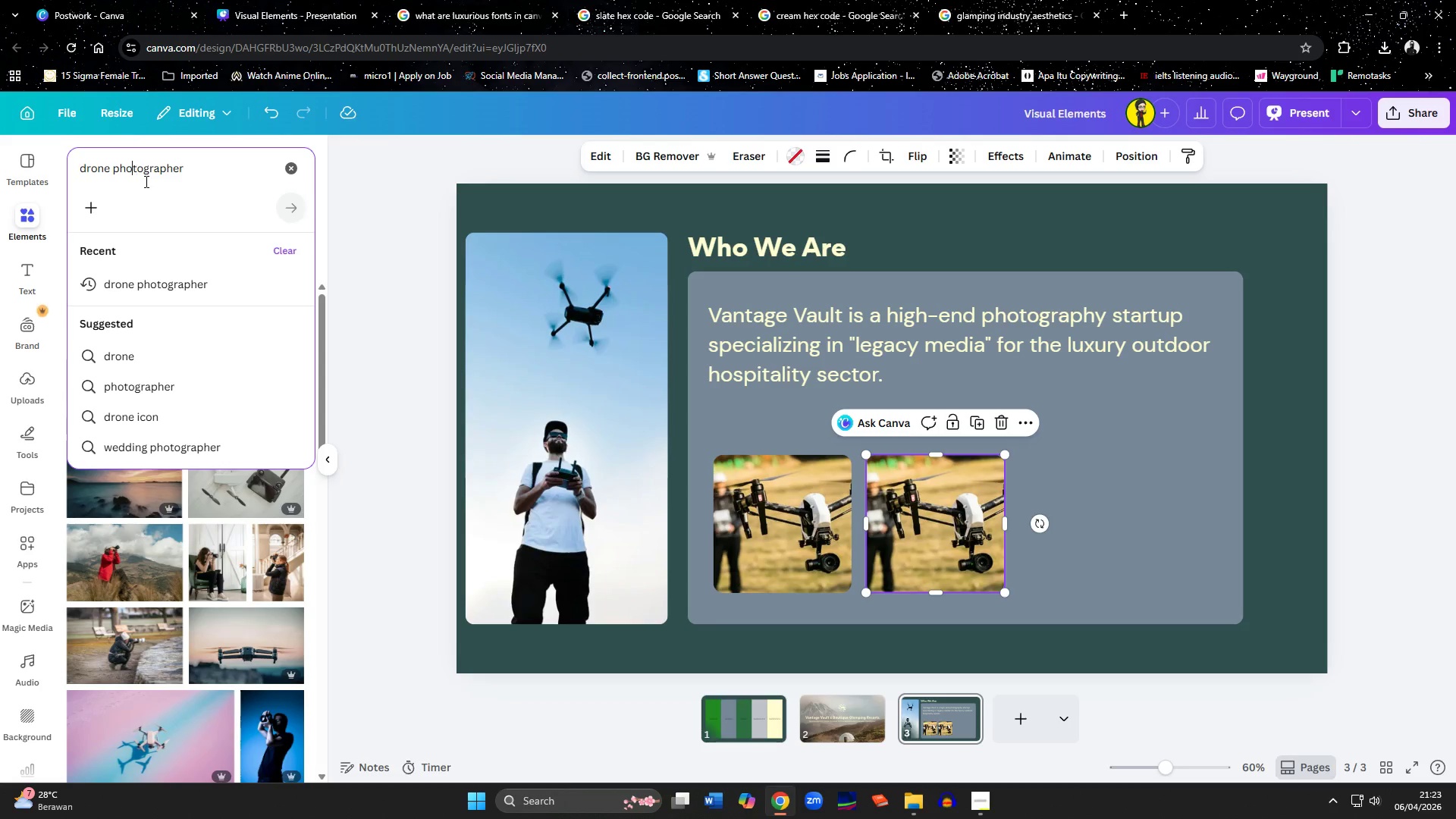 
key(ArrowLeft)
 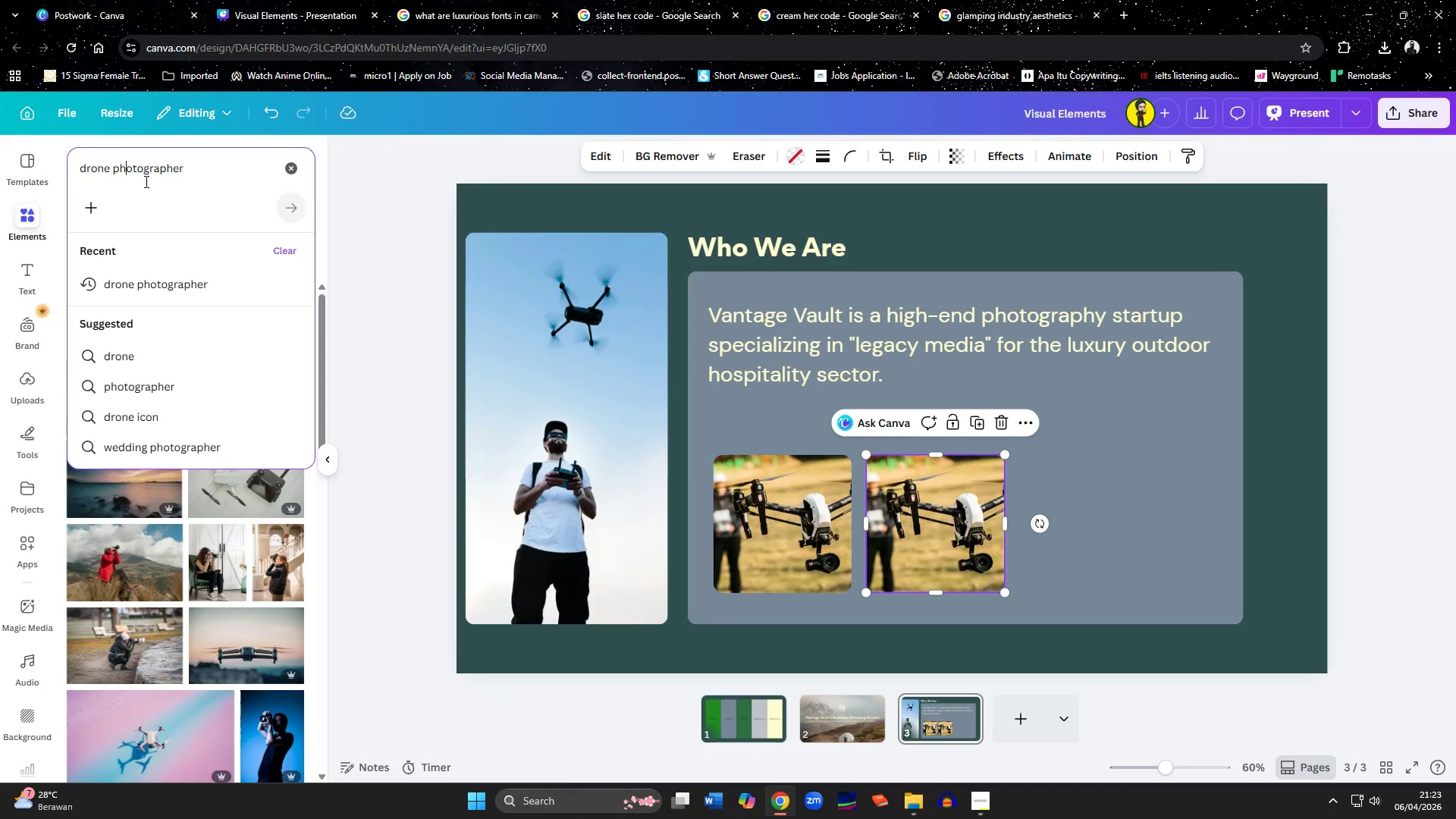 
key(ArrowLeft)
 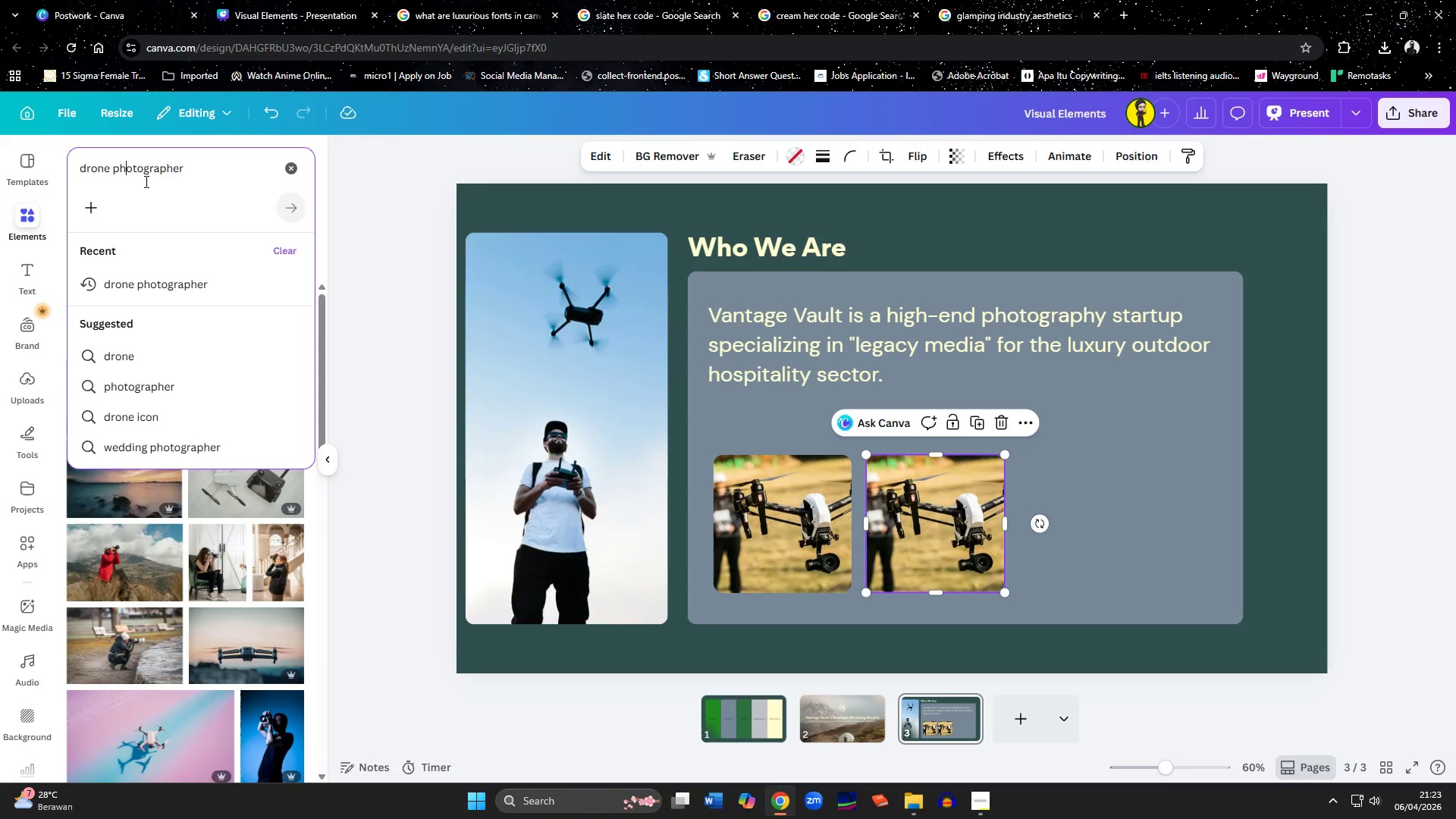 
key(ArrowLeft)
 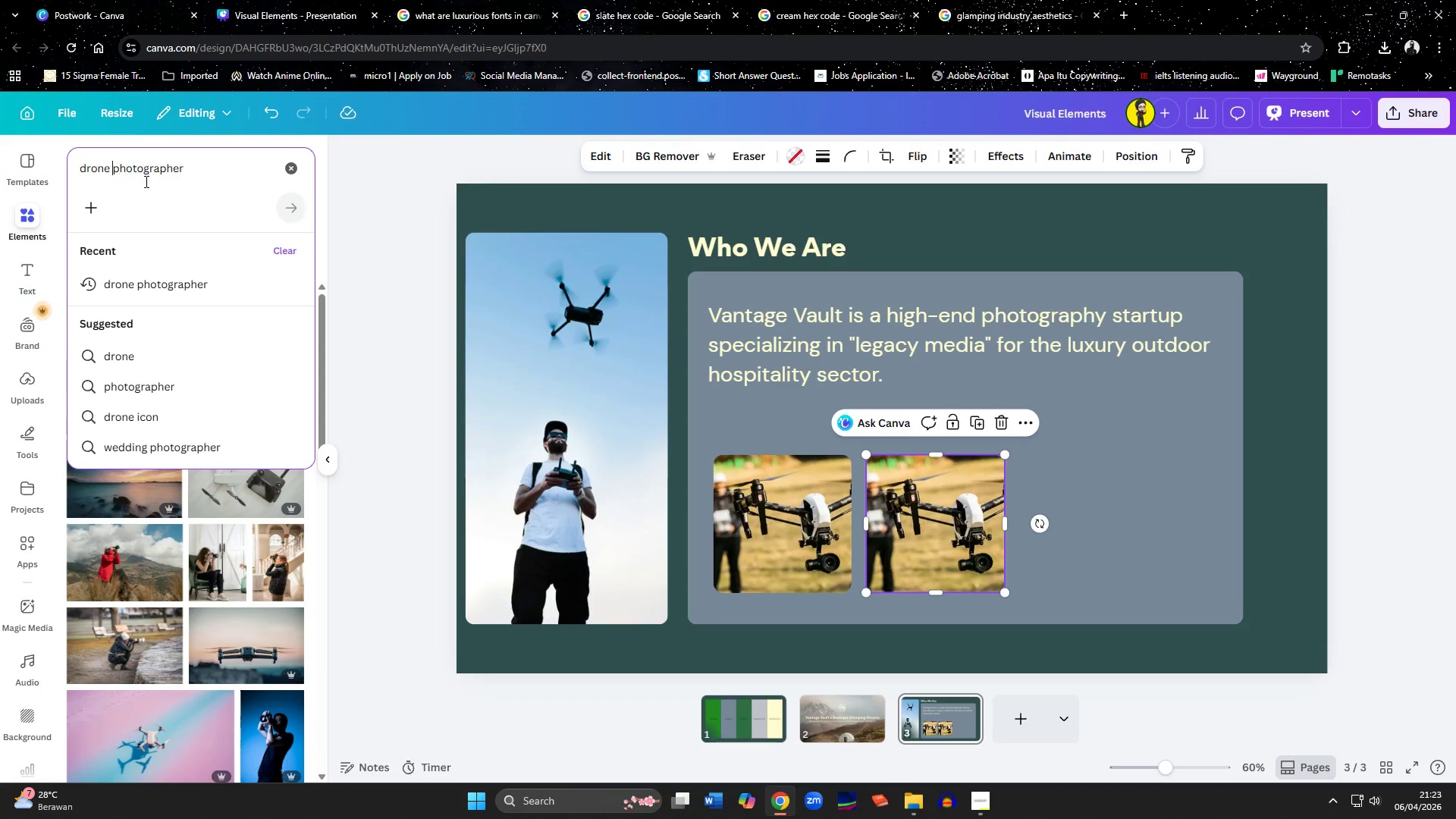 
key(ArrowLeft)
 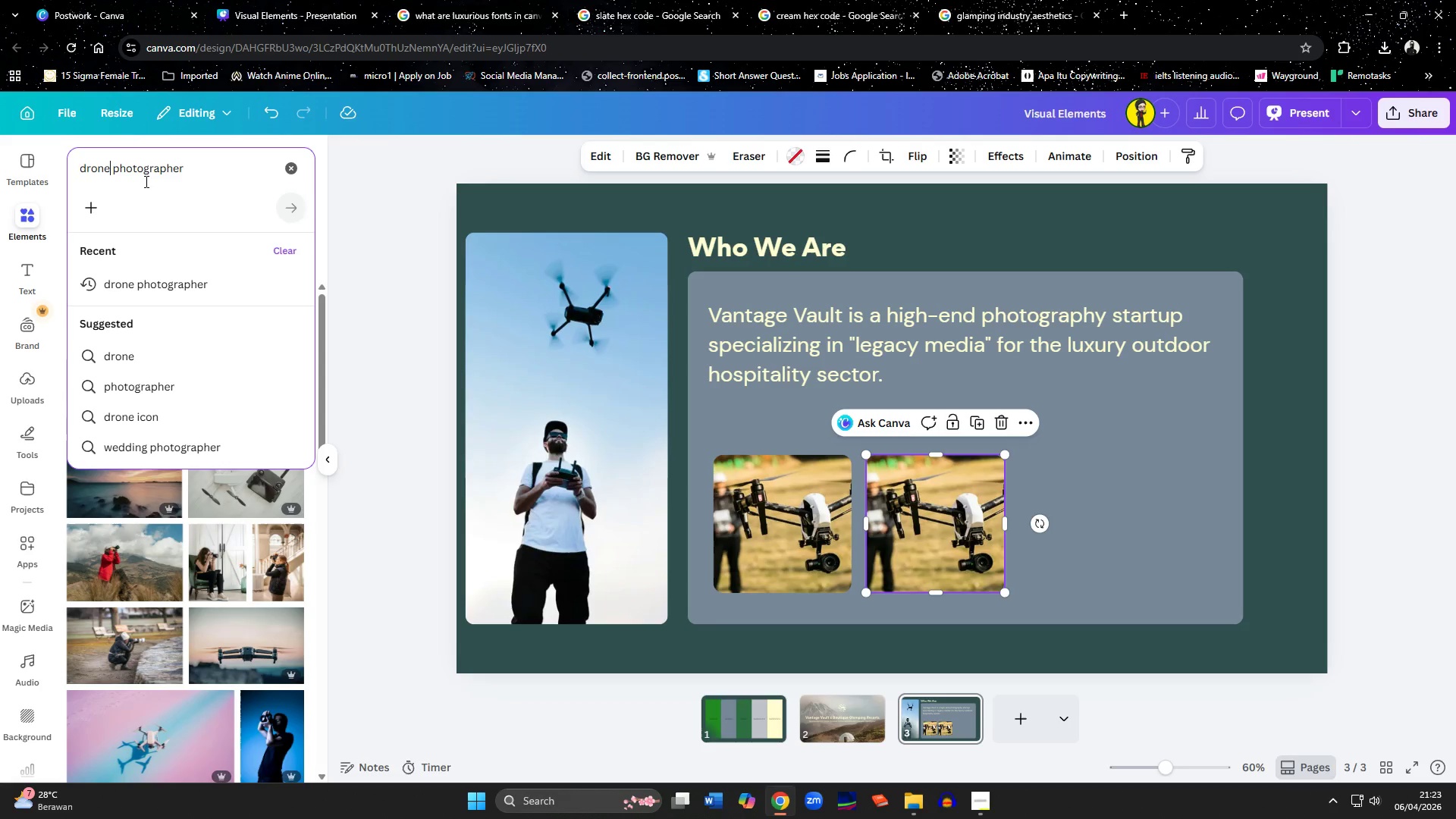 
hold_key(key=ShiftLeft, duration=1.06)
 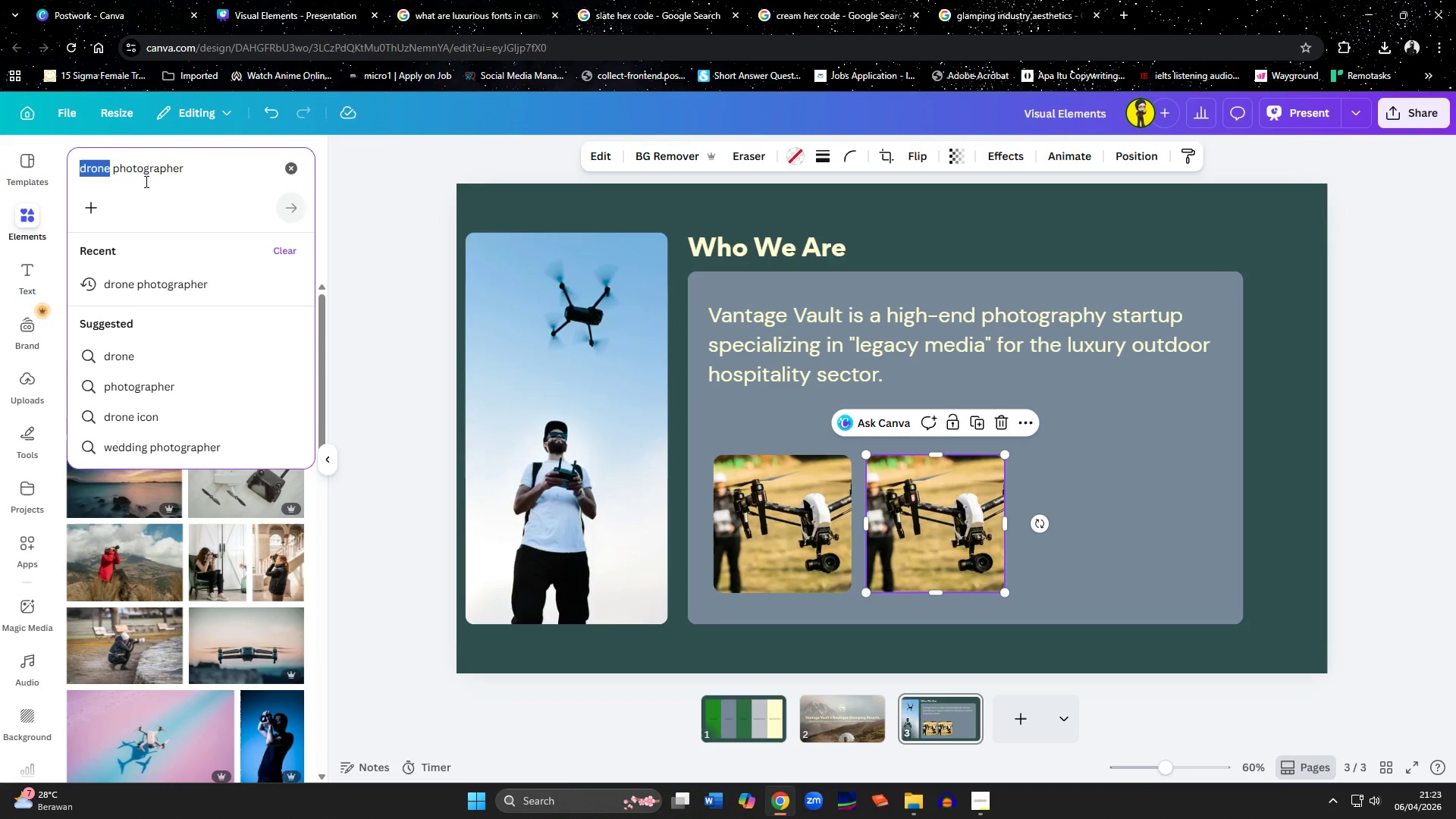 
hold_key(key=ArrowLeft, duration=0.69)
 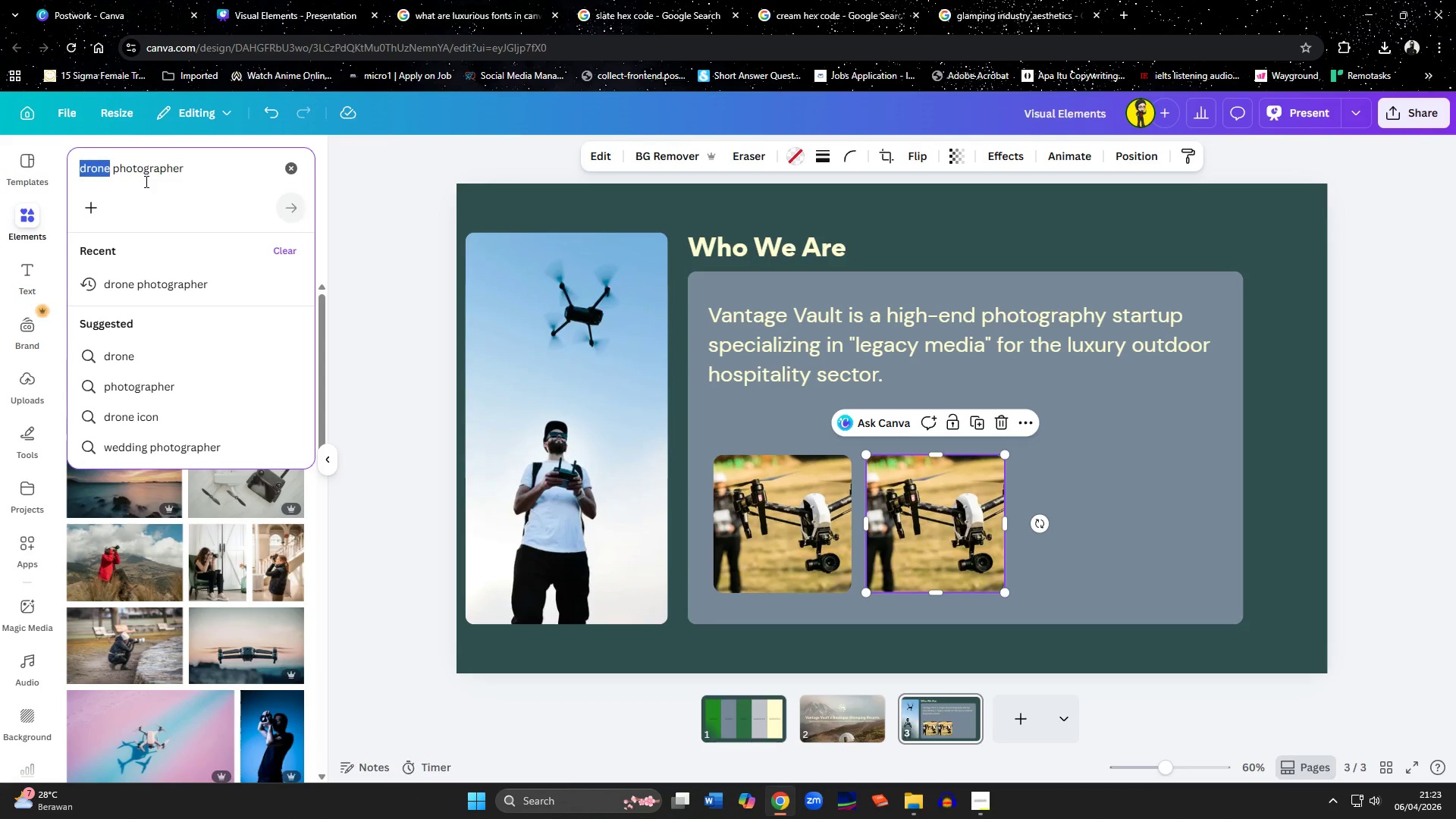 
type(travel)
 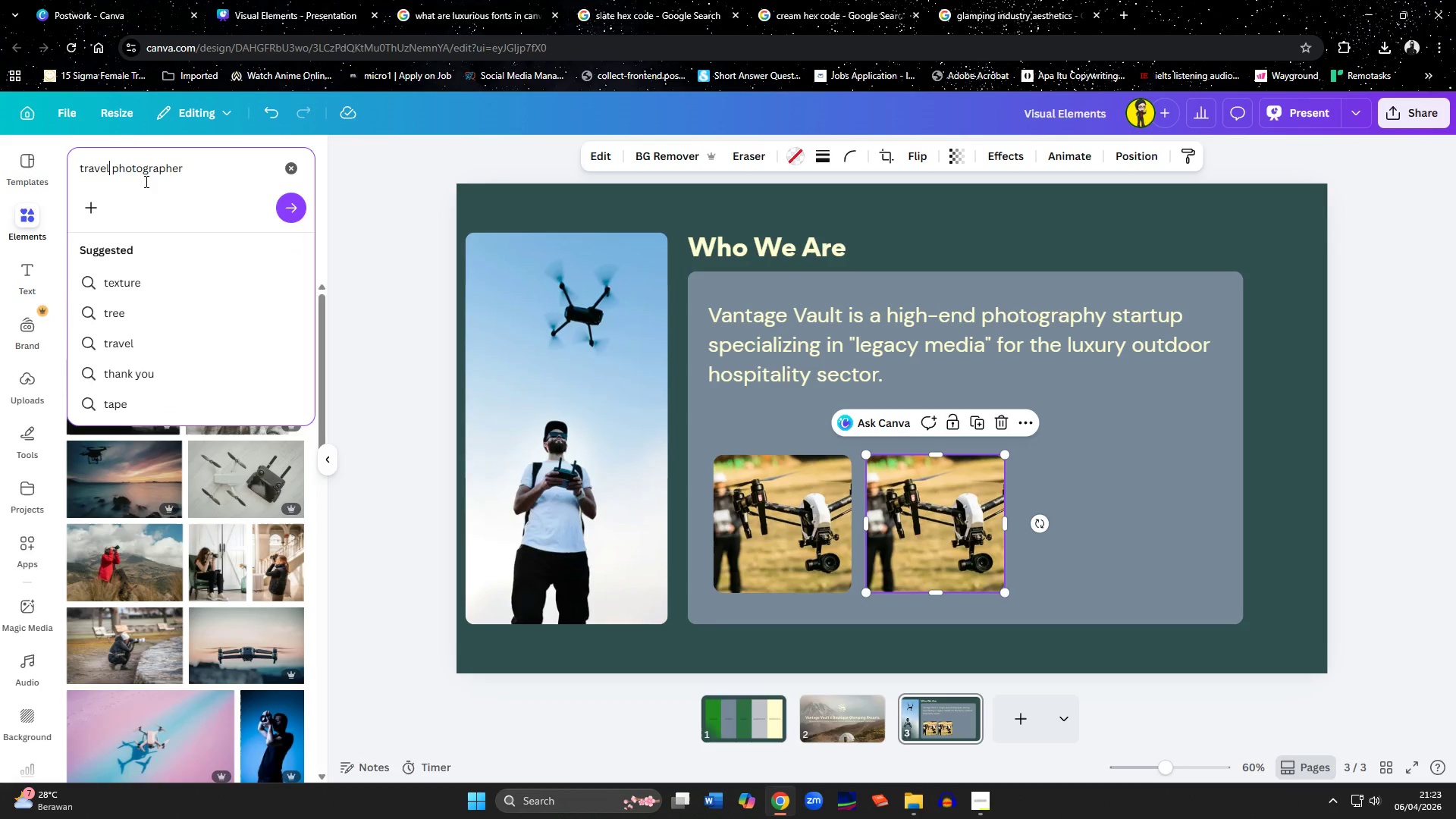 
key(Enter)
 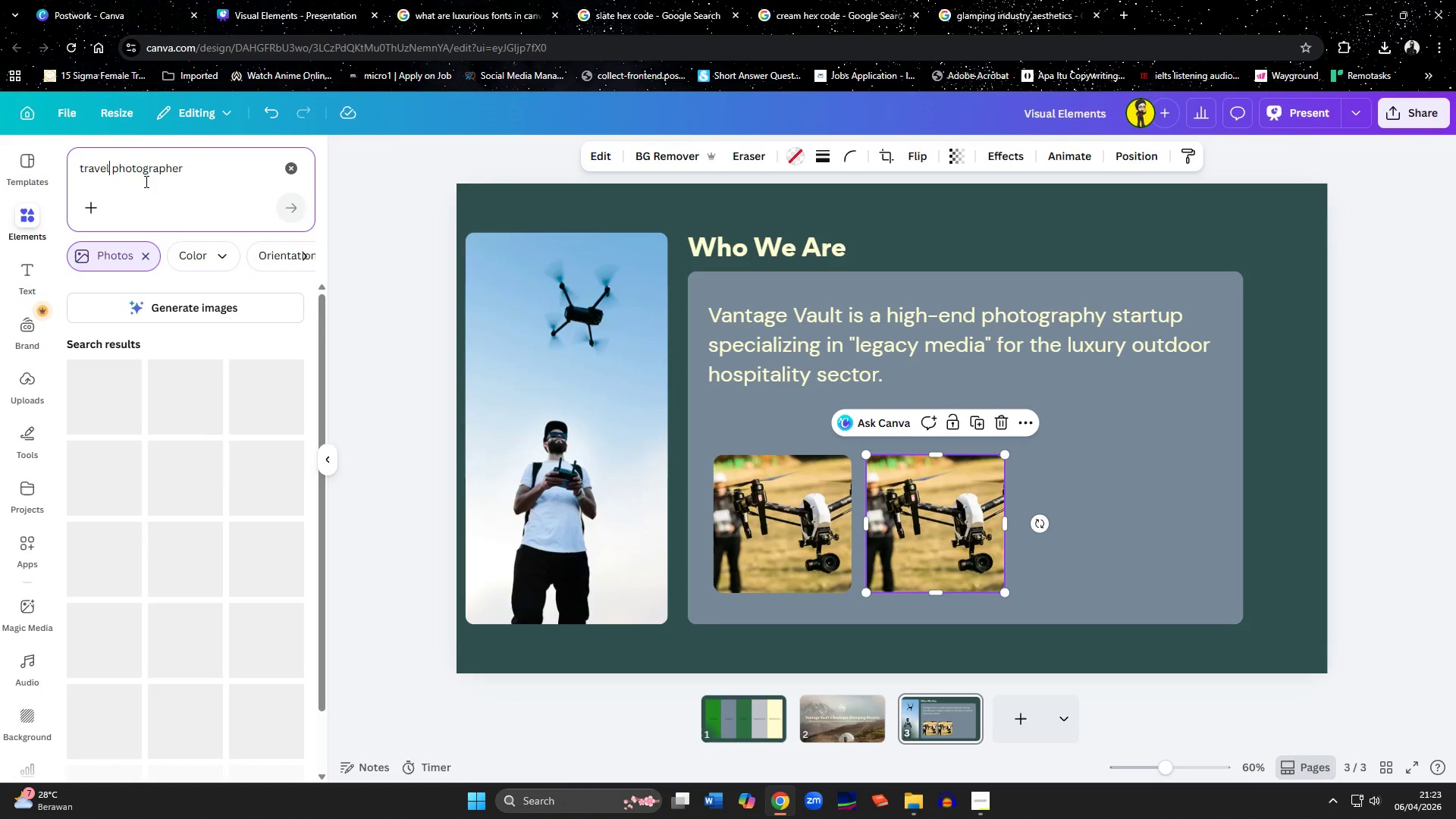 
hold_key(key=ShiftLeft, duration=1.58)
 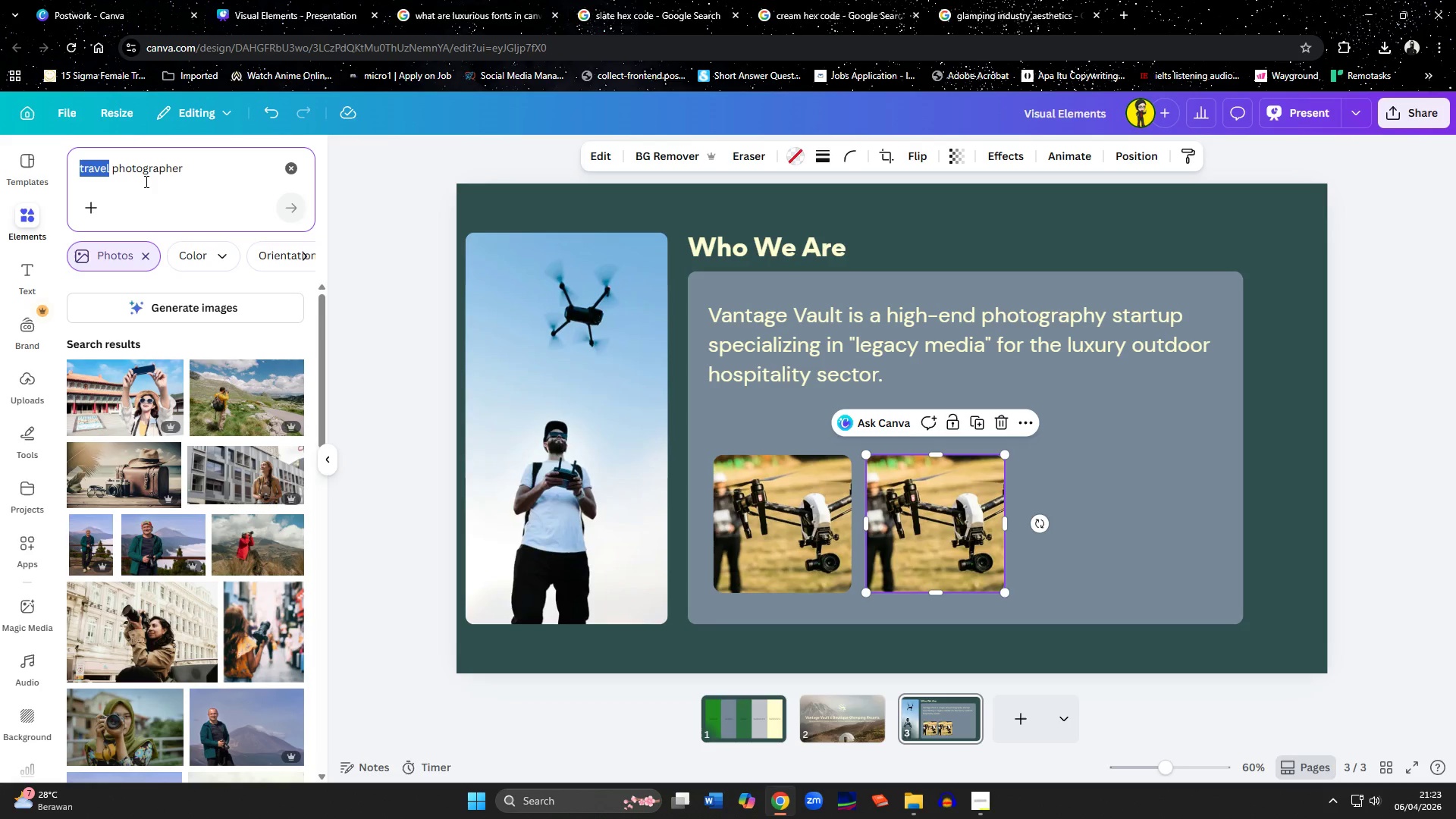 
hold_key(key=ArrowLeft, duration=0.78)
 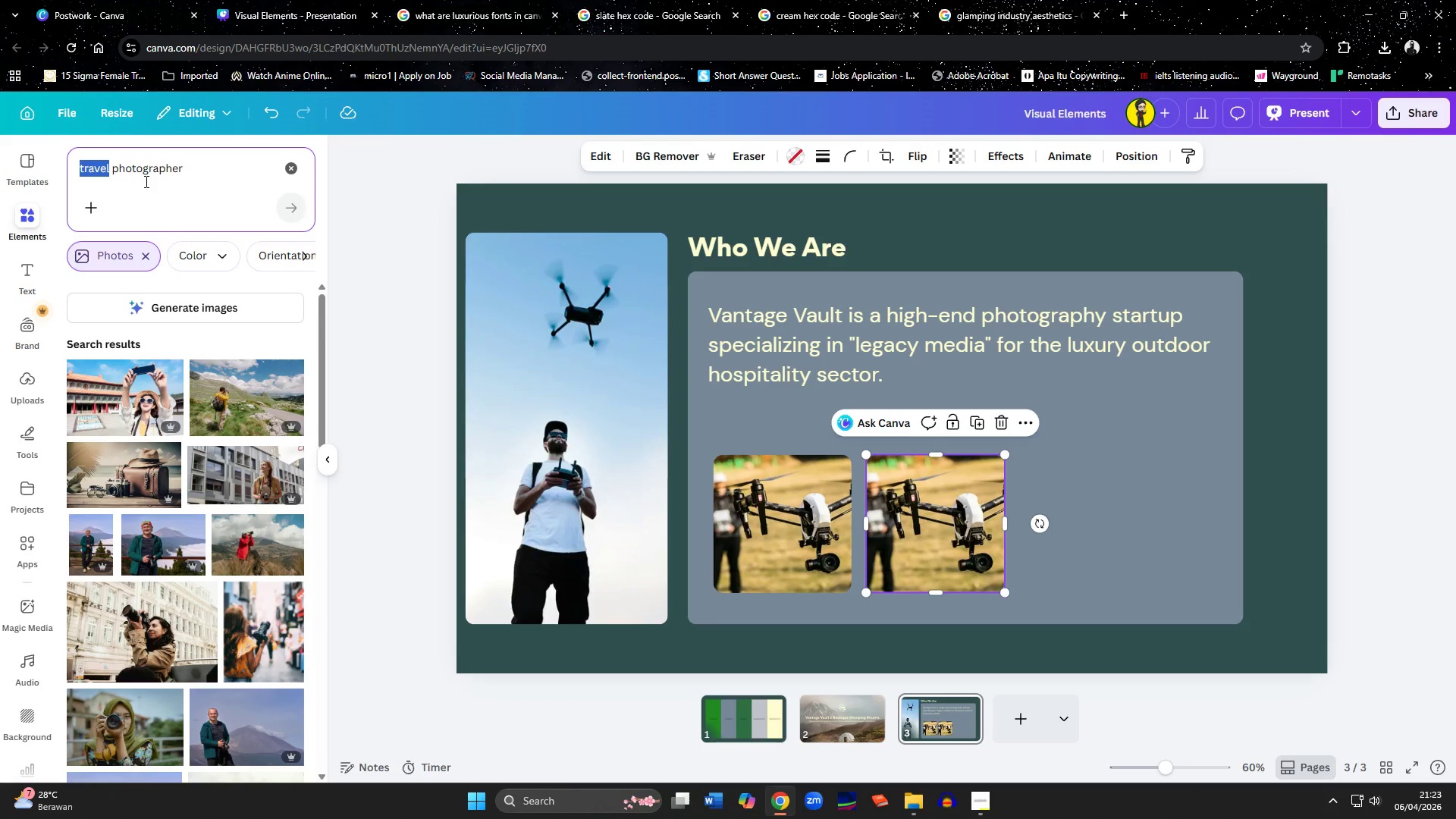 
type(nature)
 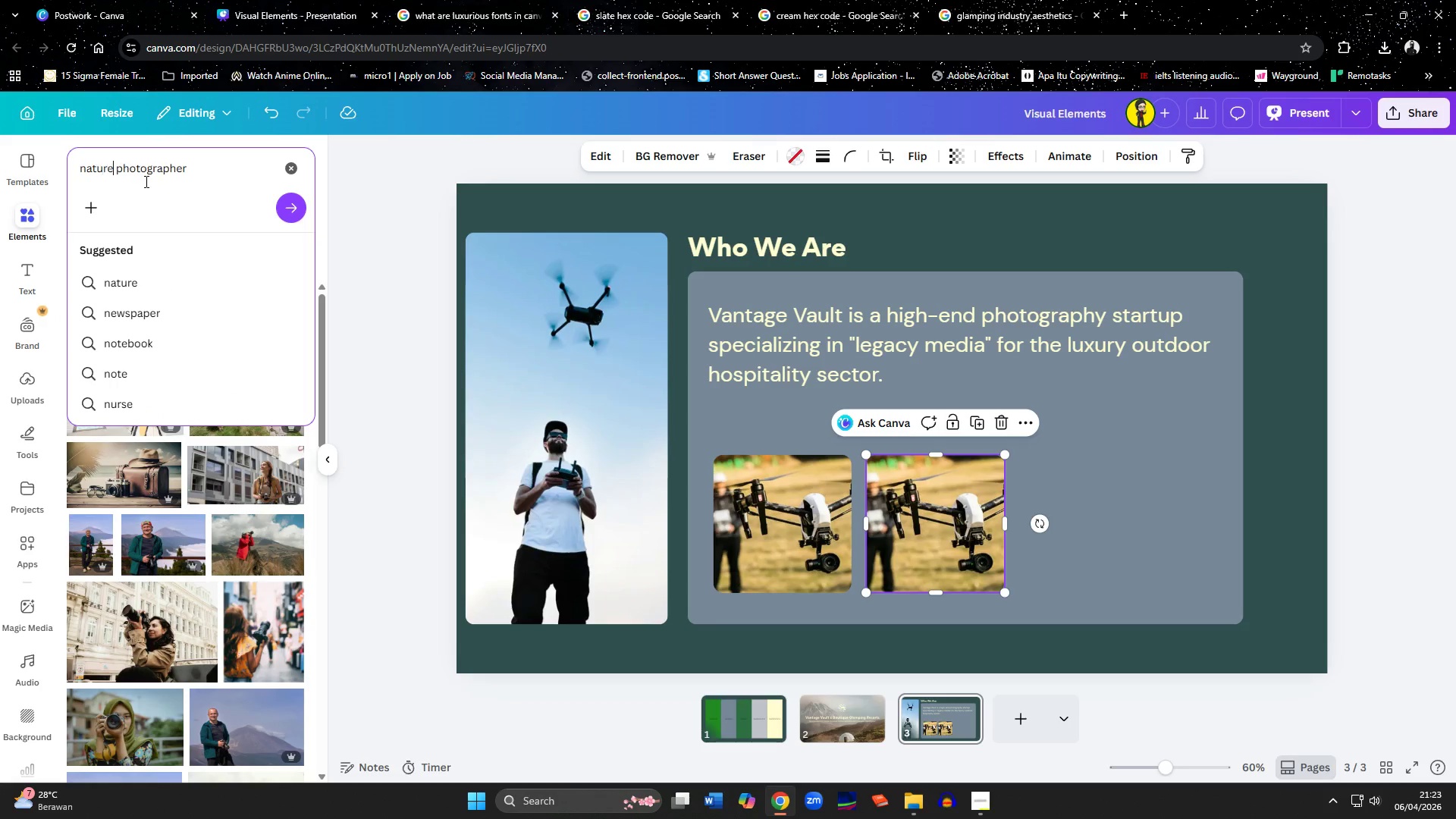 
key(Enter)
 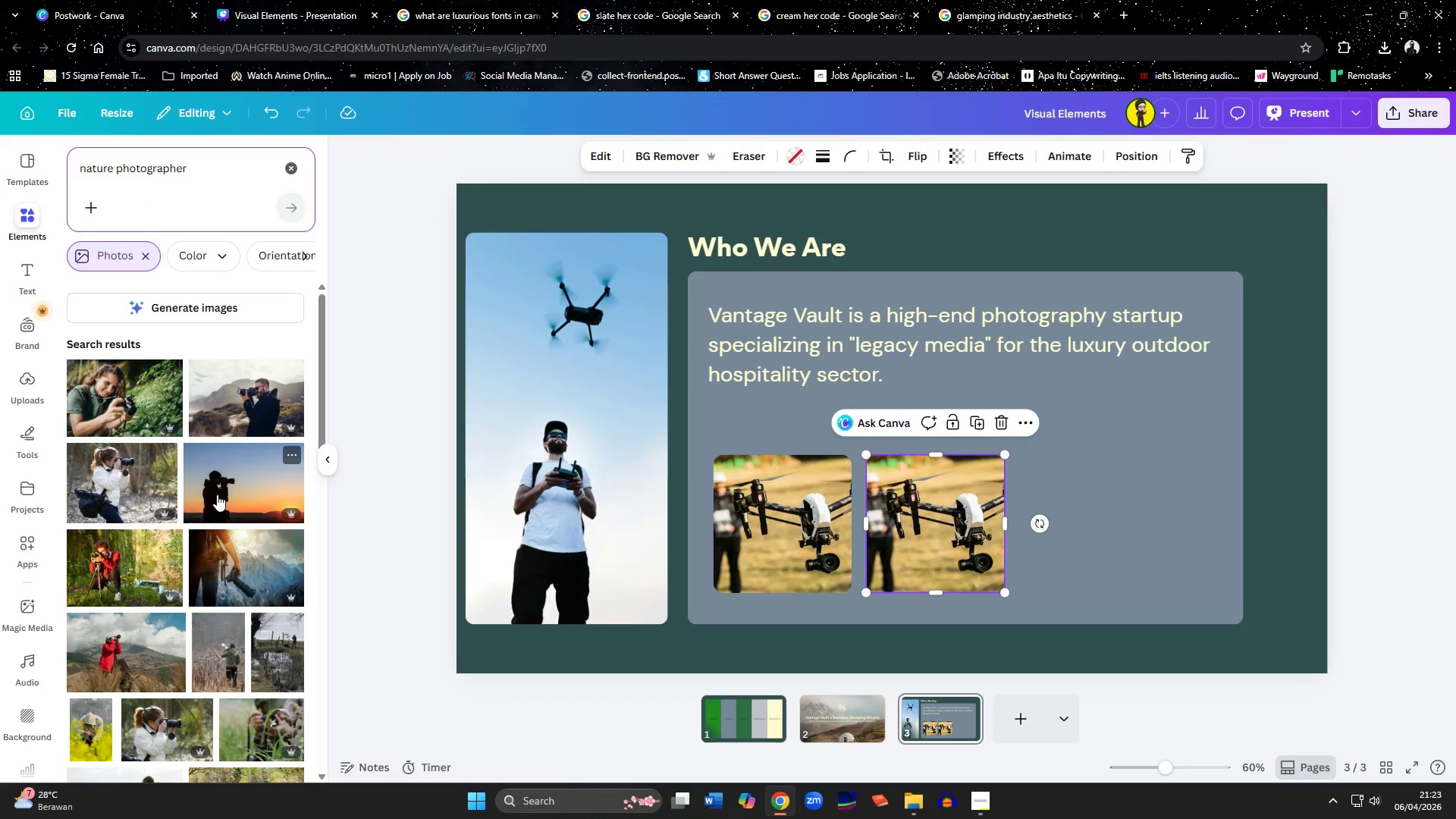 
wait(6.62)
 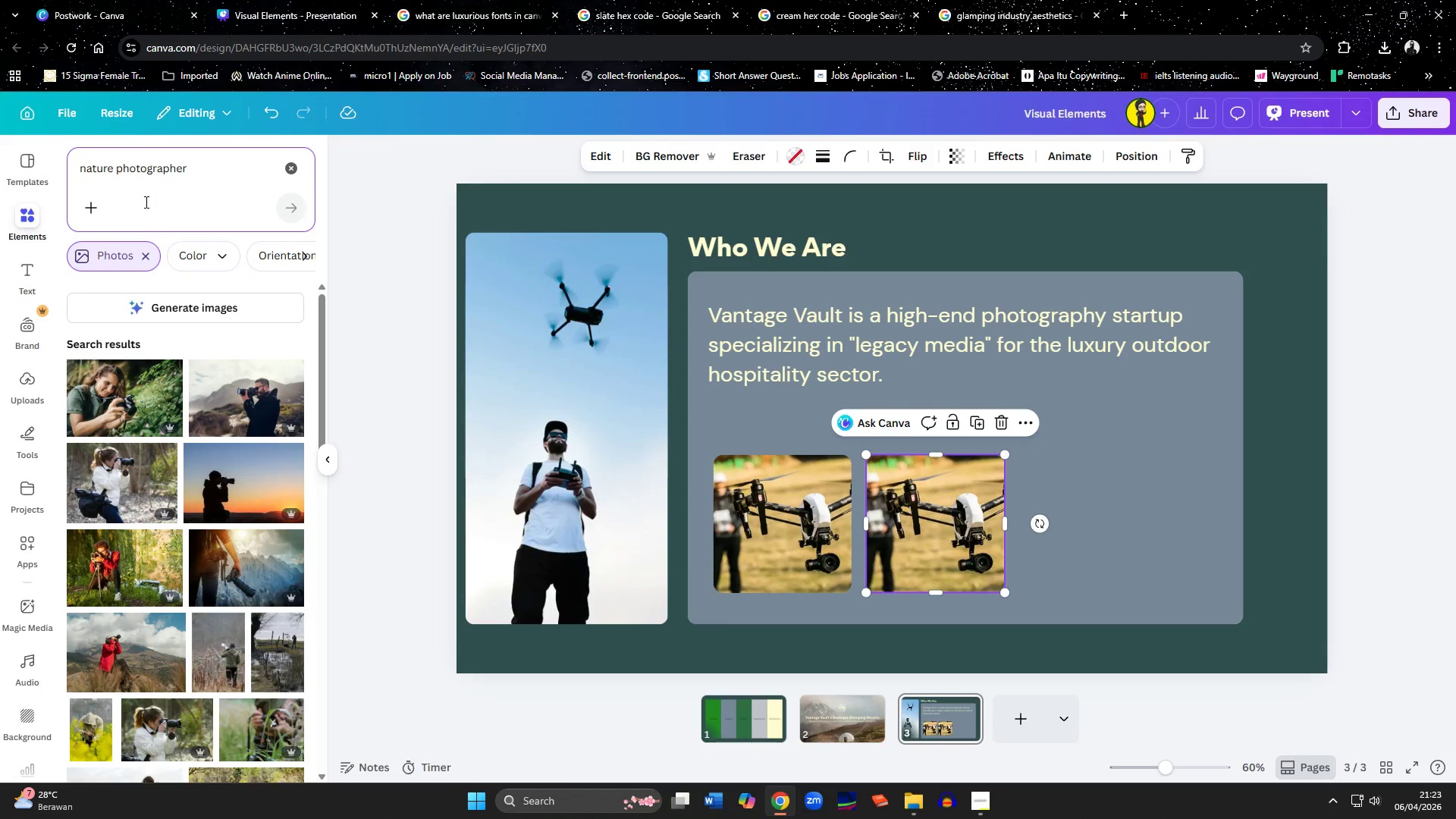 
left_click_drag(start_coordinate=[229, 579], to_coordinate=[906, 487])
 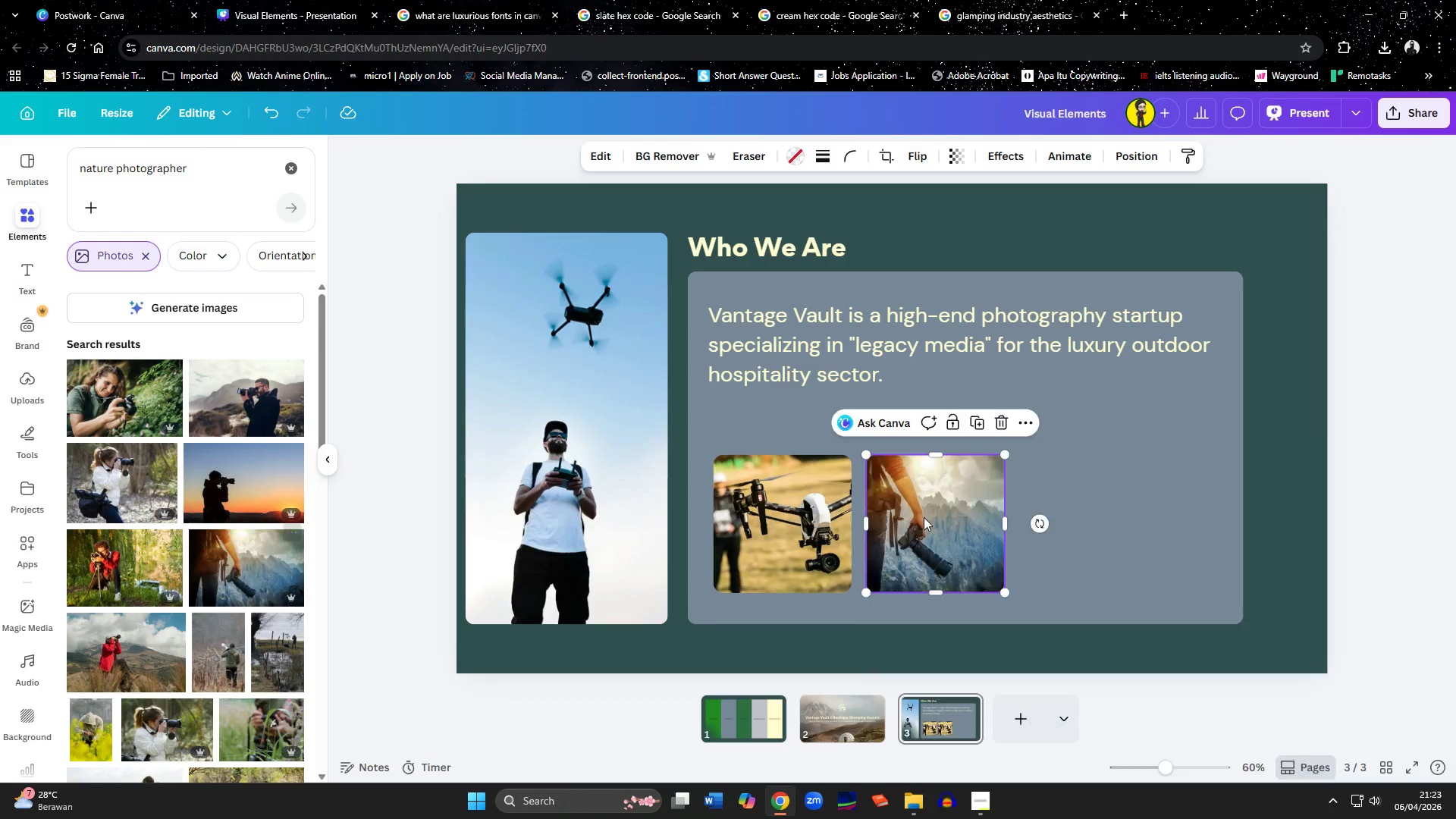 
double_click([924, 517])
 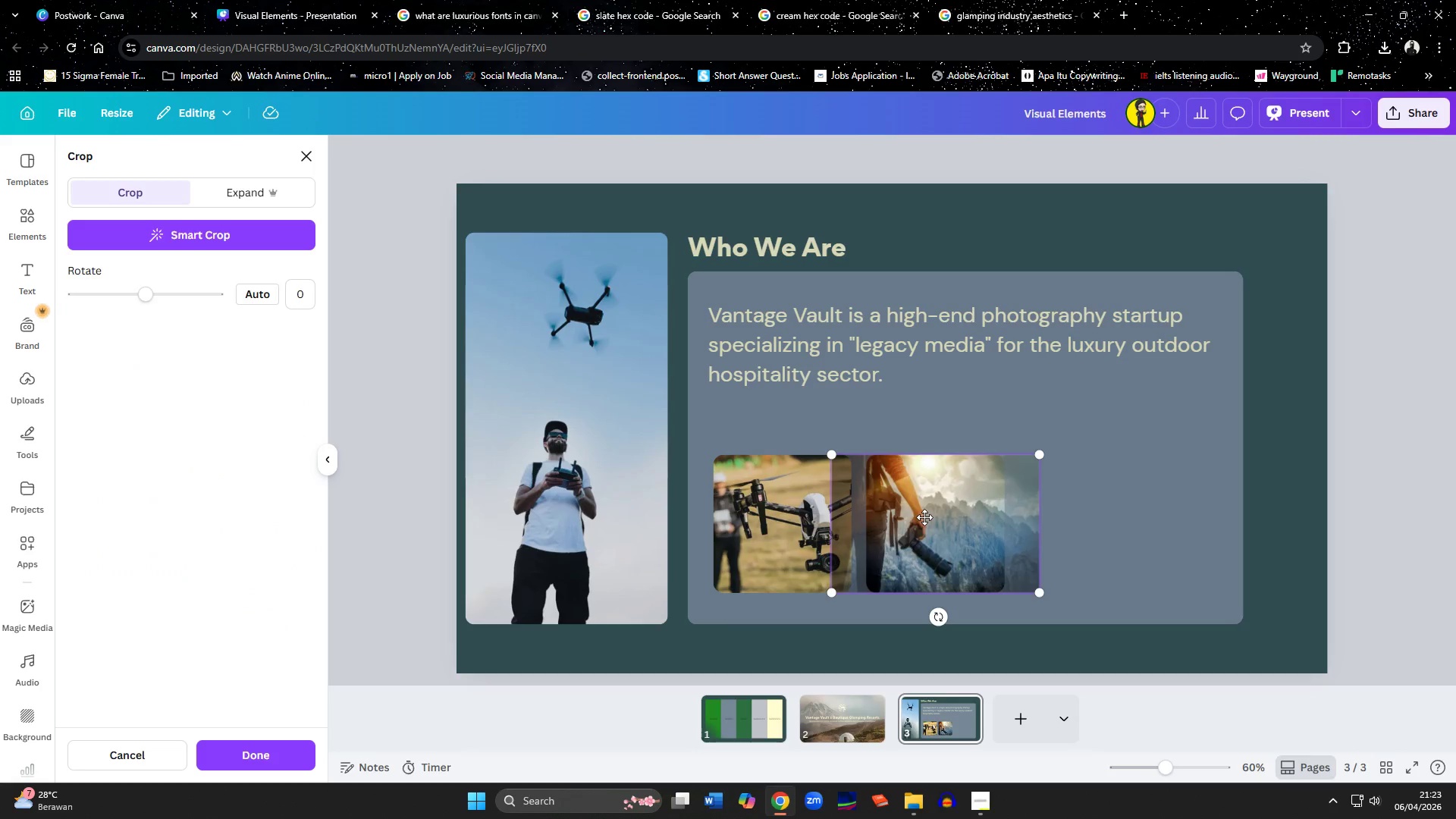 
left_click_drag(start_coordinate=[924, 517], to_coordinate=[974, 522])
 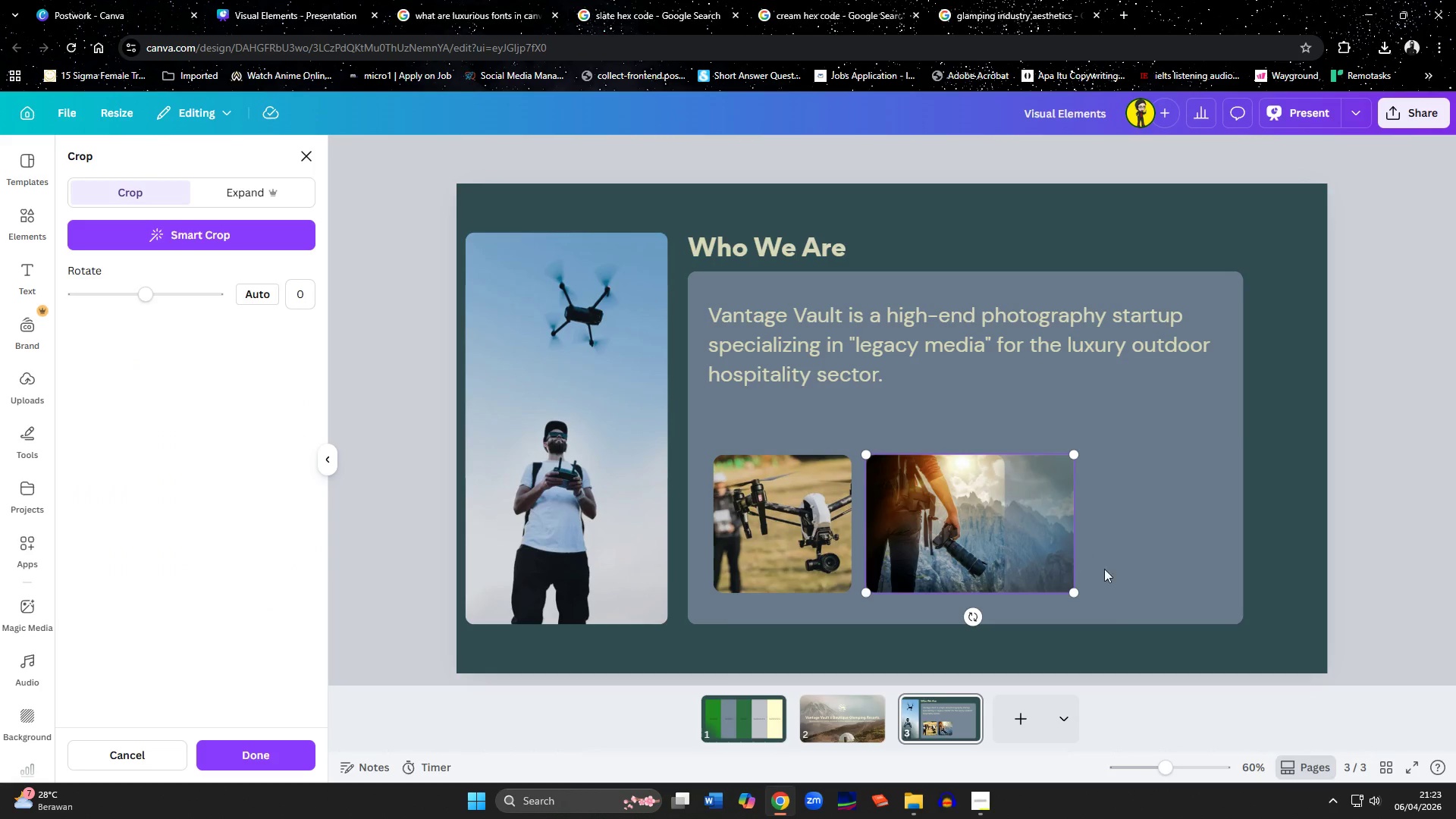 
left_click([1112, 571])
 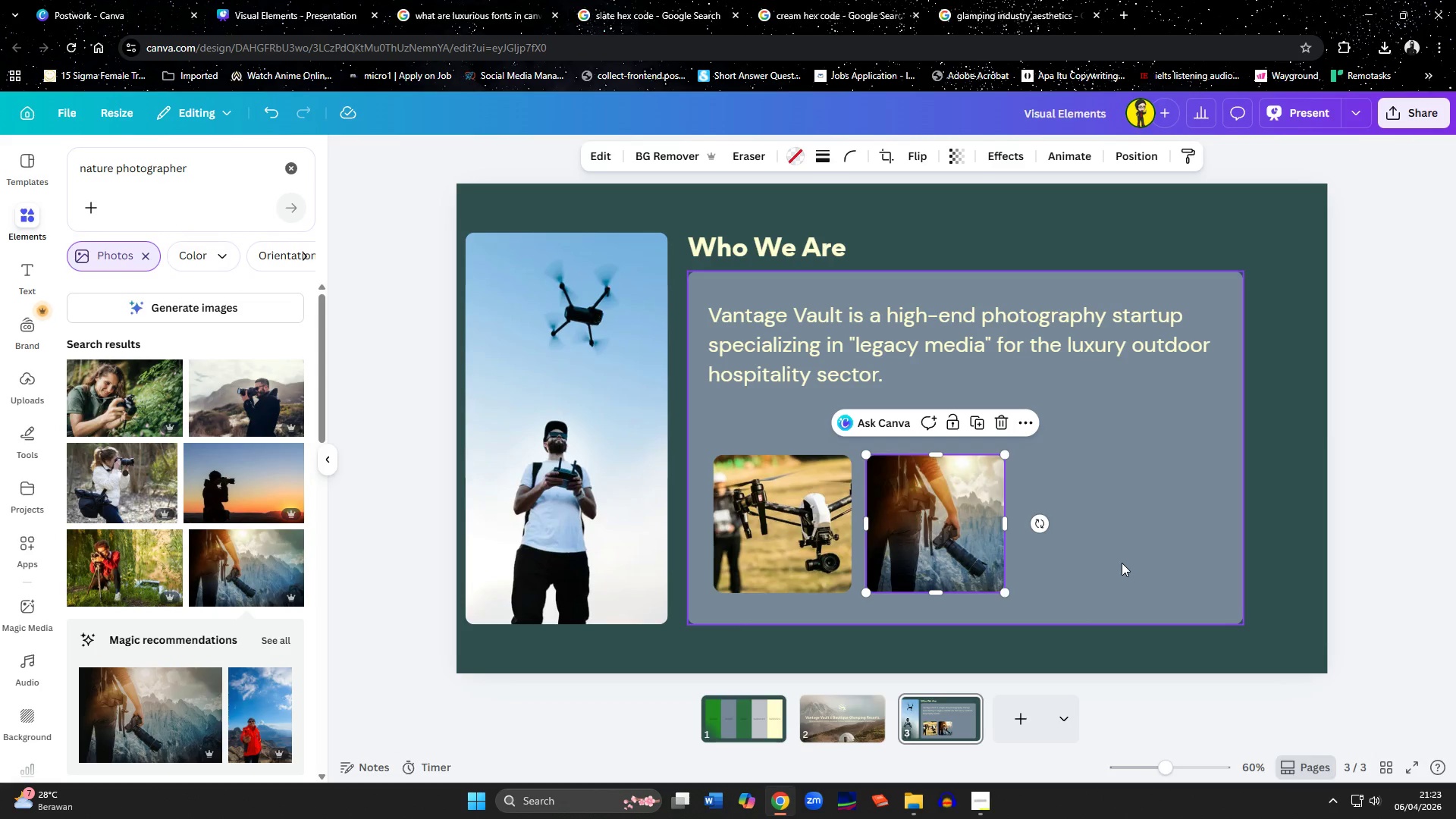 
left_click([1119, 563])
 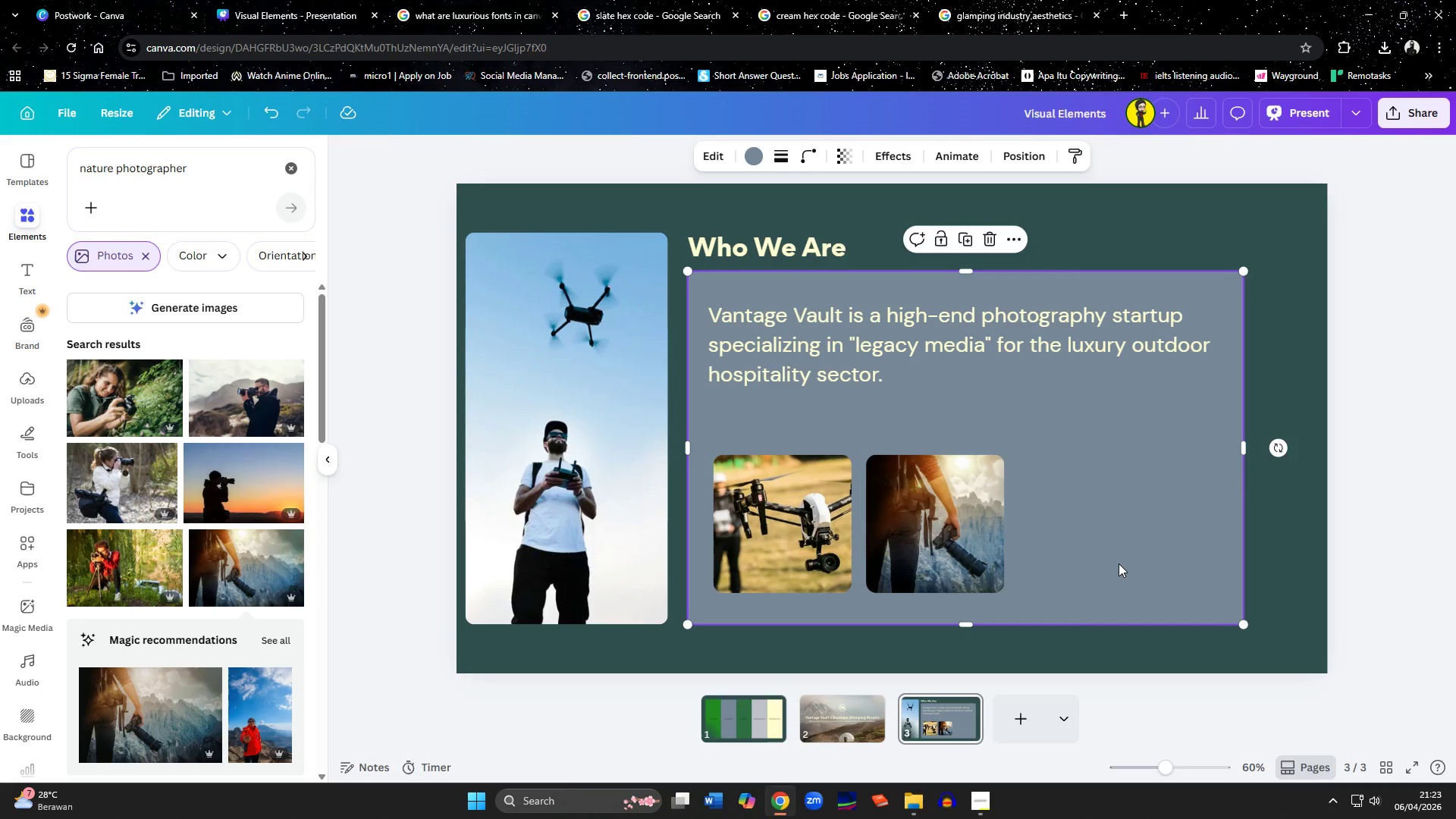 
left_click([1119, 563])
 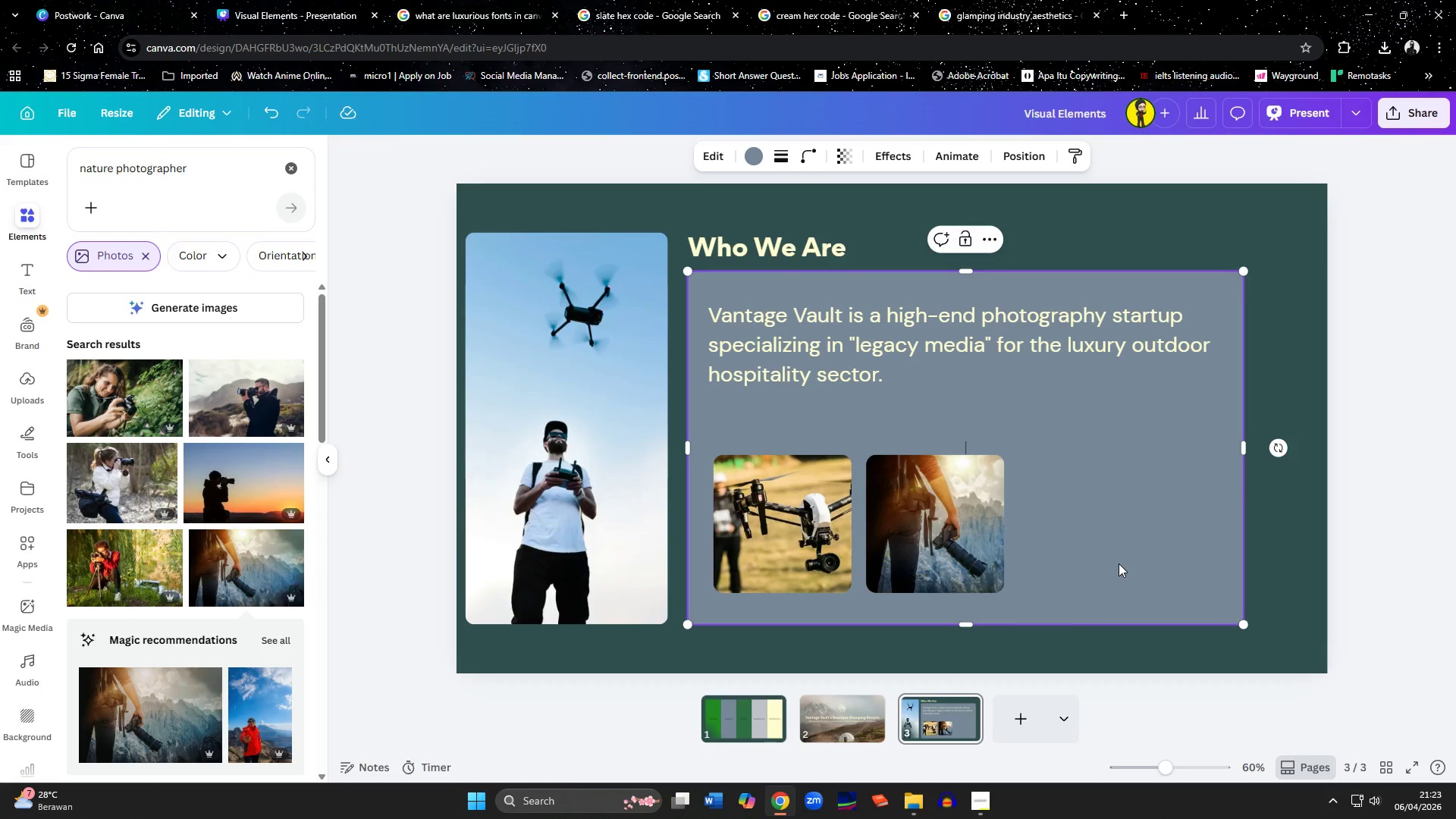 
left_click([1269, 549])
 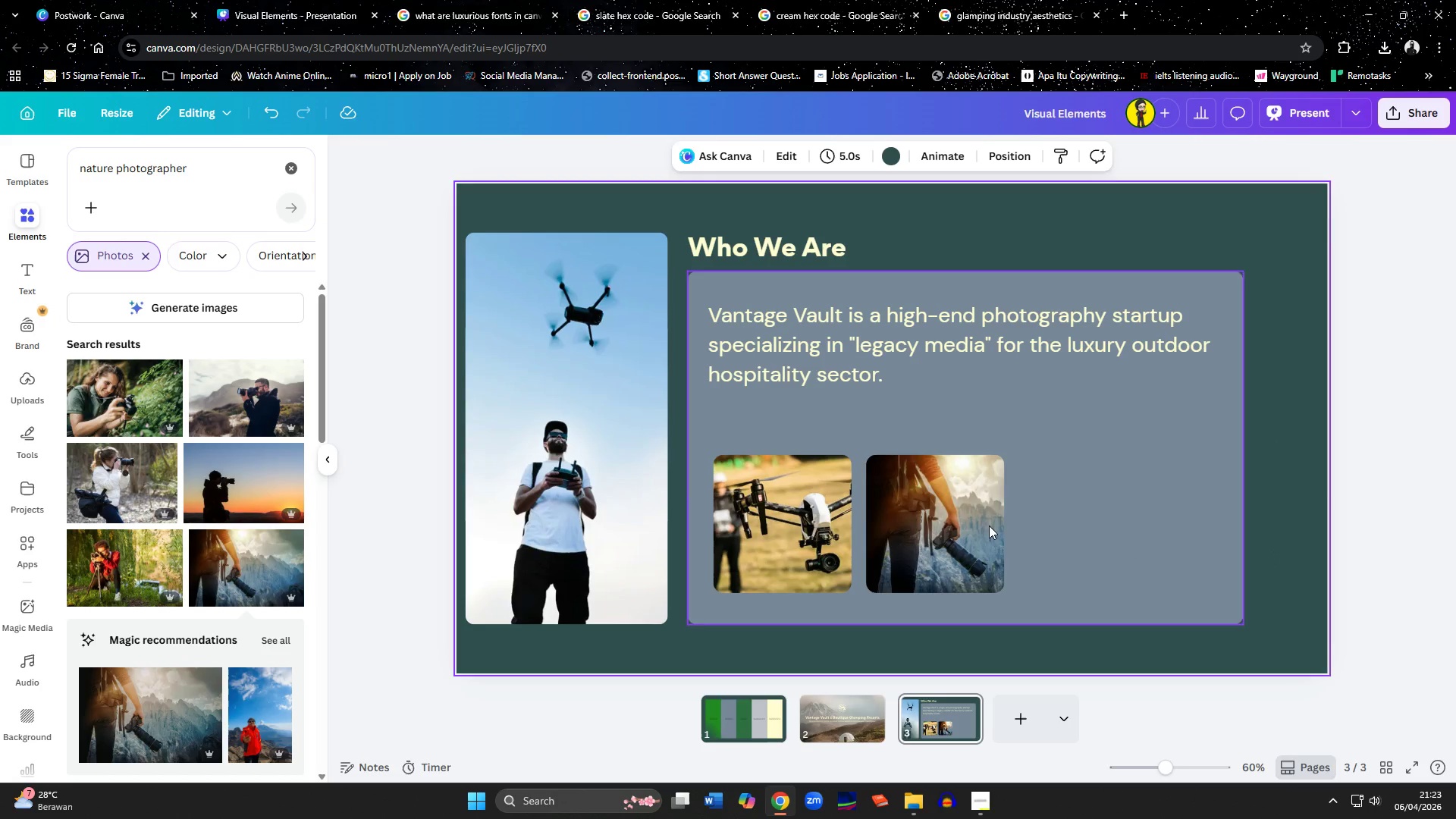 
left_click([985, 526])
 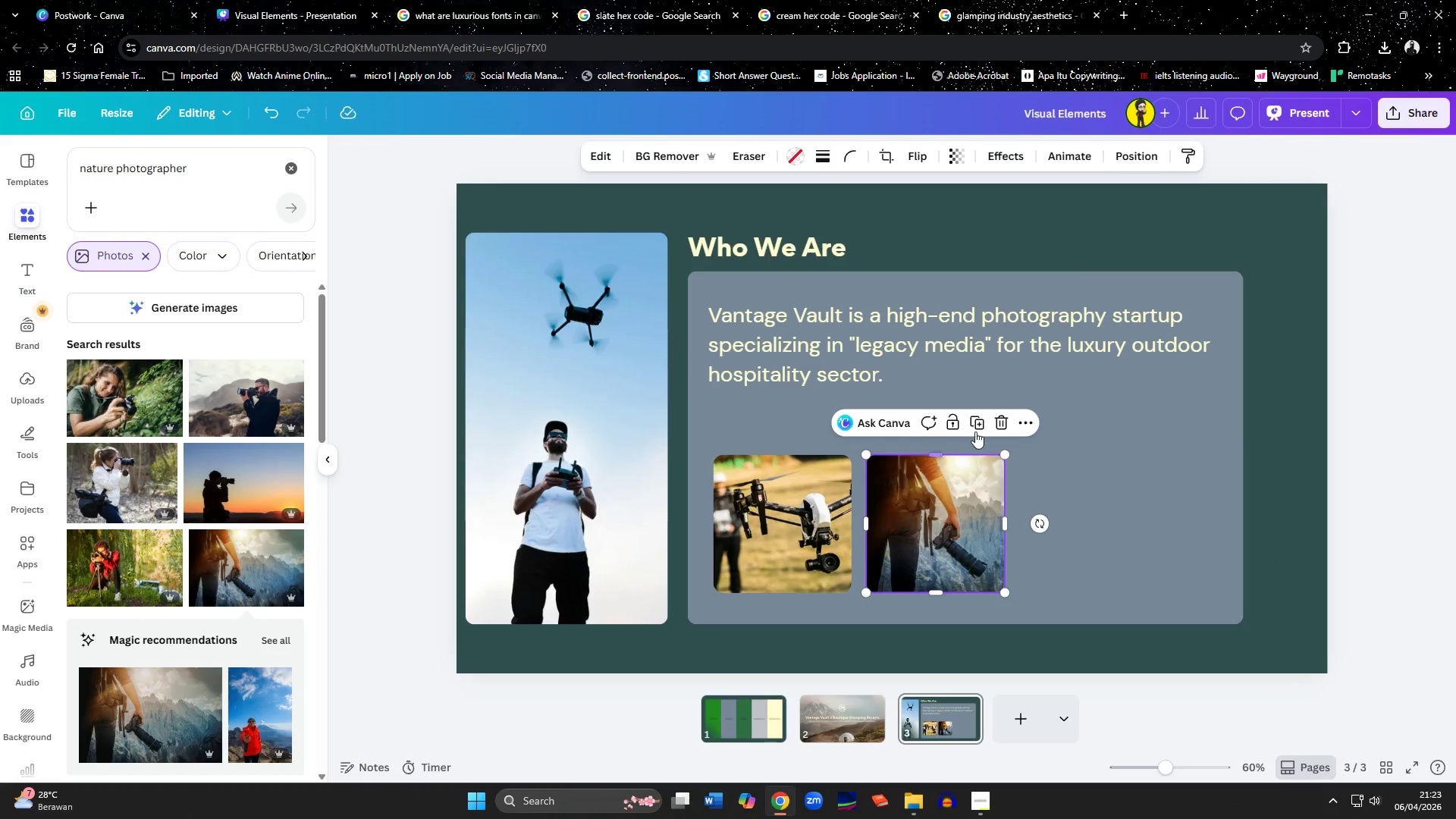 
left_click([977, 423])
 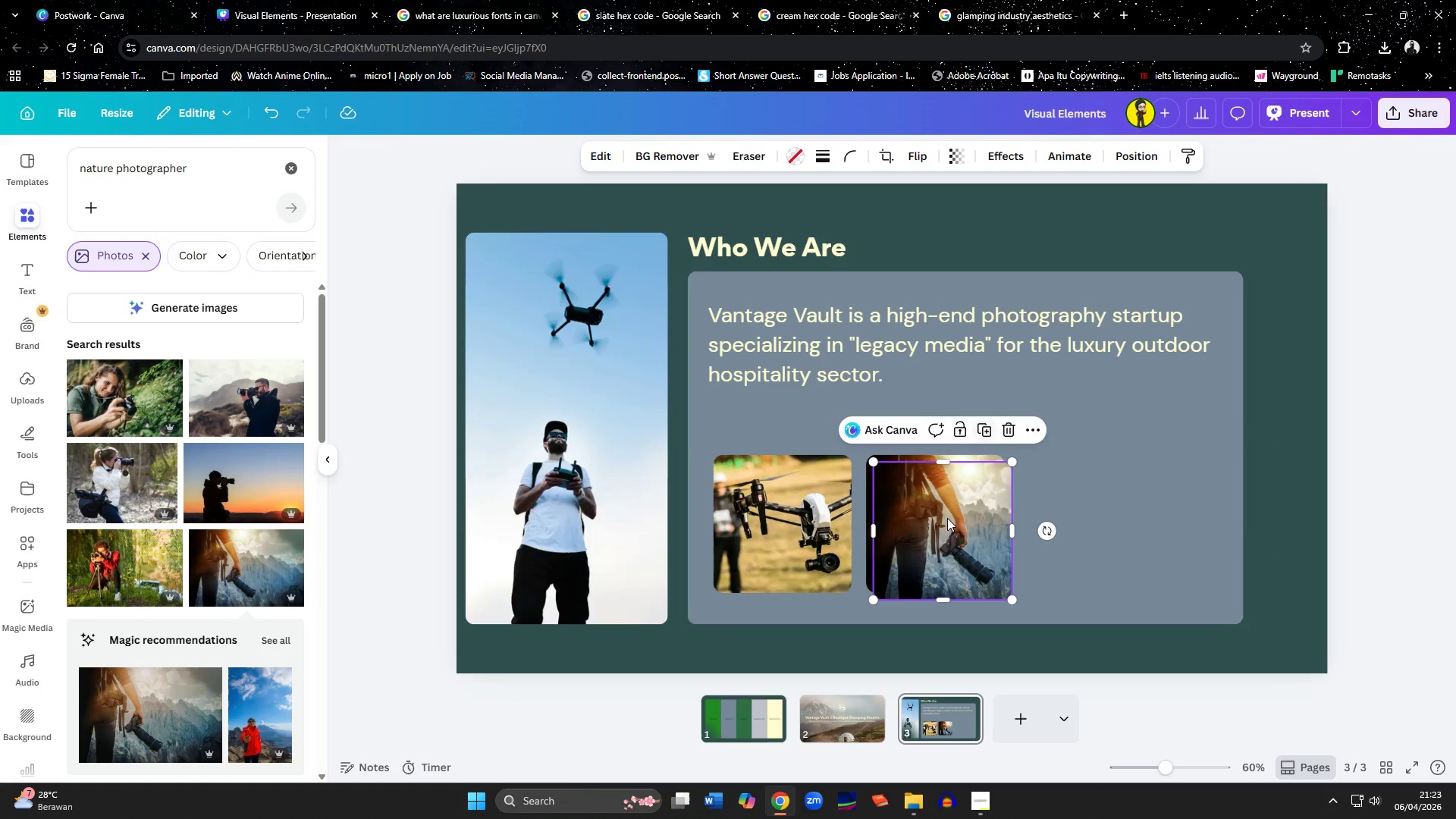 
left_click_drag(start_coordinate=[946, 524], to_coordinate=[1090, 520])
 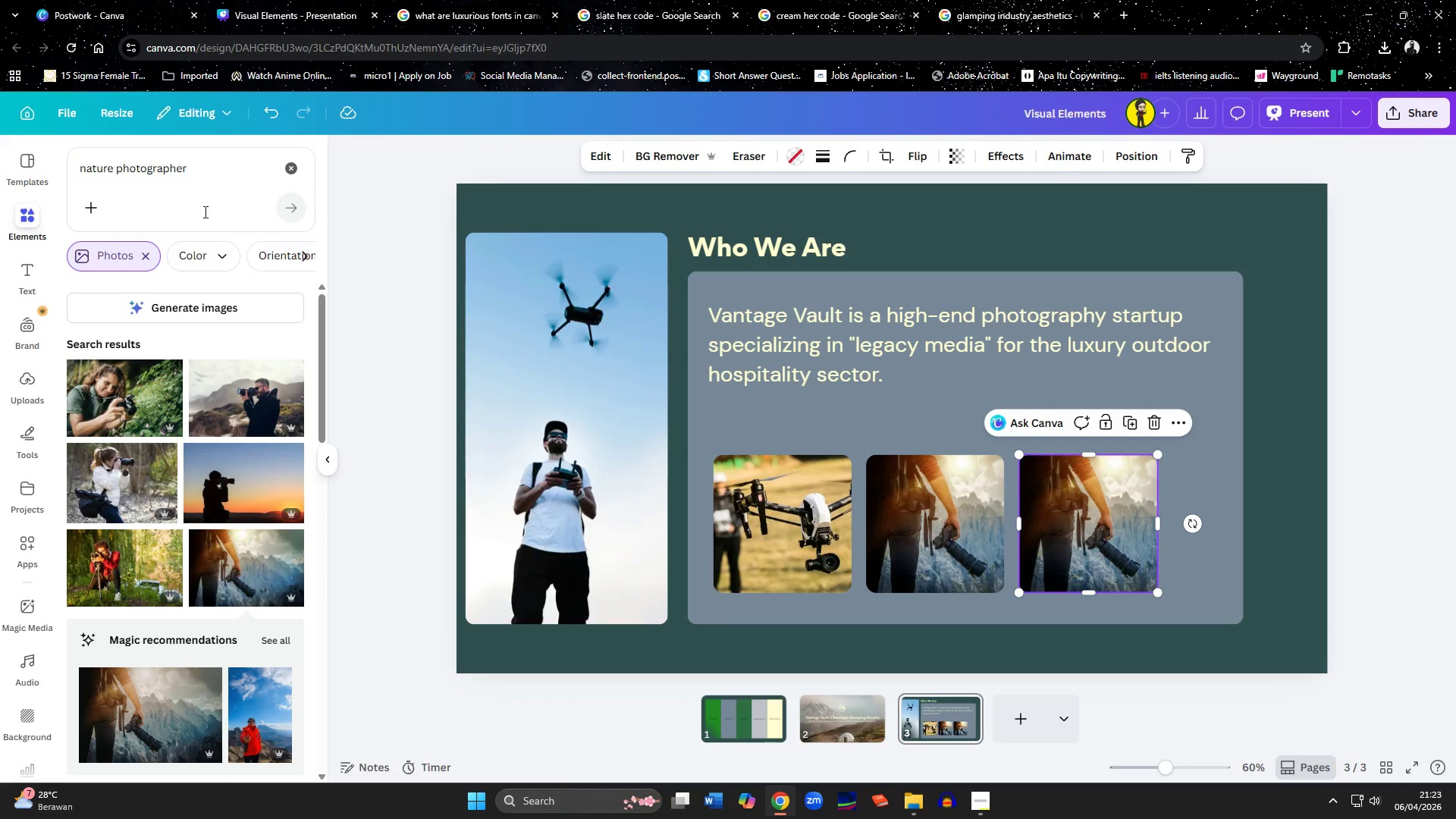 
left_click_drag(start_coordinate=[175, 162], to_coordinate=[0, 147])
 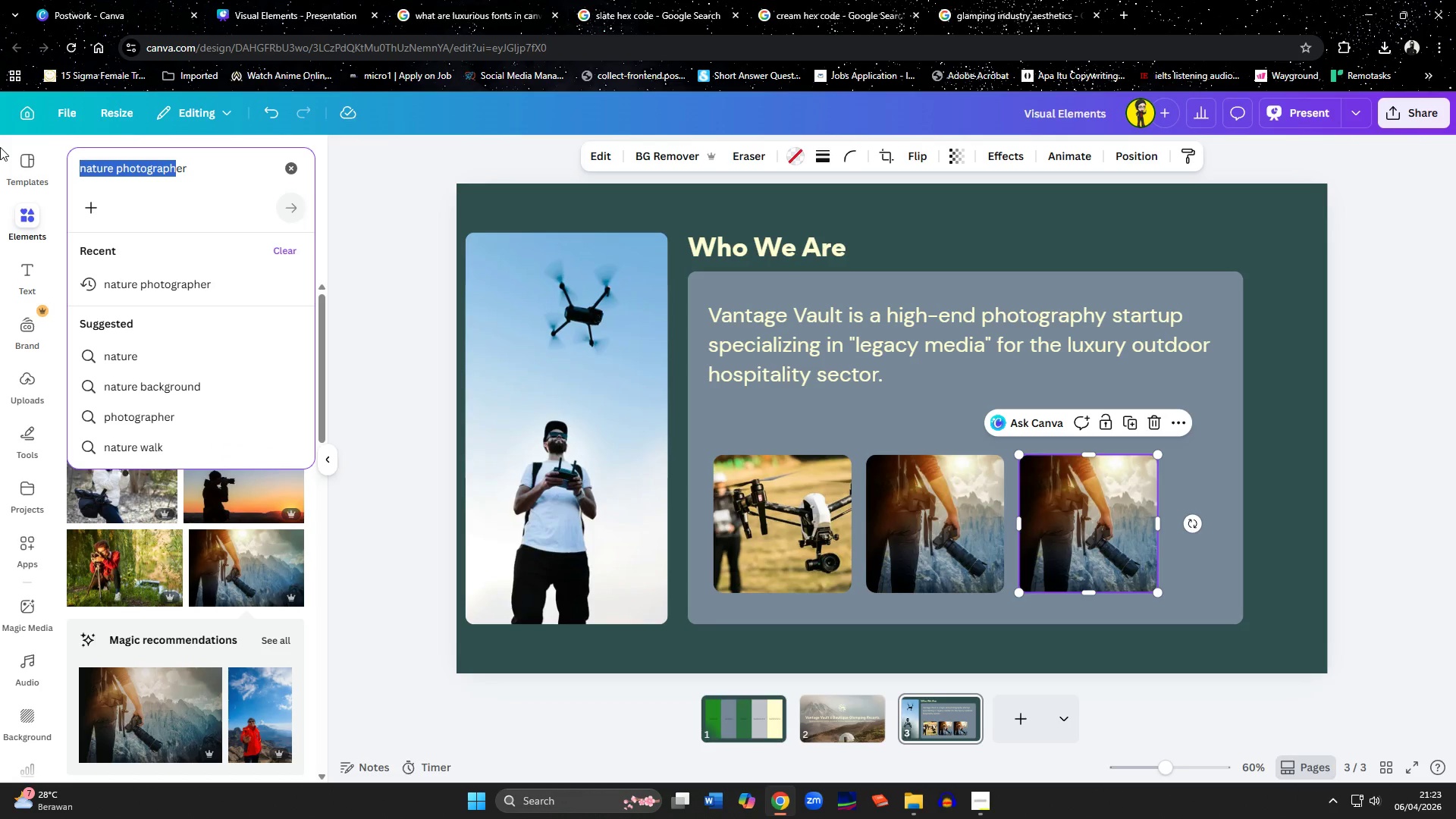 
key(Control+ControlLeft)
 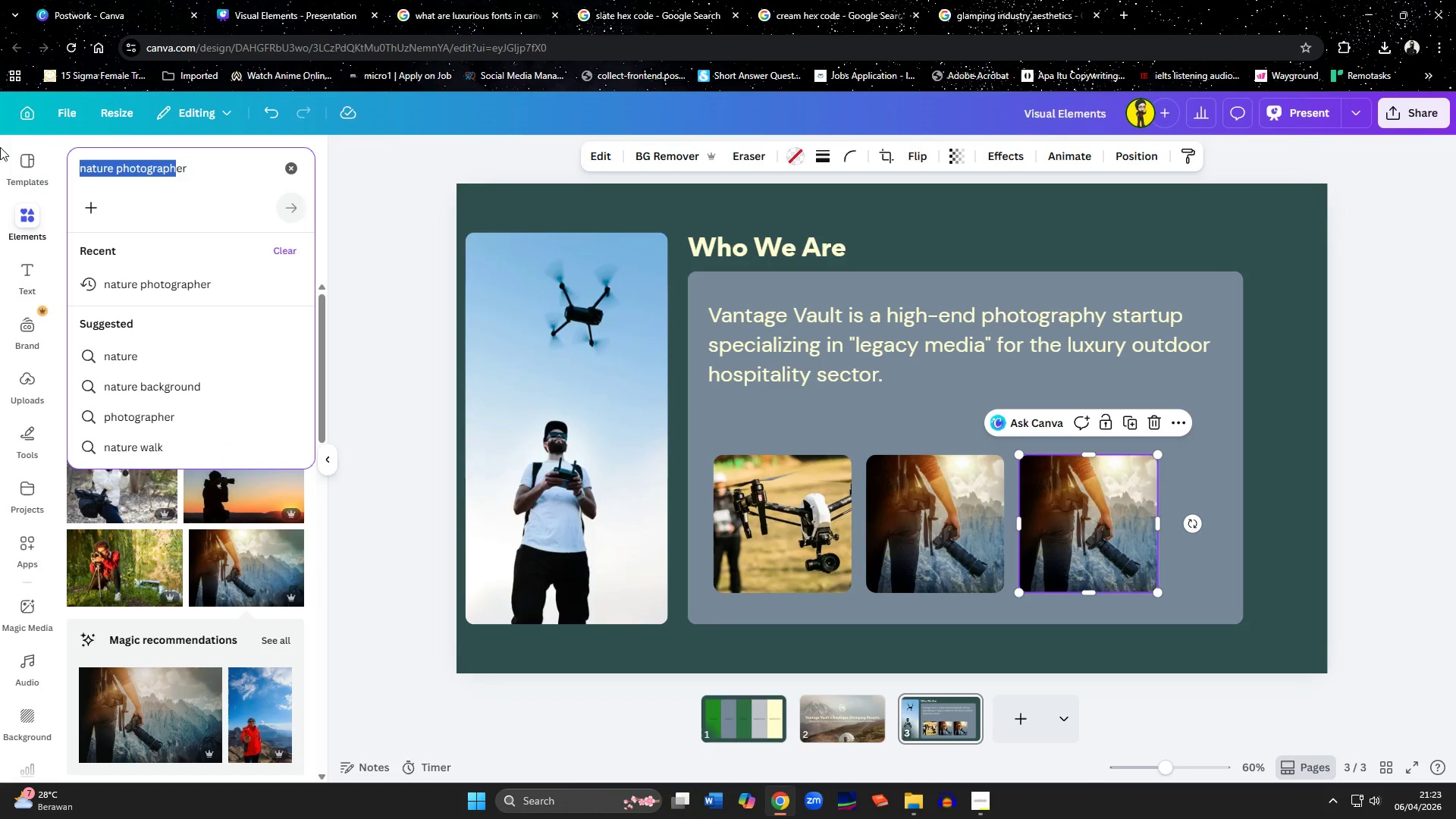 
key(Control+A)
 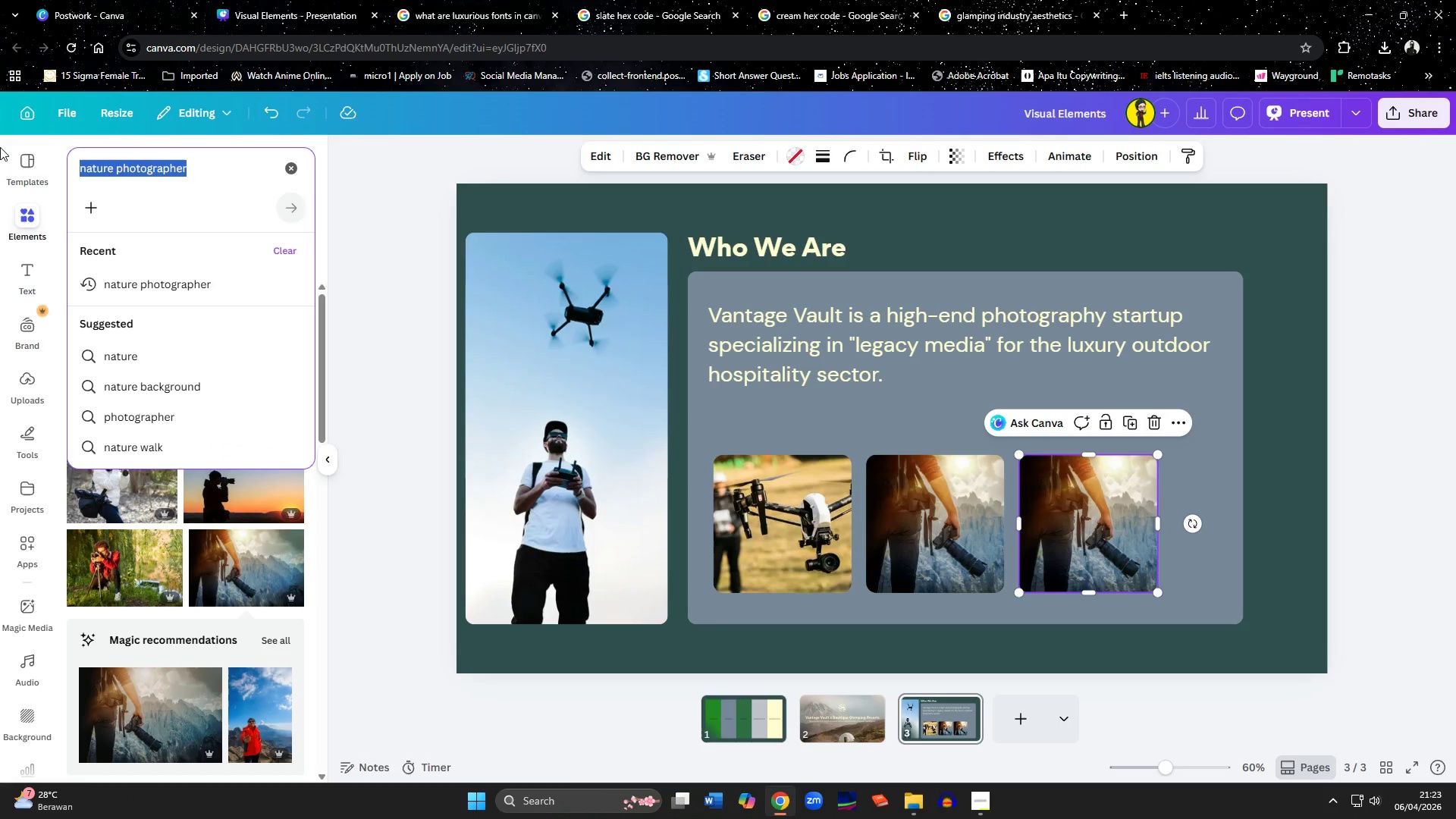 
type(video editor)
 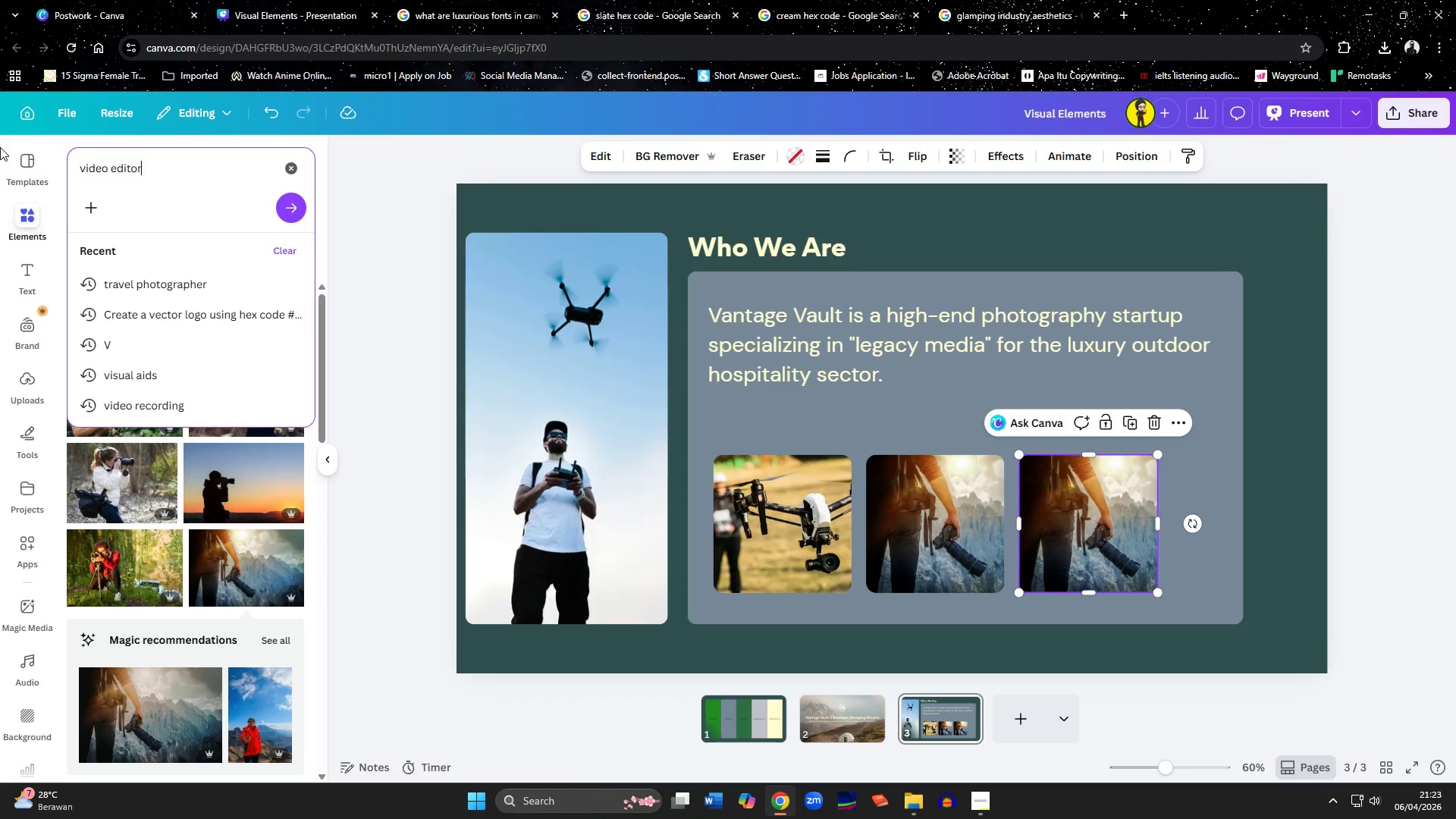 
key(Enter)
 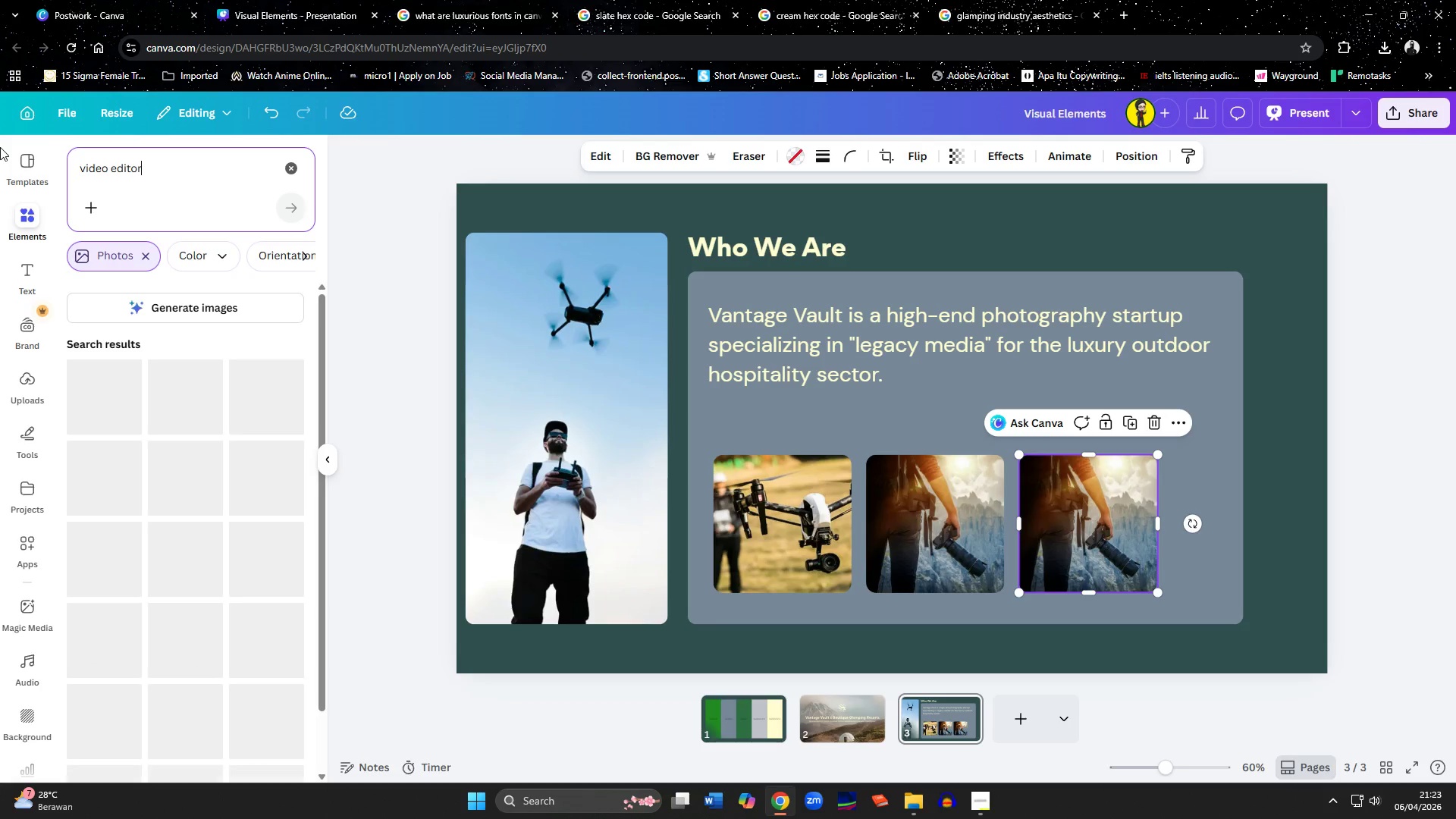 
mouse_move([94, 403])
 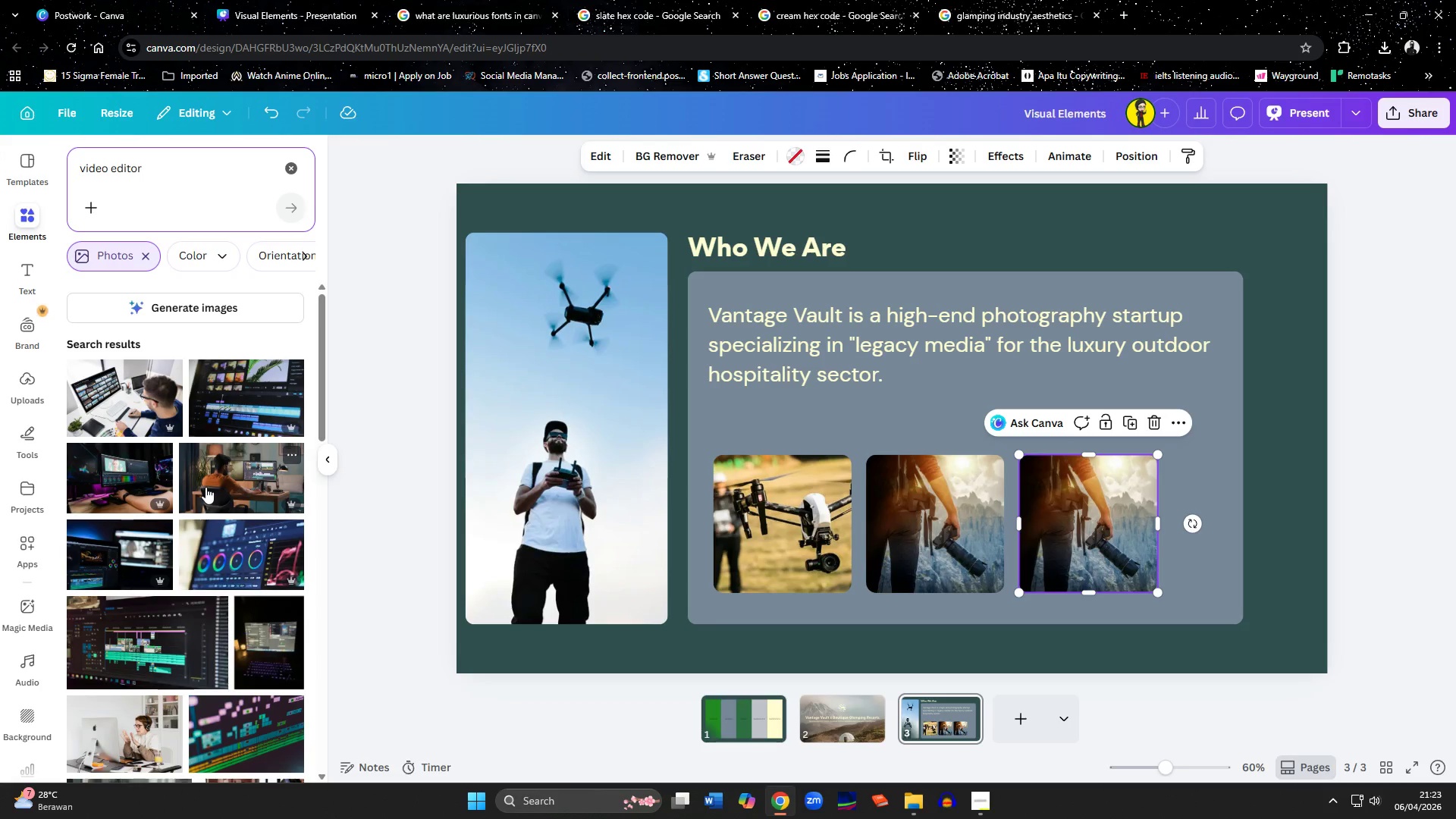 
scroll: coordinate [224, 510], scroll_direction: down, amount: 6.0
 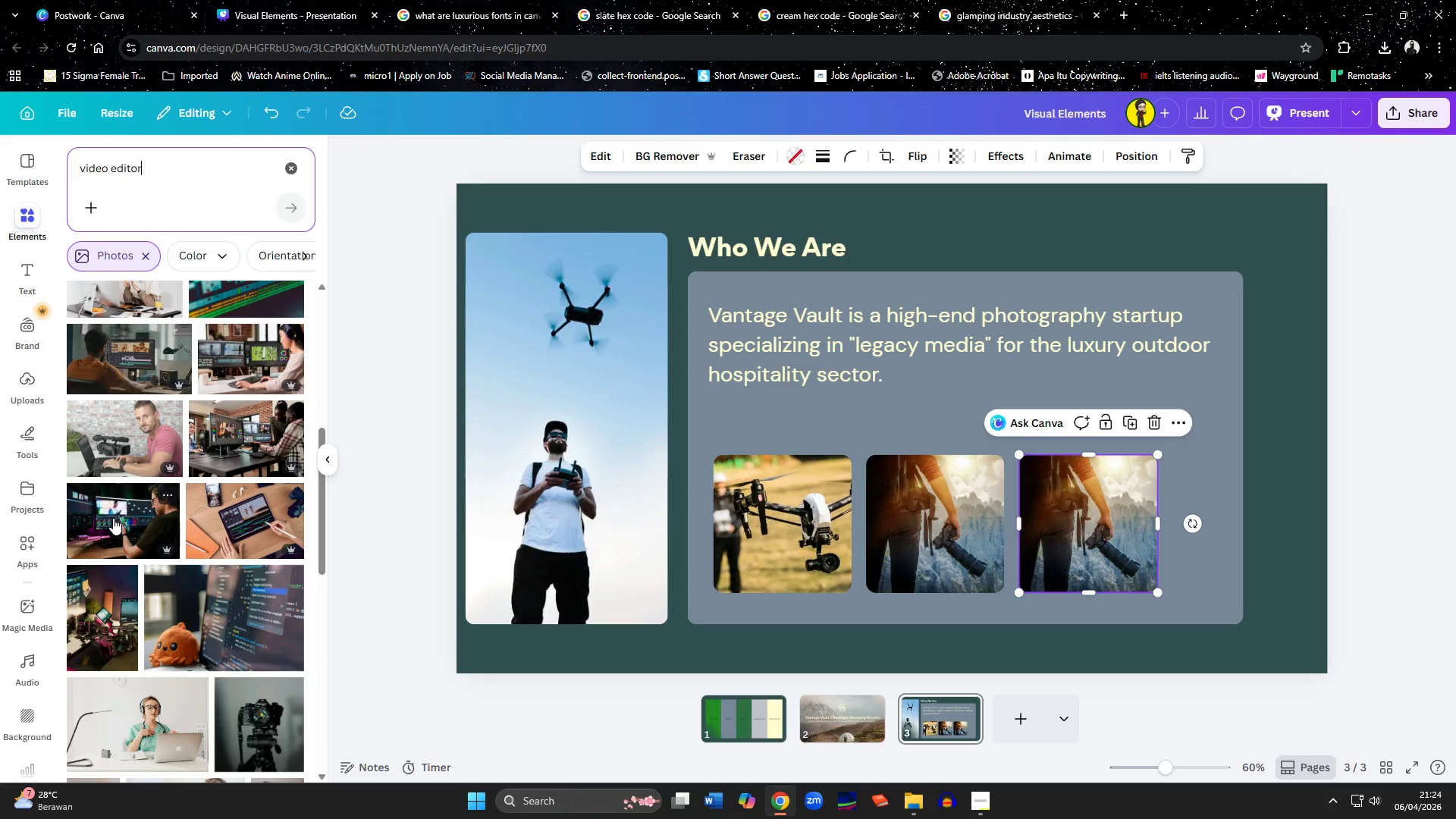 
left_click_drag(start_coordinate=[113, 518], to_coordinate=[1087, 492])
 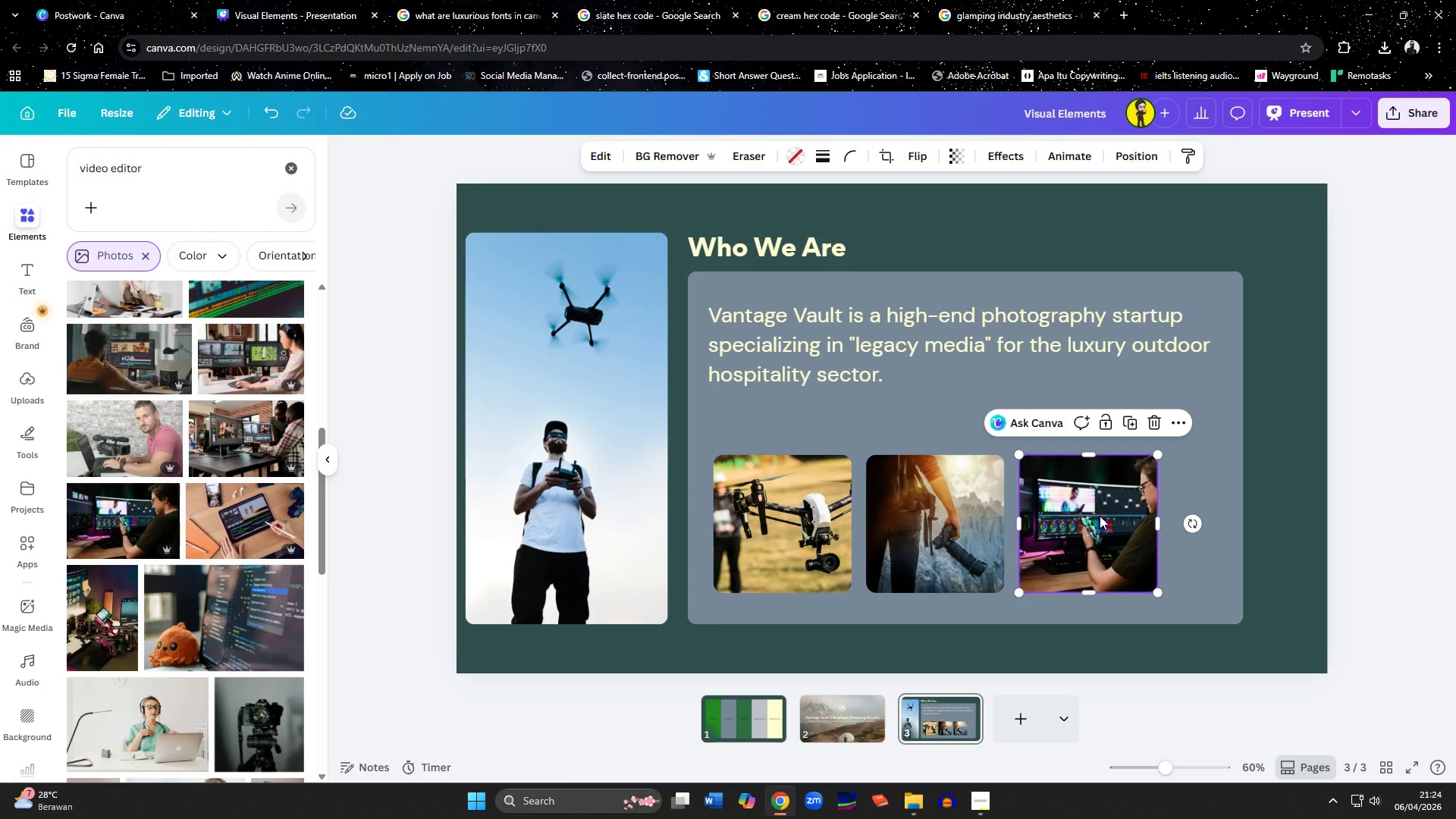 
double_click([1100, 516])
 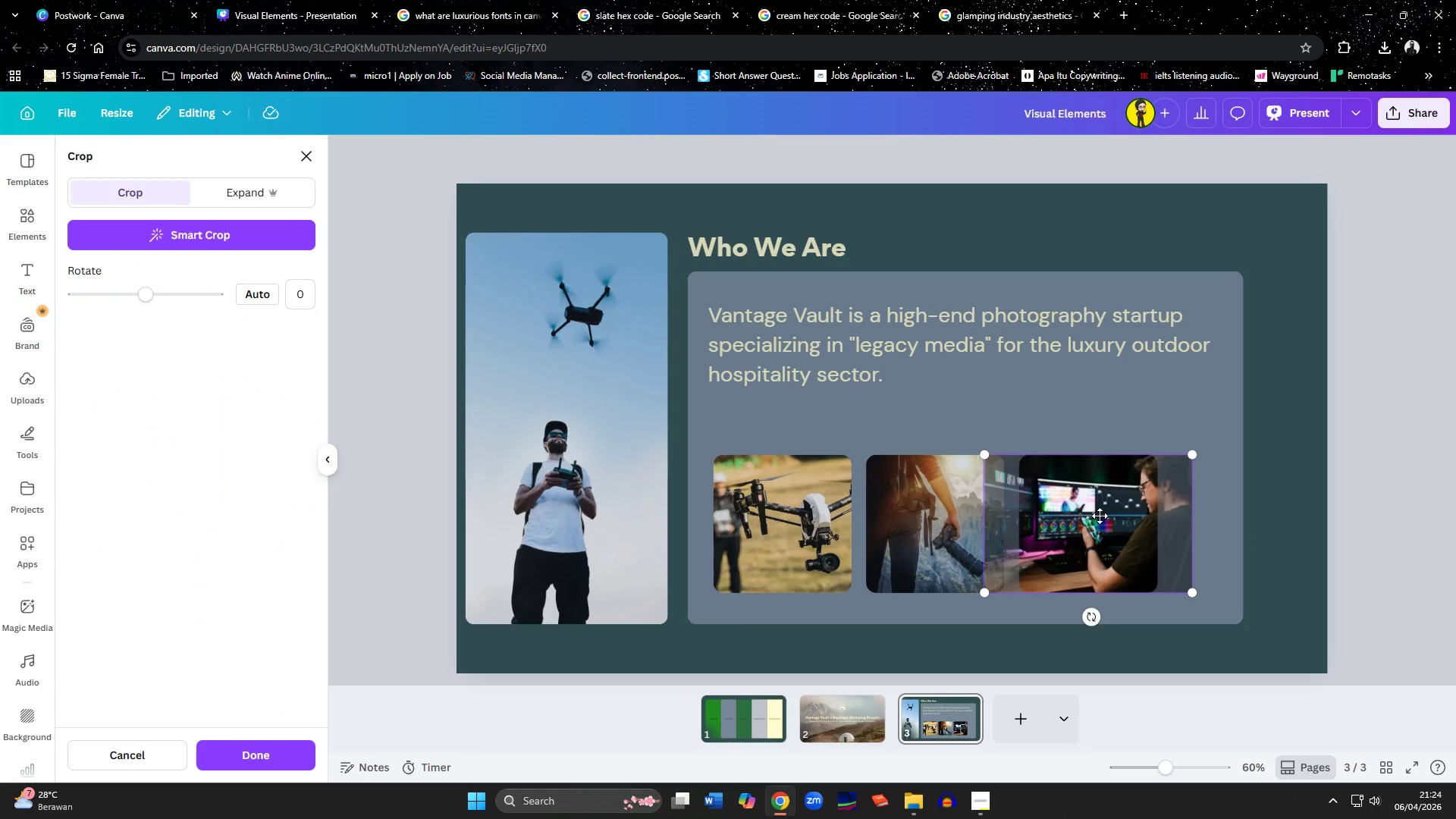 
left_click_drag(start_coordinate=[1098, 516], to_coordinate=[1073, 517])
 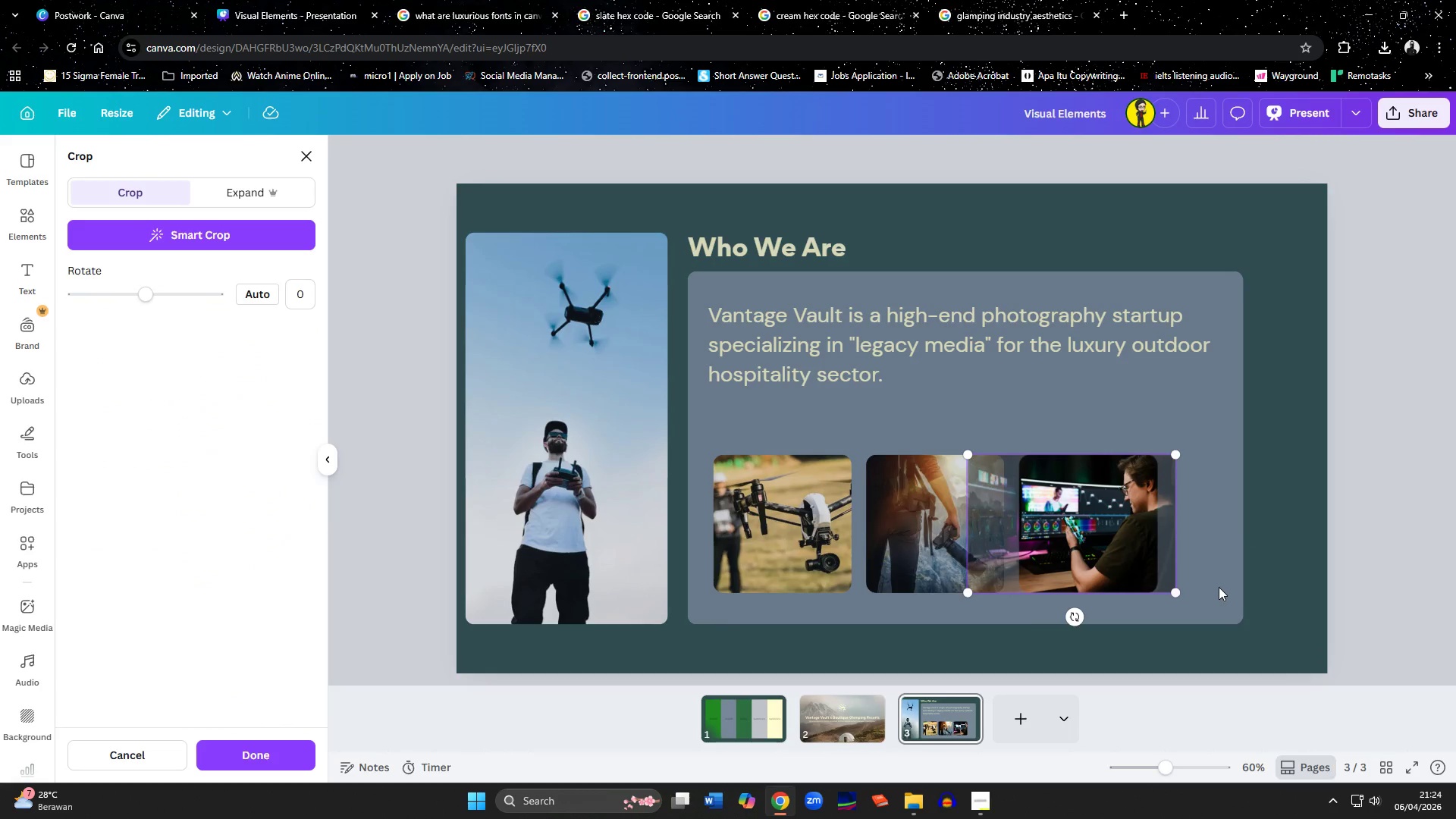 
left_click([1219, 587])
 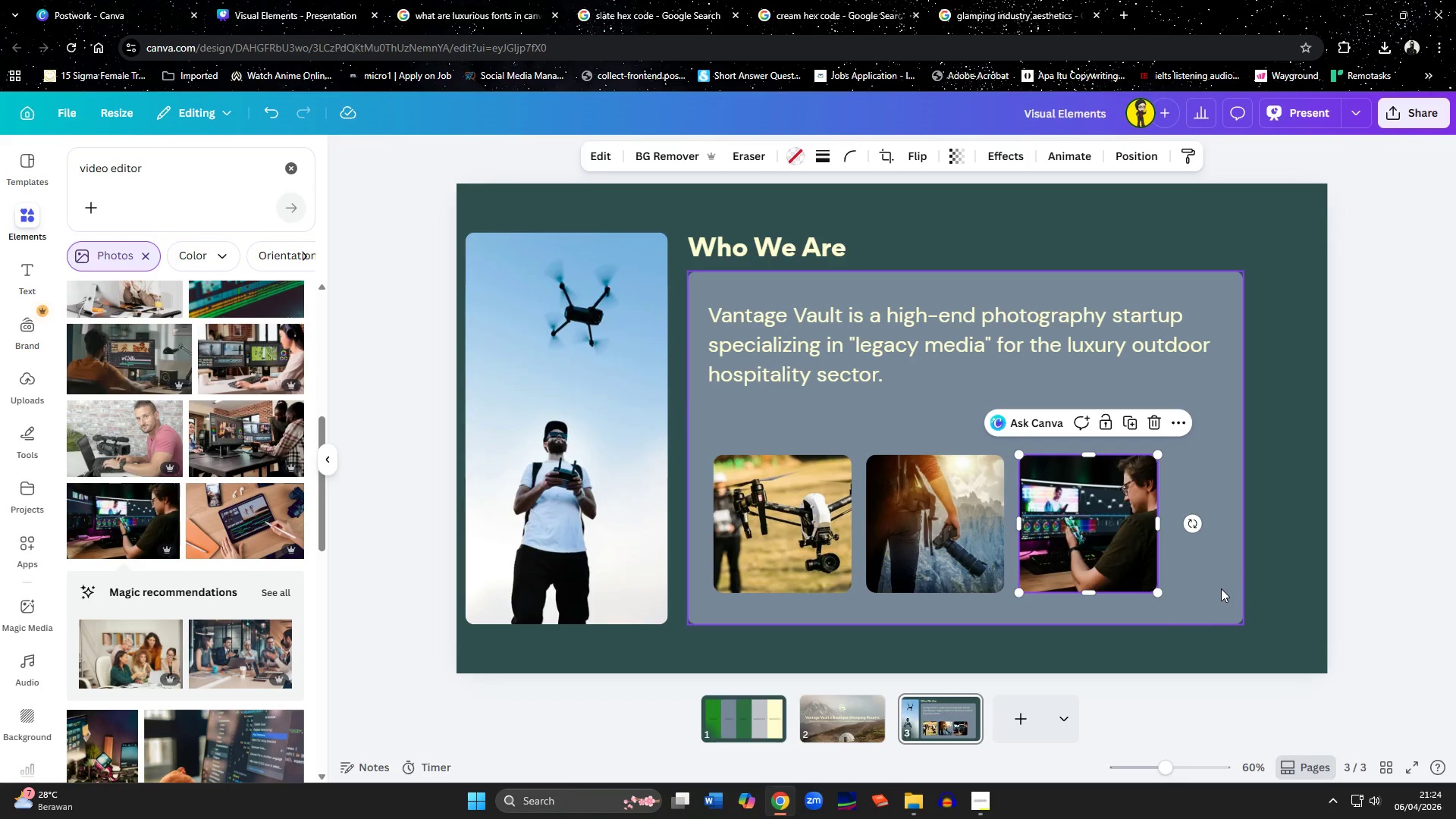 
left_click([1282, 553])
 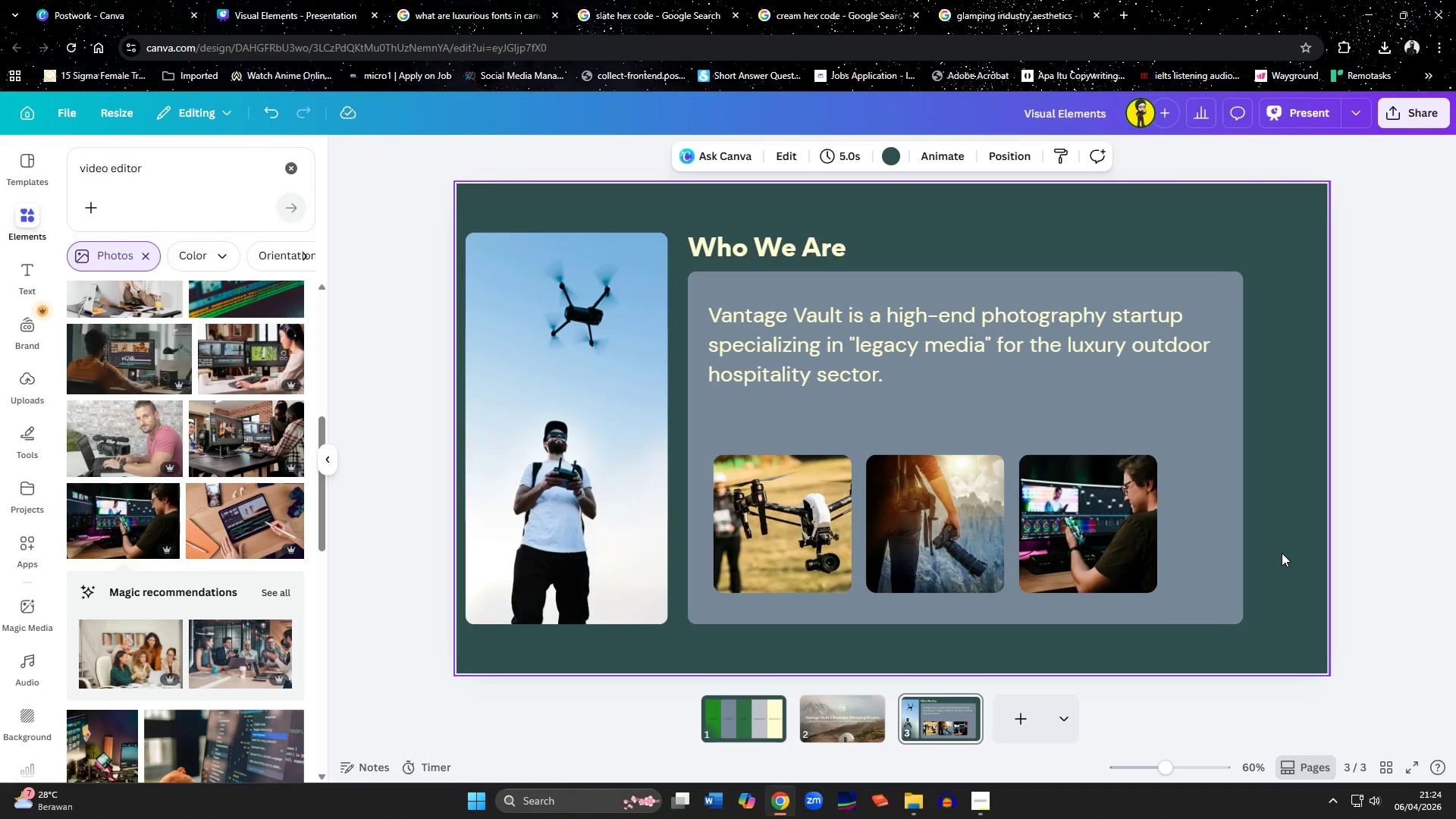 
hold_key(key=ShiftLeft, duration=0.91)
double_click([944, 528])
 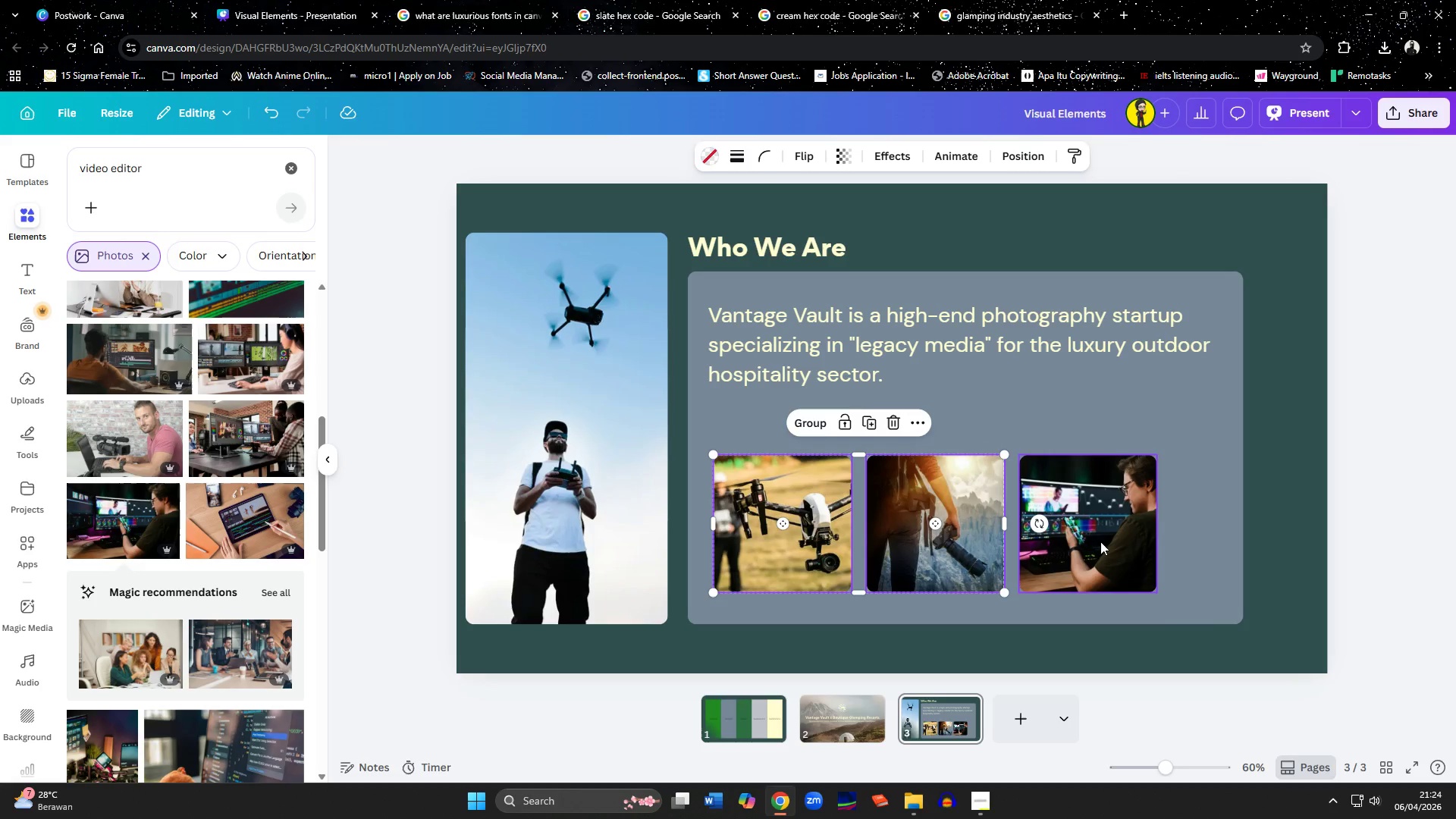 
triple_click([1103, 540])
 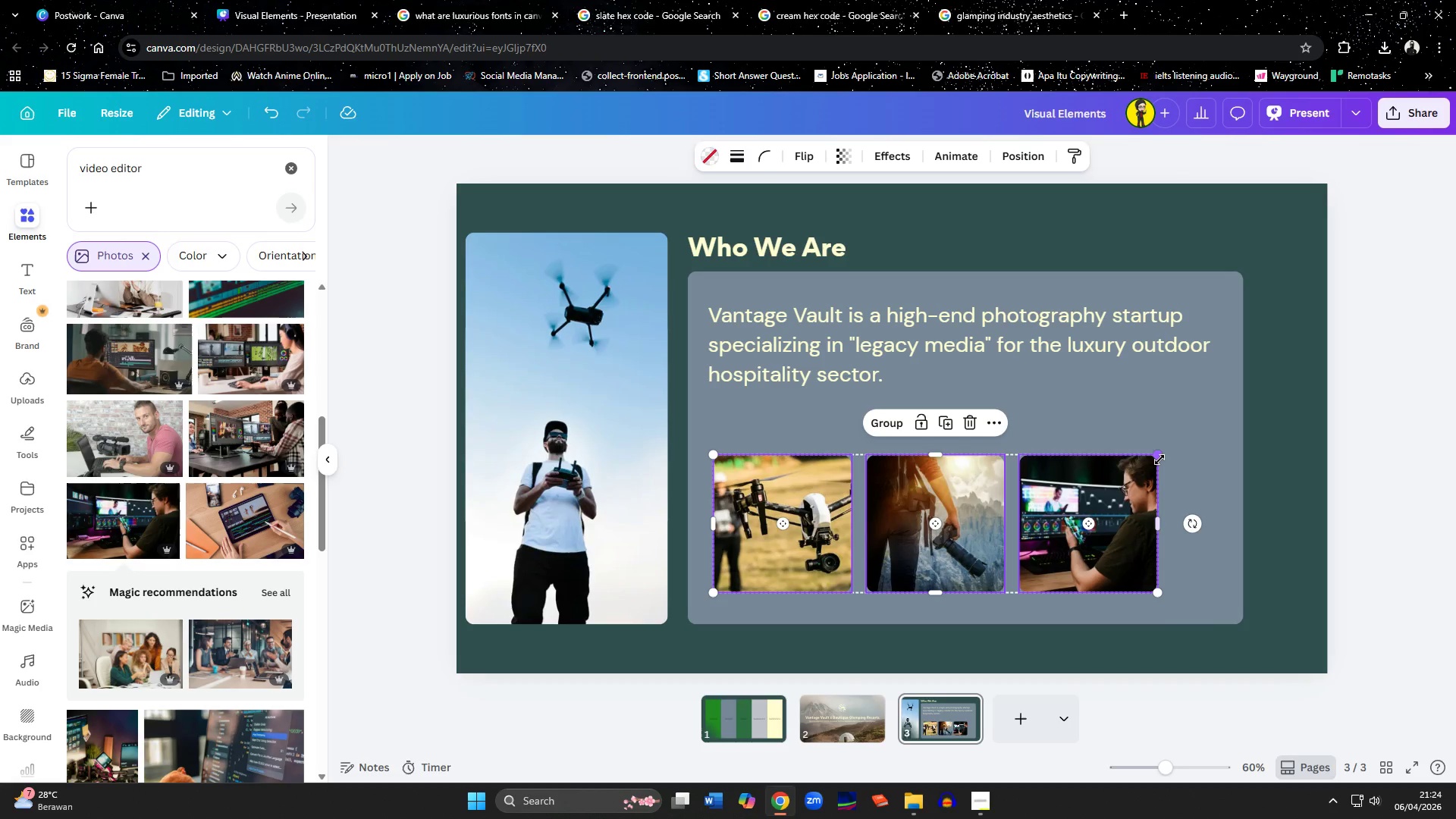 
left_click_drag(start_coordinate=[1160, 459], to_coordinate=[1213, 452])
 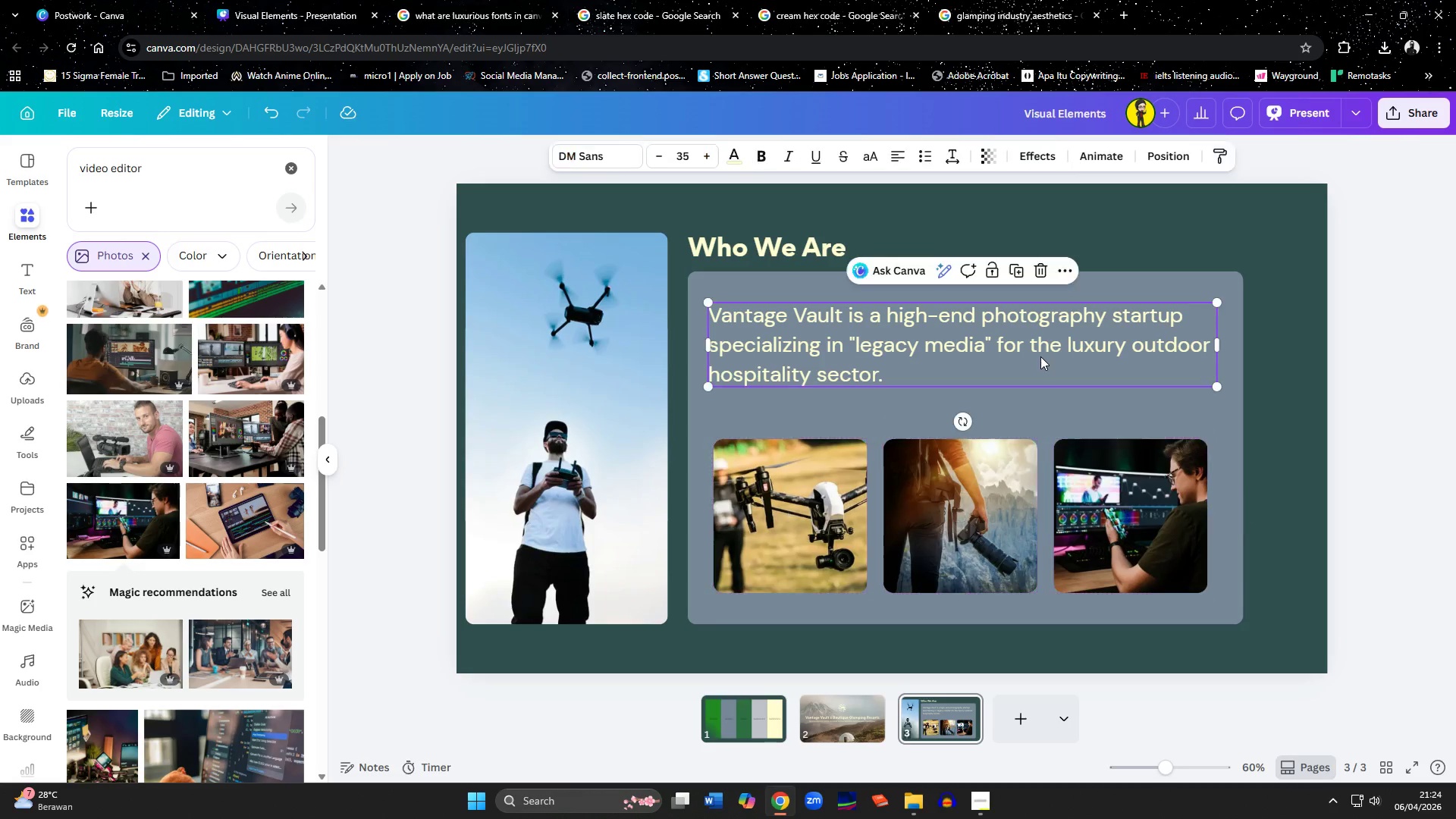 
double_click([1041, 363])
 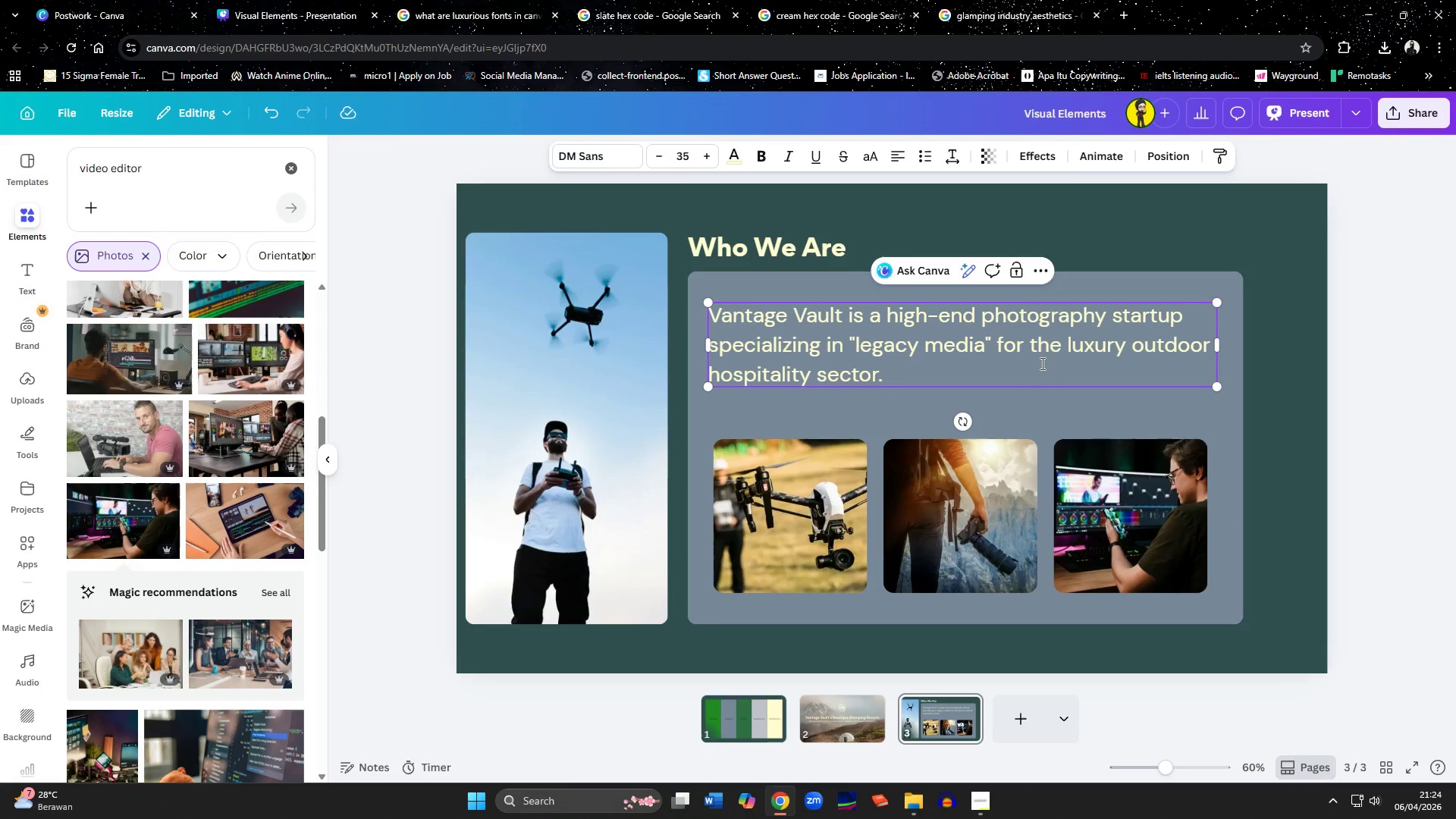 
type( Founded in 2020, we )
 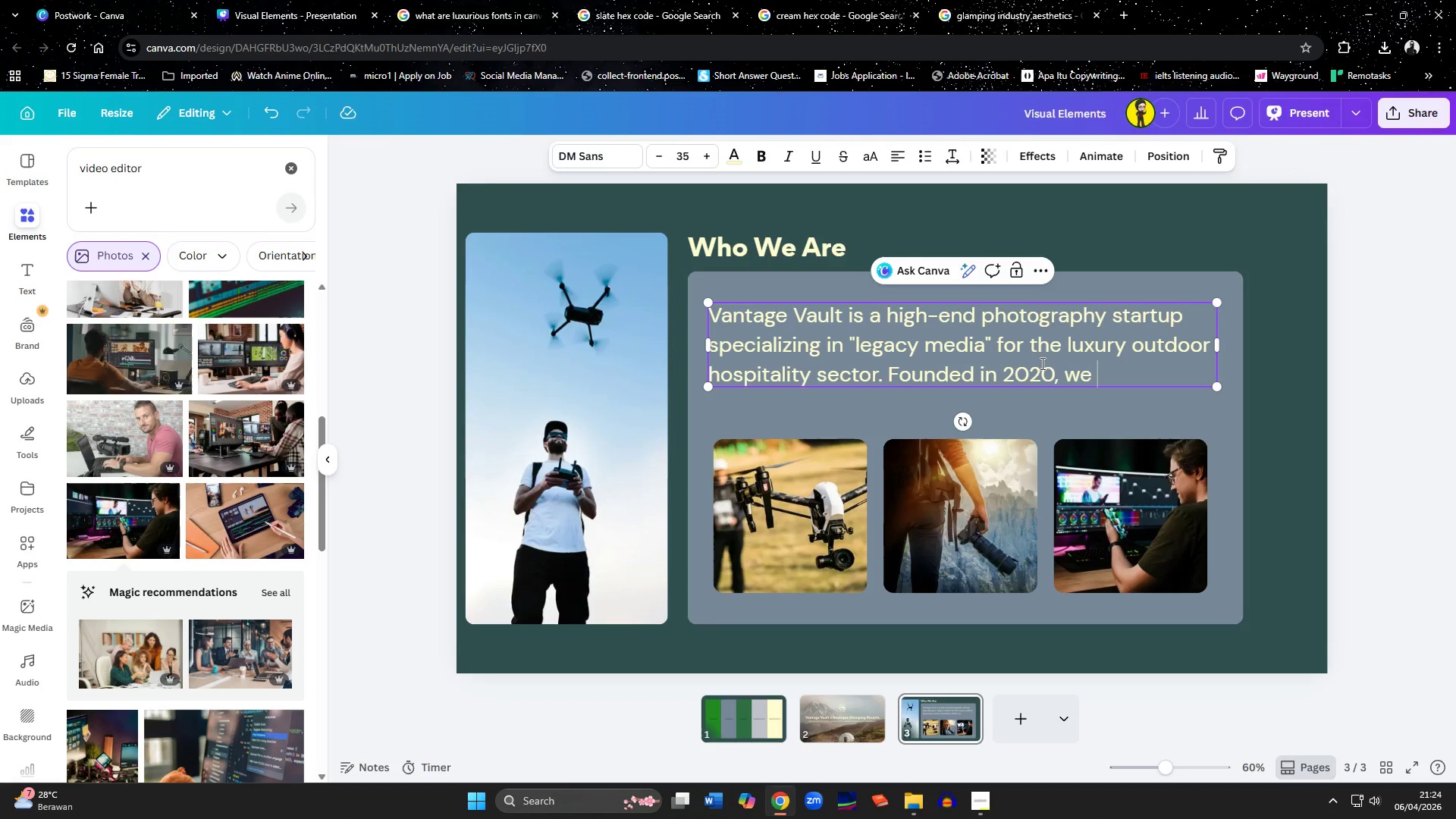 
type(are )
 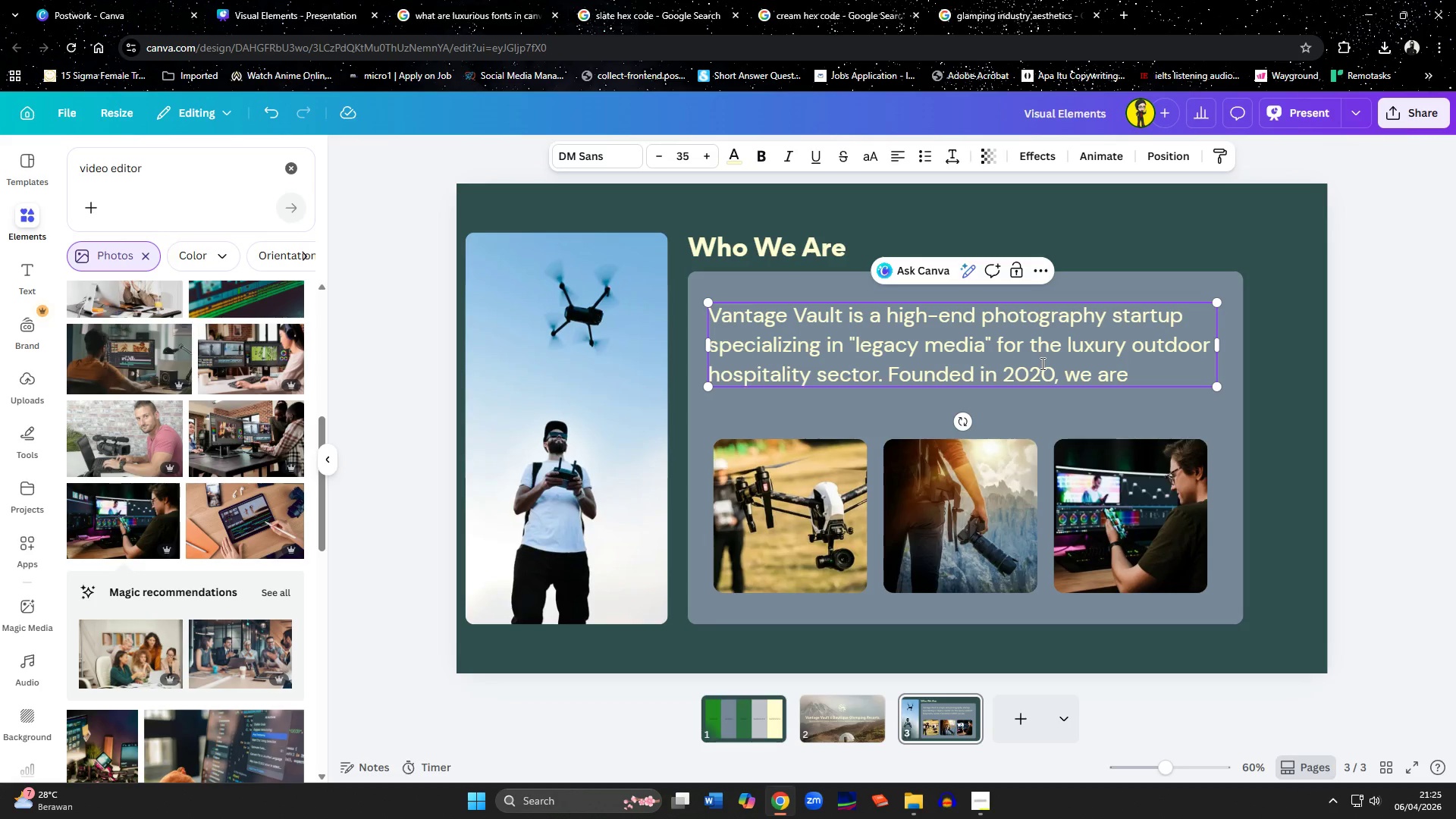 
wait(64.39)
 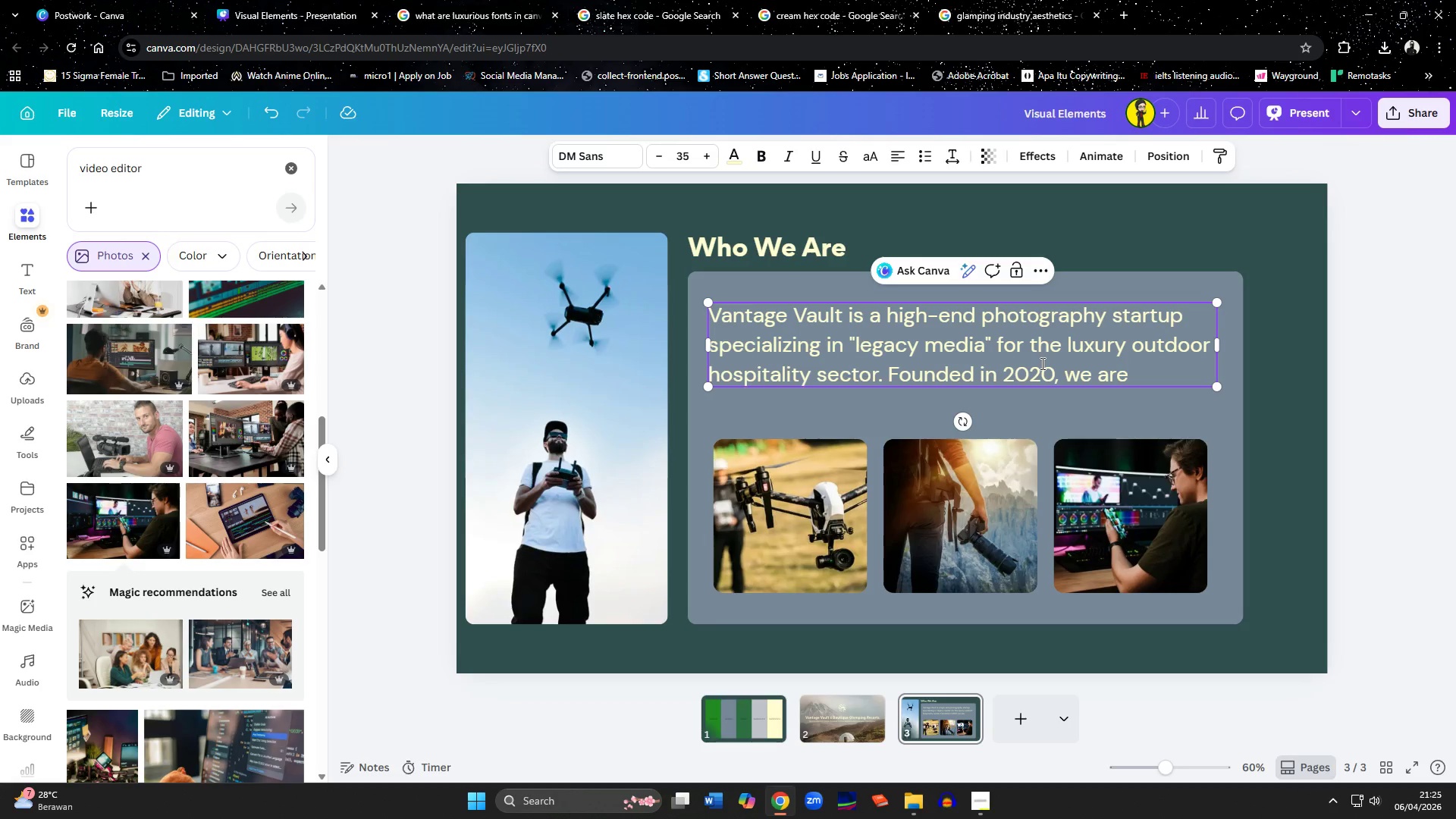 
key(Backspace)
 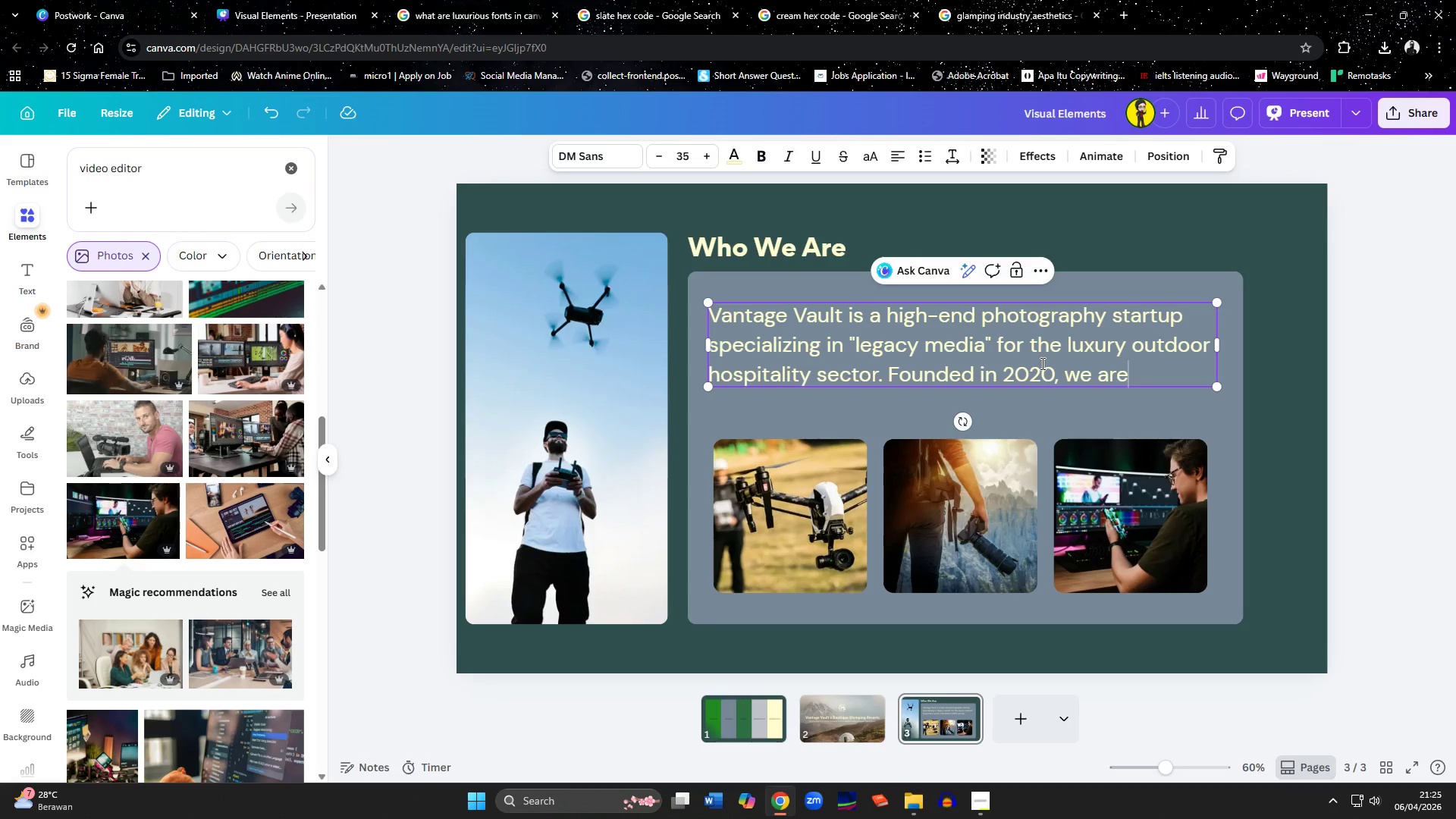 
key(Backspace)
 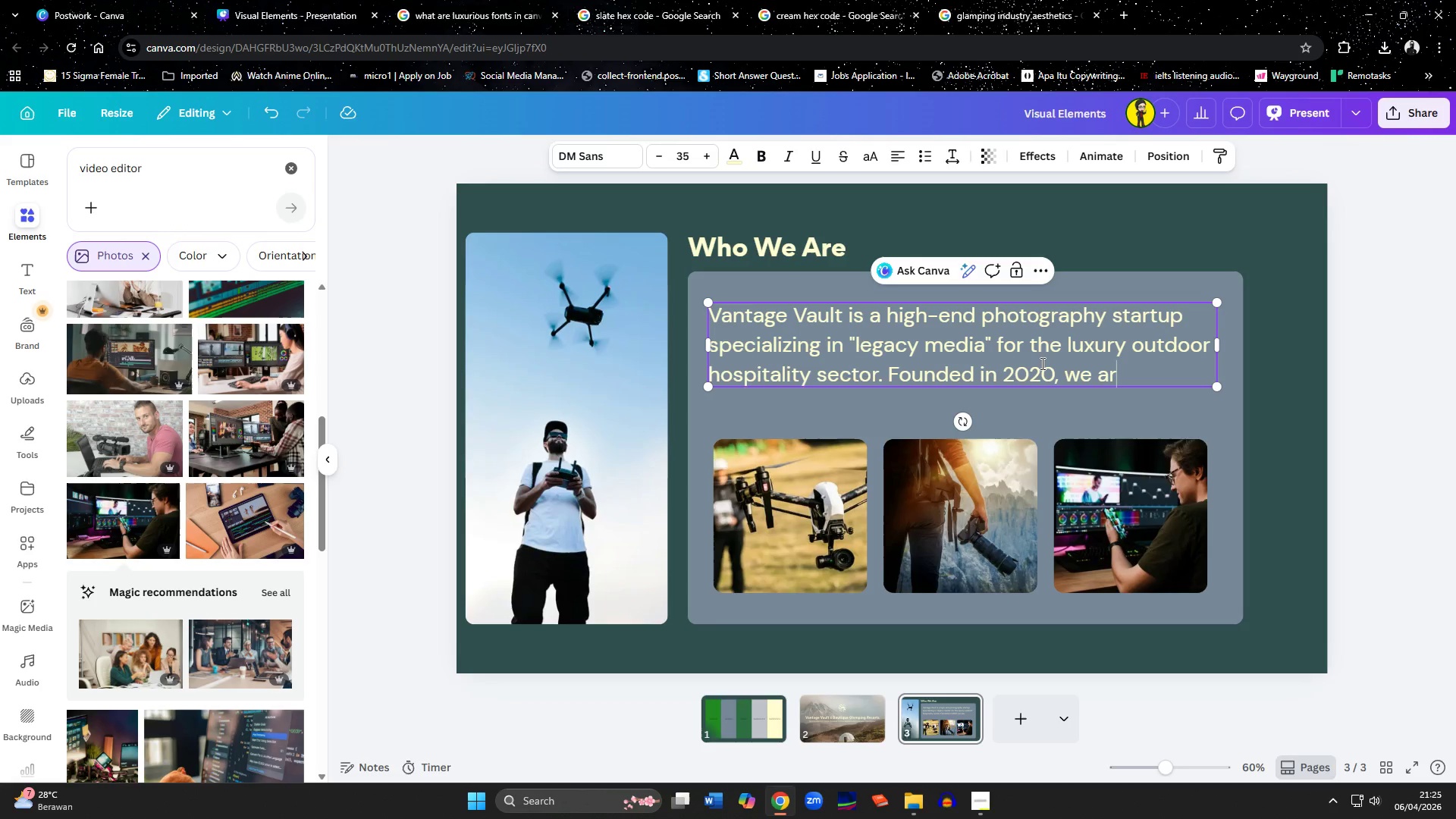 
key(Backspace)
 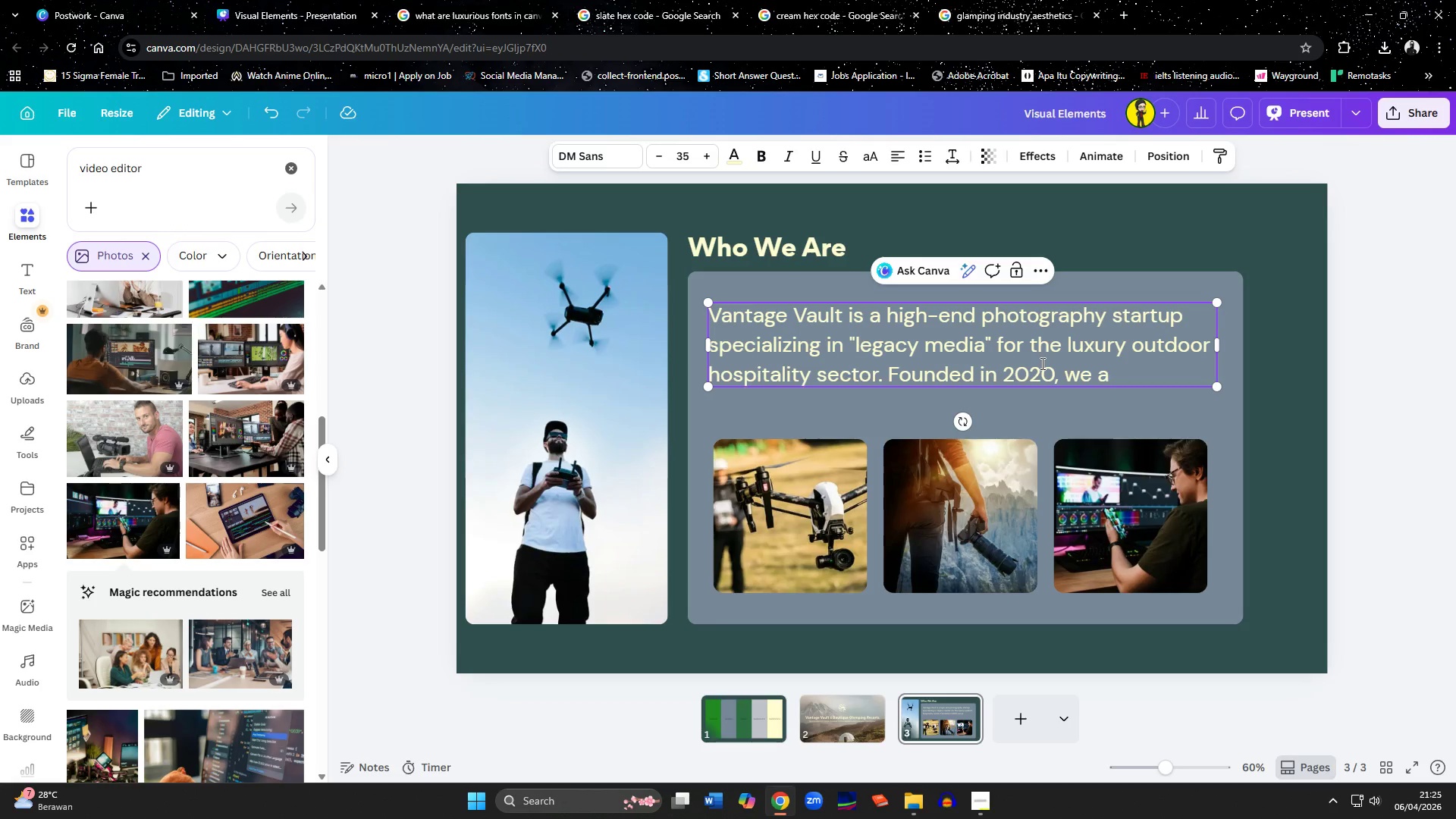 
key(Backspace)
 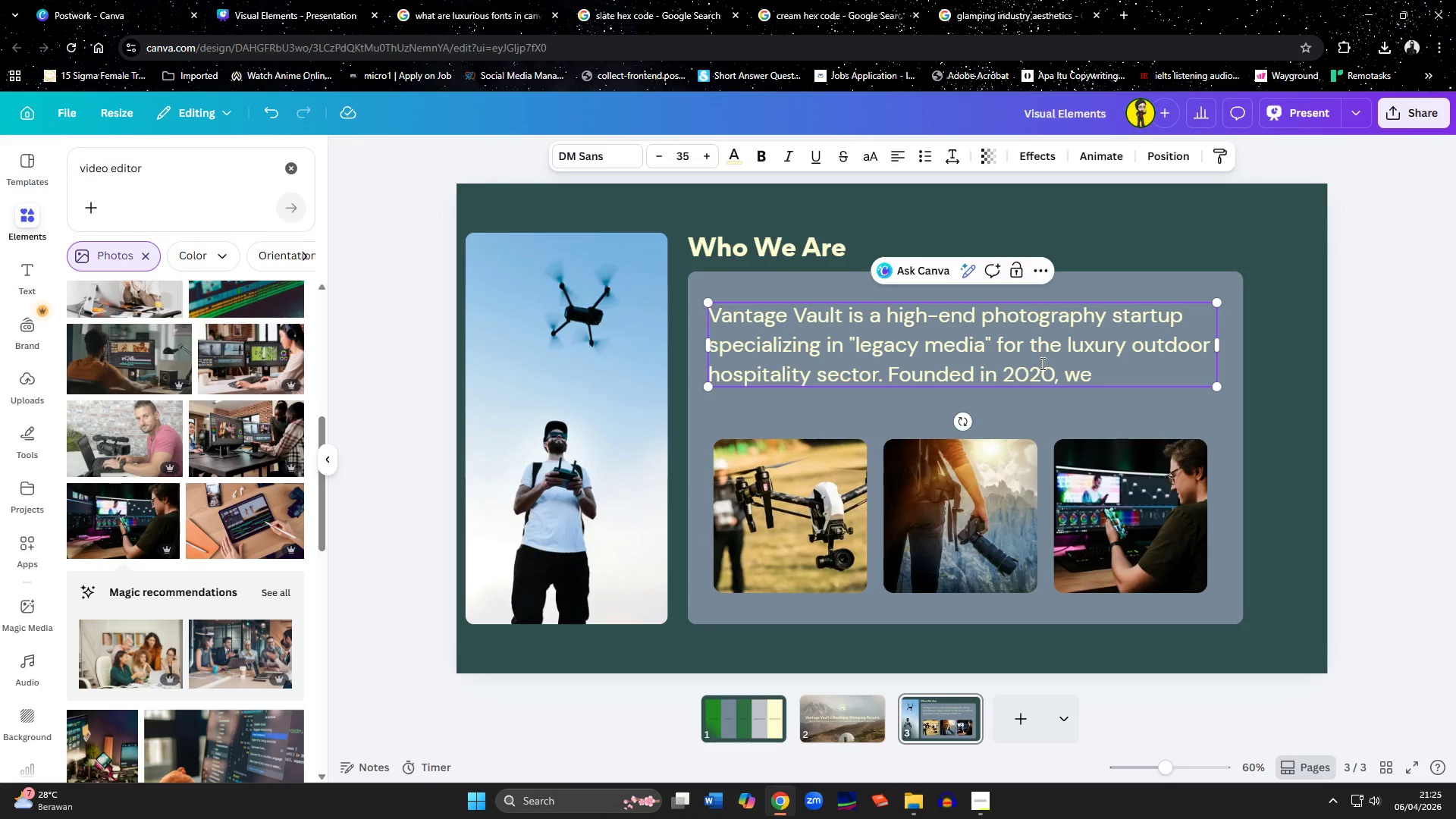 
wait(18.78)
 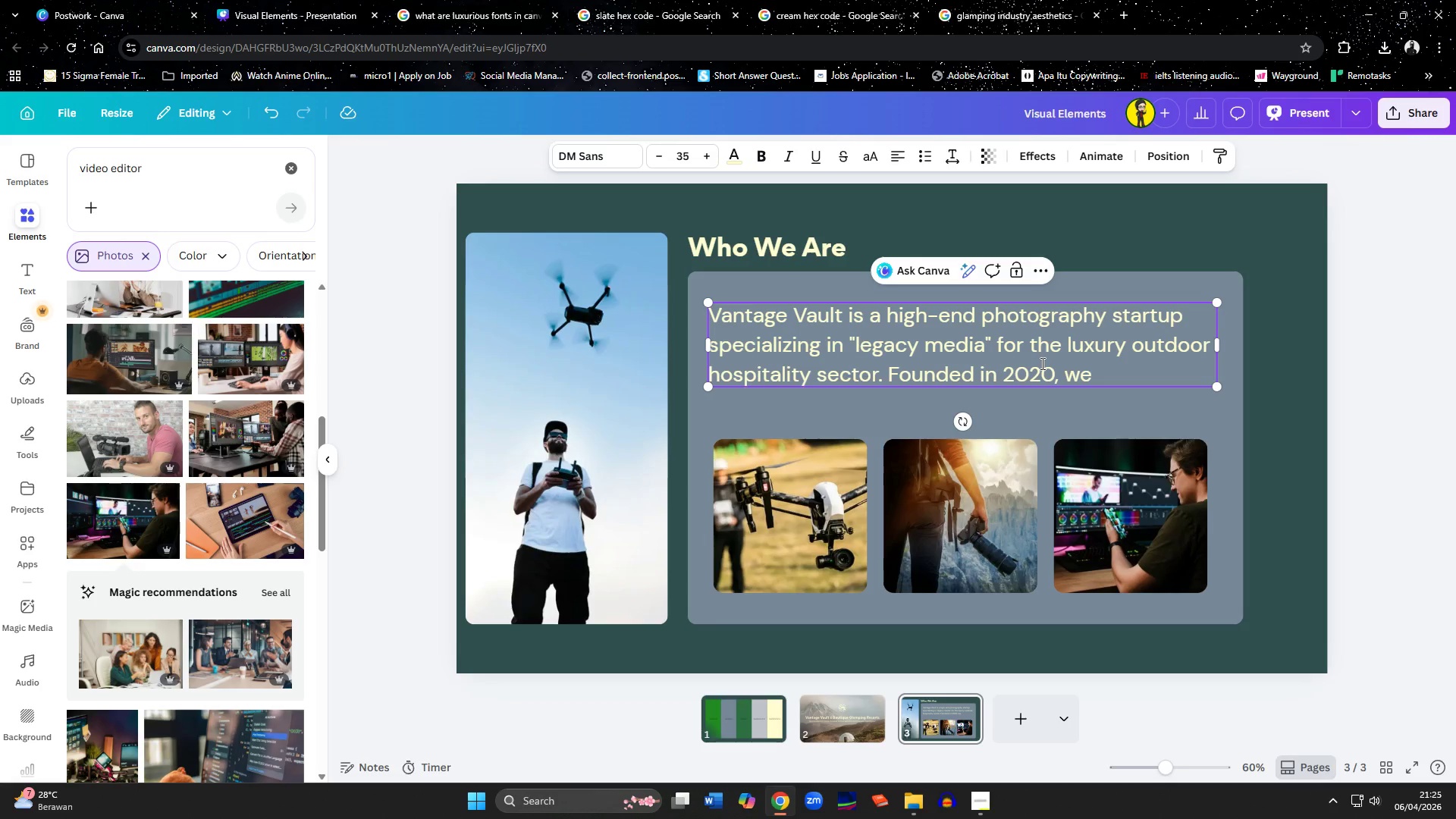 
type(offer skilled personnels in drones, photography, anf )
key(Backspace)
key(Backspace)
type(d video editing.)
 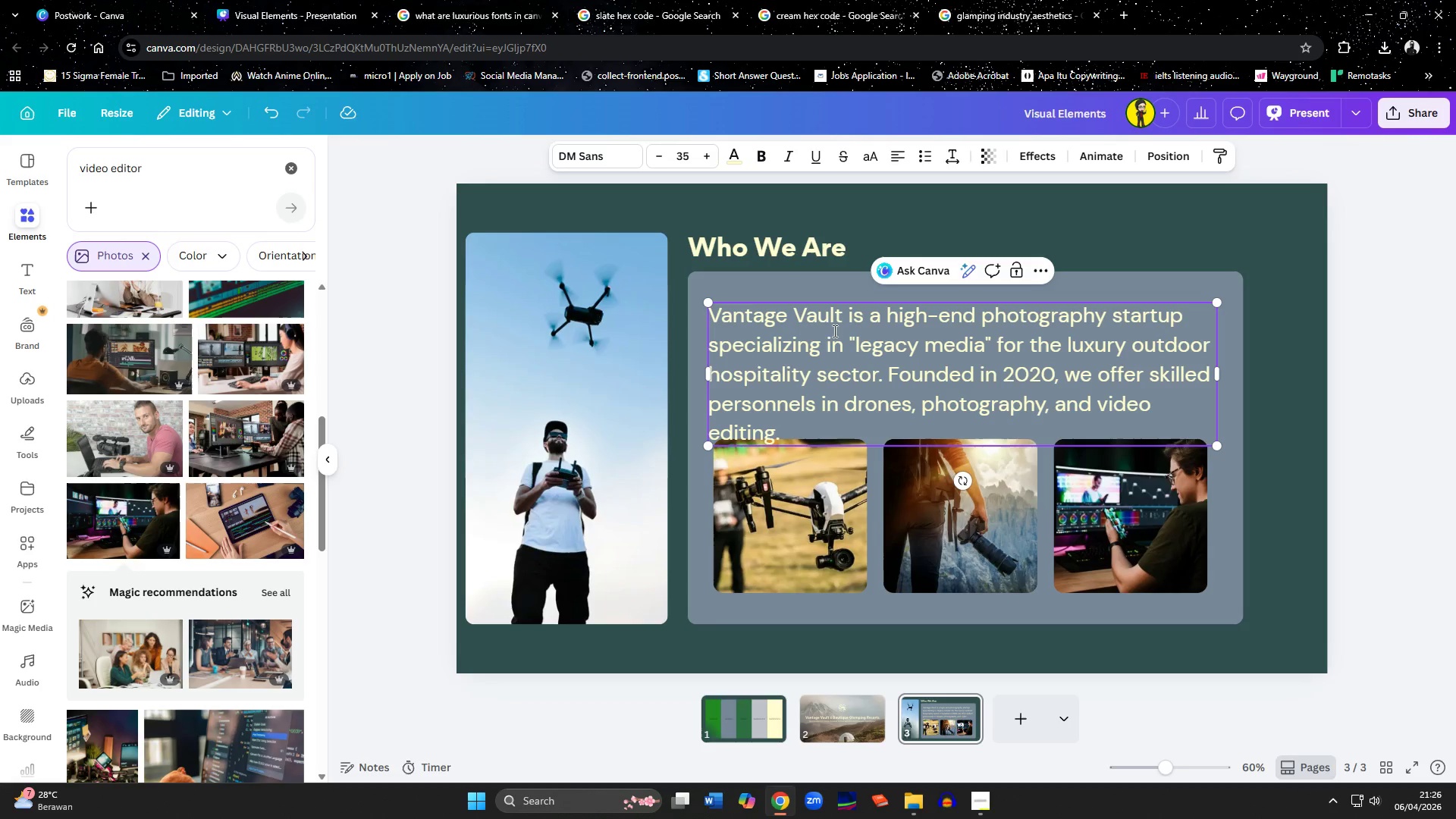 
left_click([821, 541])
 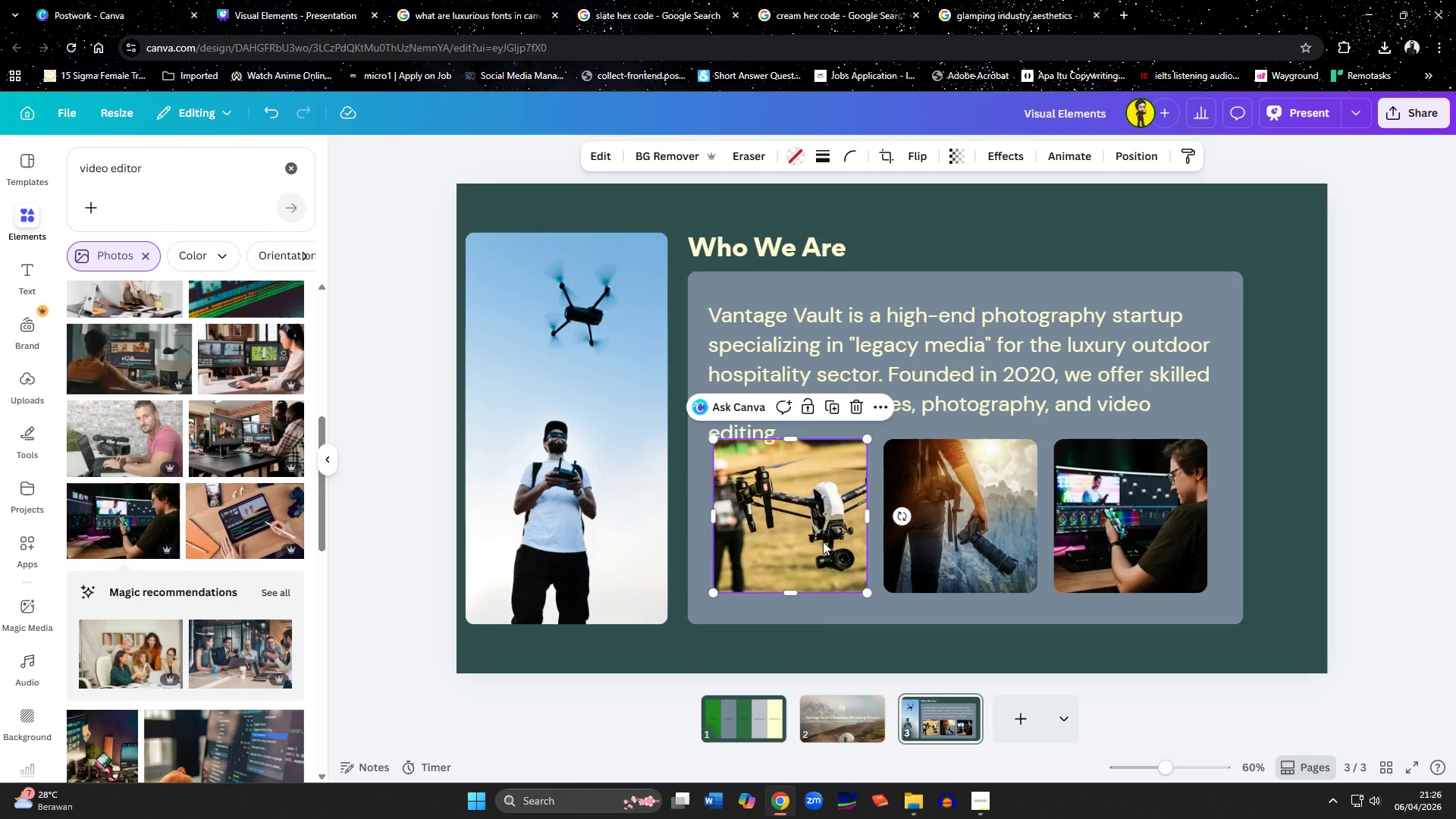 
hold_key(key=ShiftLeft, duration=1.45)
left_click([962, 514])
 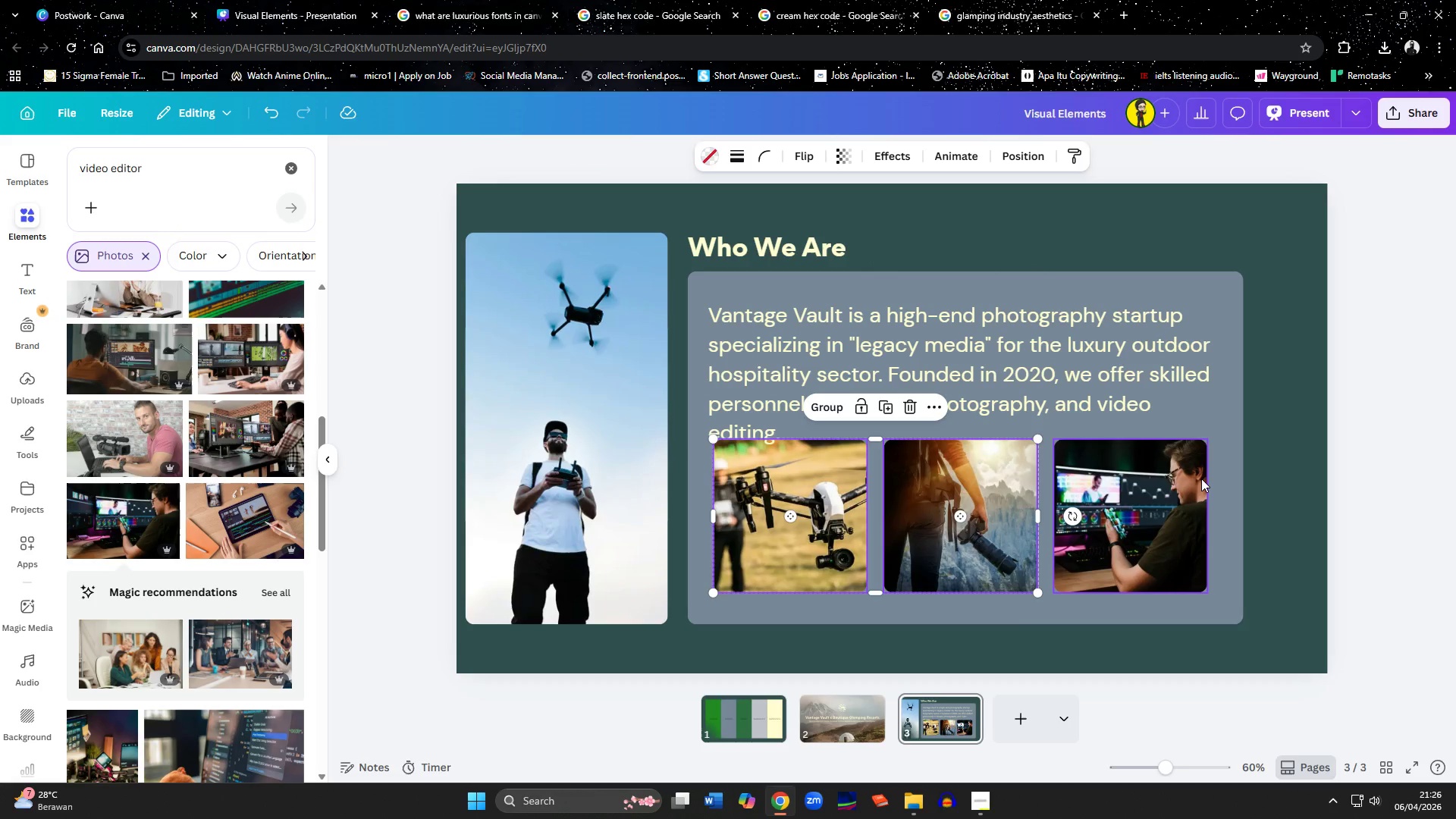 
left_click([1201, 479])
 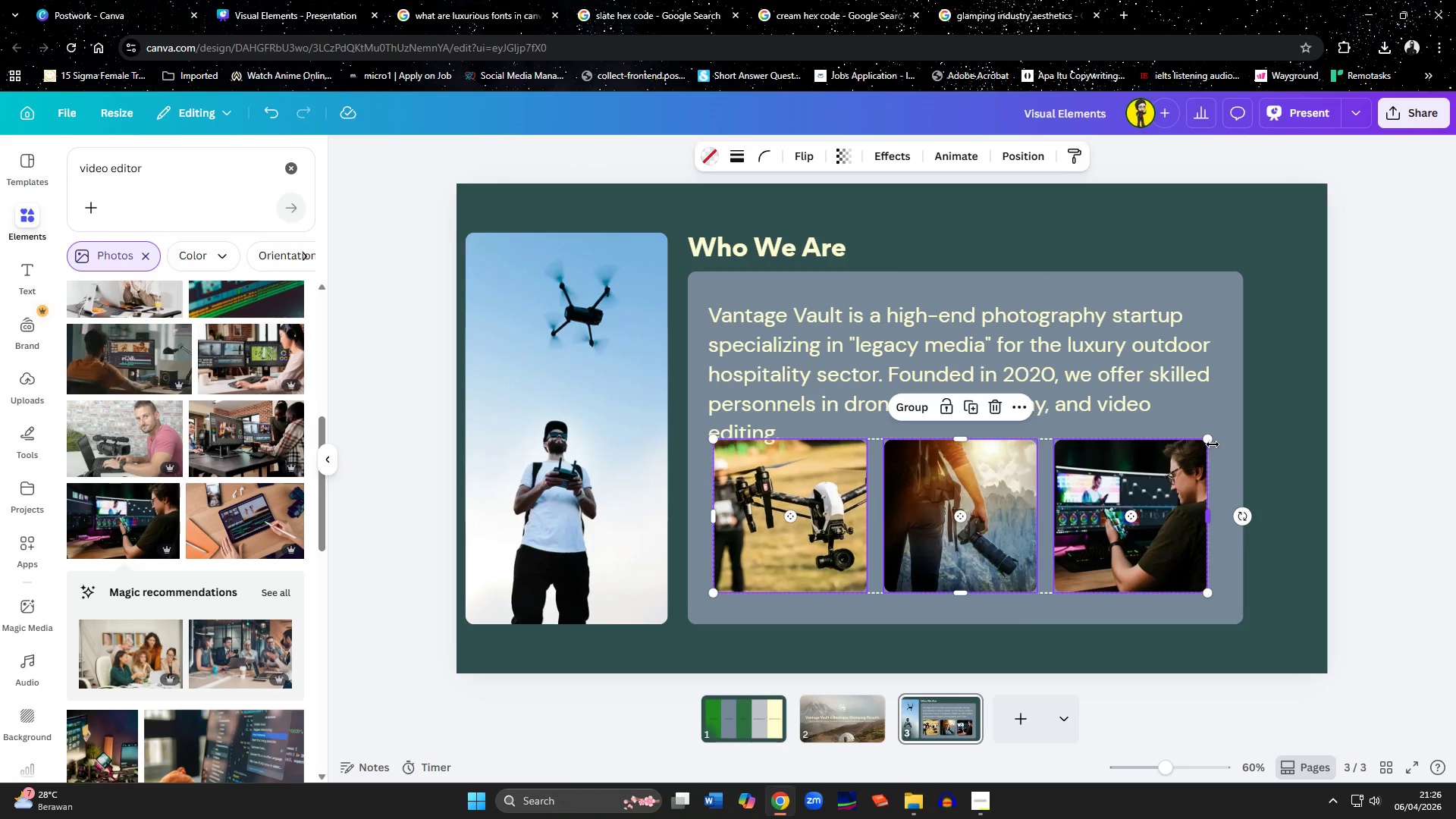 
left_click_drag(start_coordinate=[1213, 441], to_coordinate=[1154, 498])
 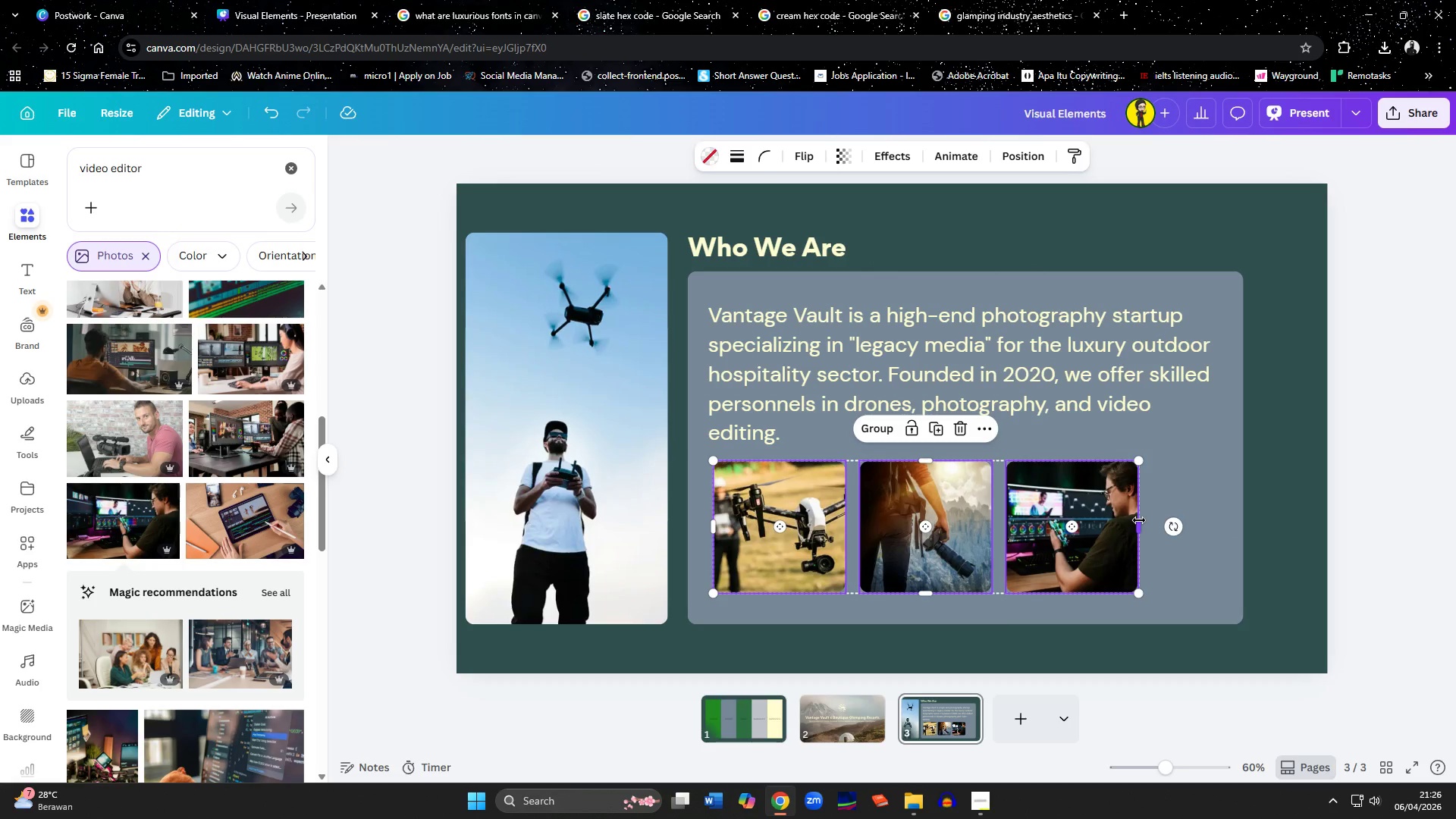 
left_click_drag(start_coordinate=[1139, 520], to_coordinate=[1213, 532])
 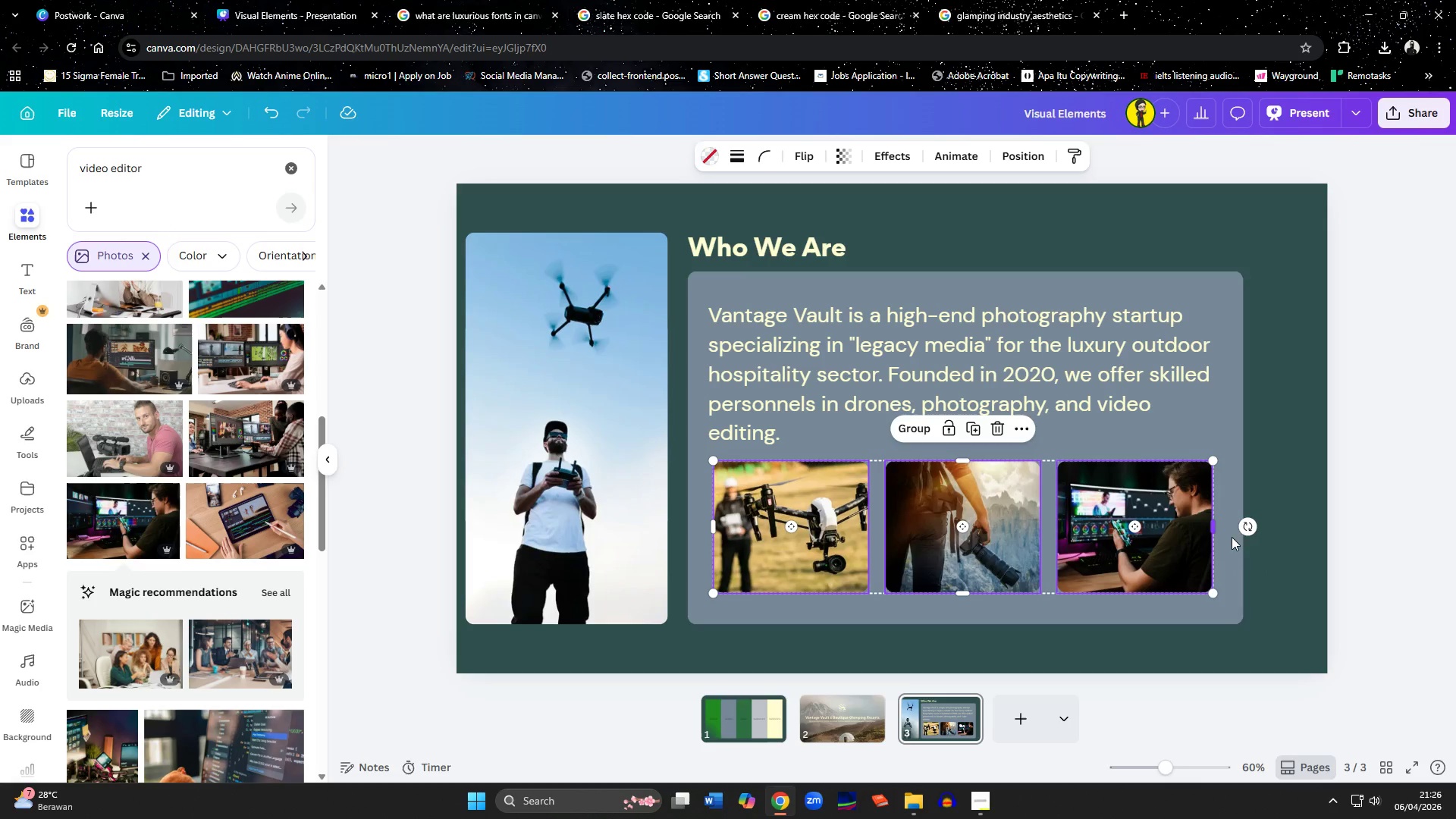 
left_click([1265, 548])
 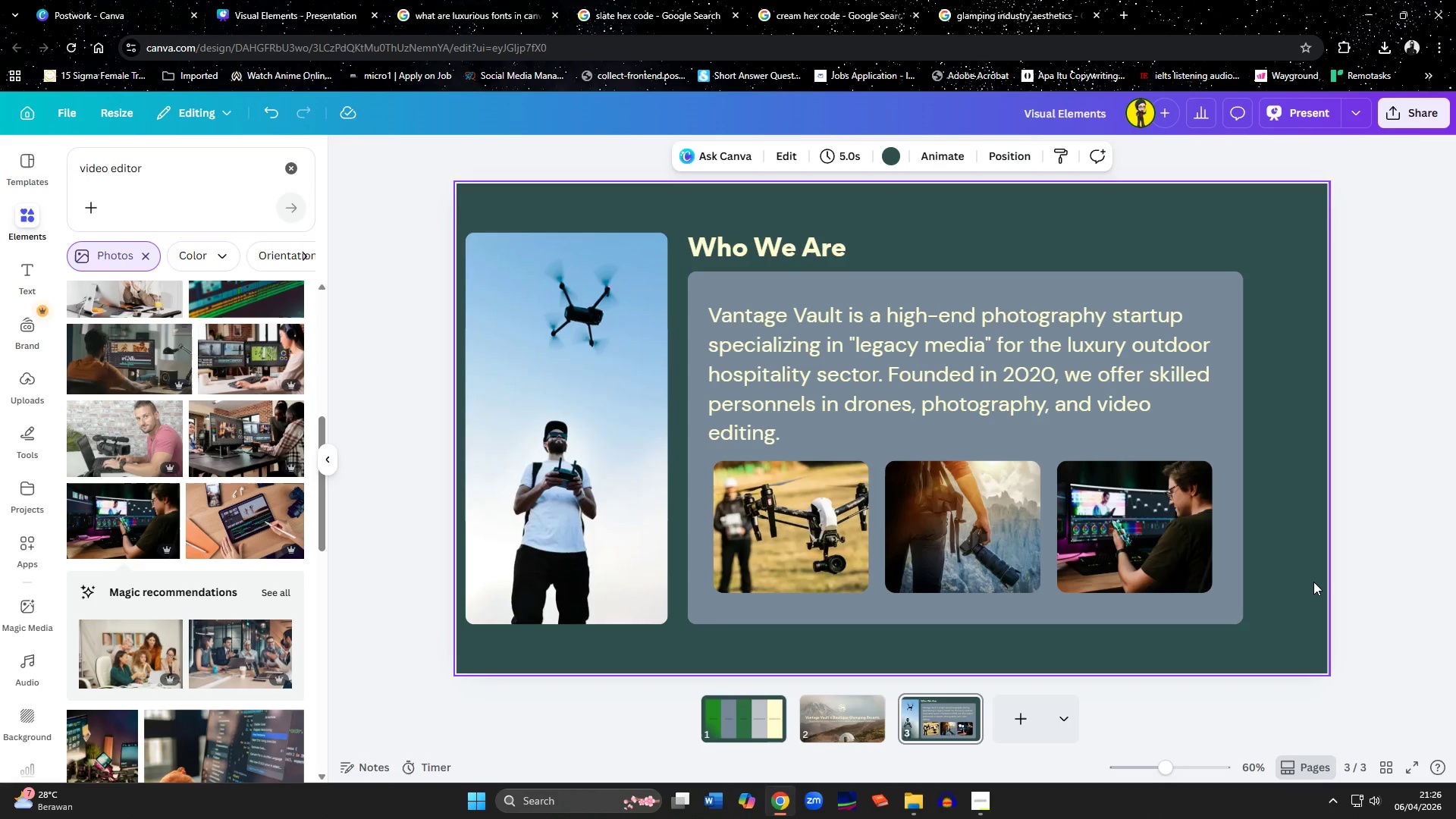 
wait(7.3)
 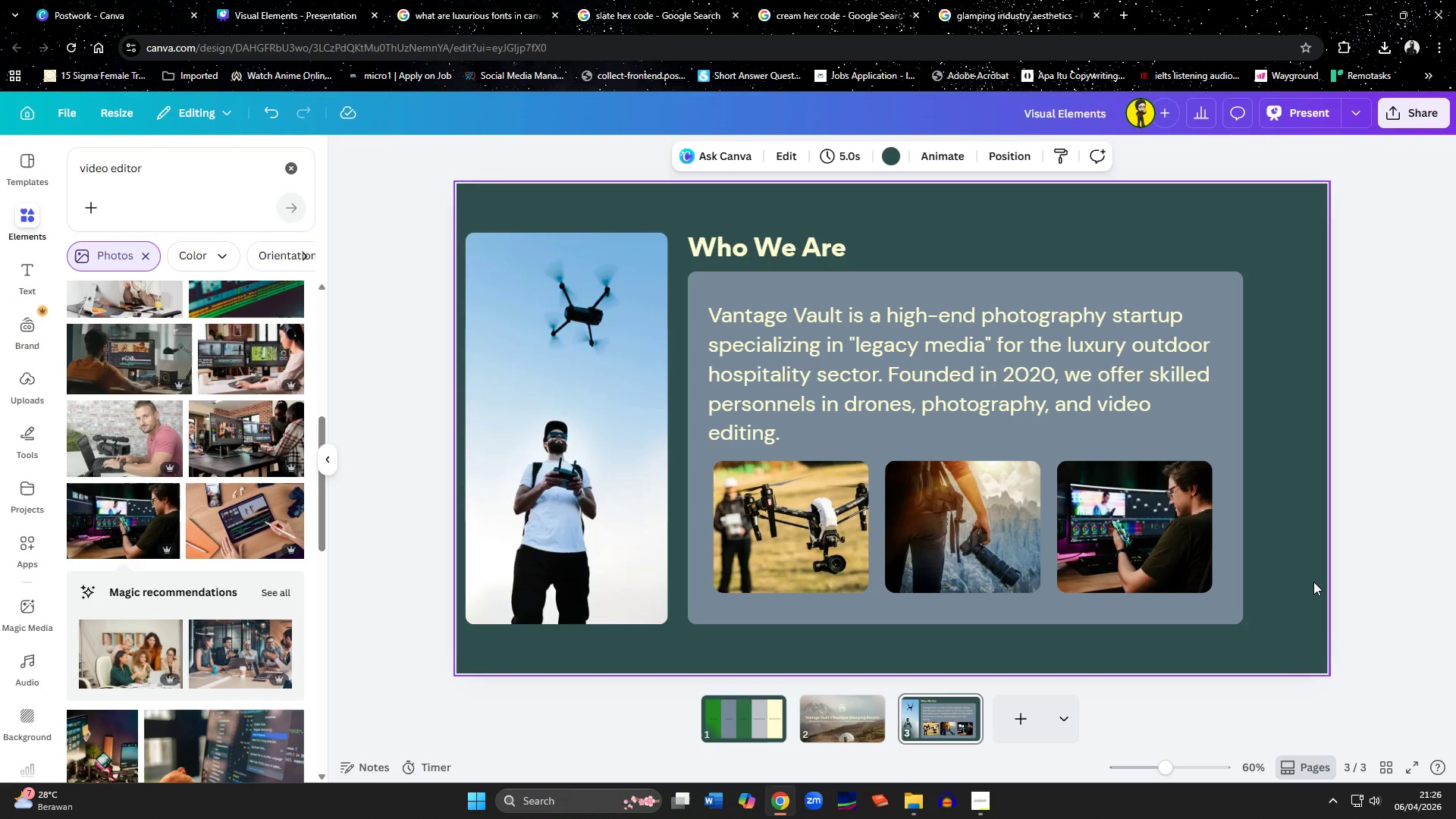 
hold_key(key=ShiftLeft, duration=1.5)
left_click([610, 330])
 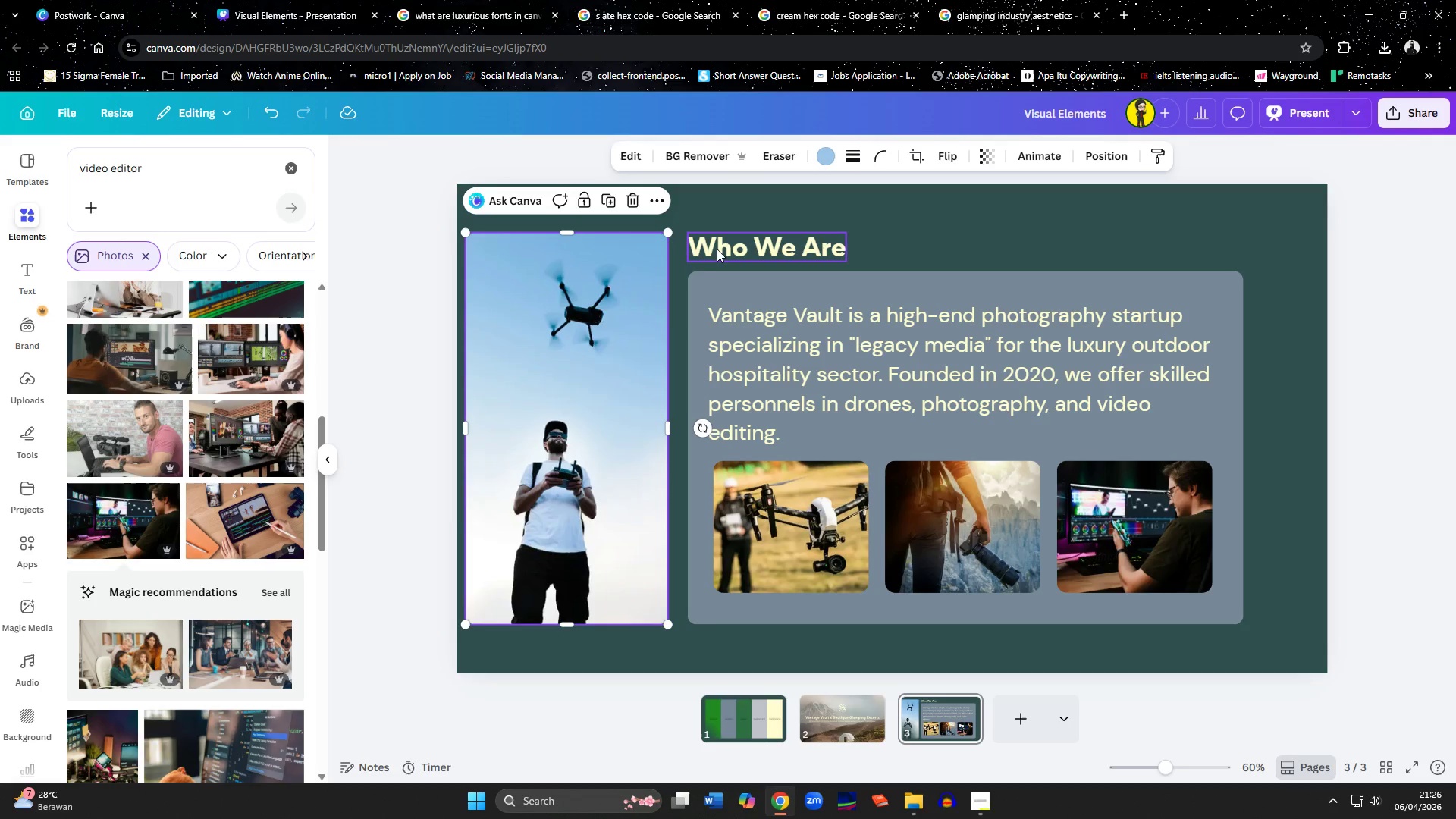 
left_click([718, 247])
 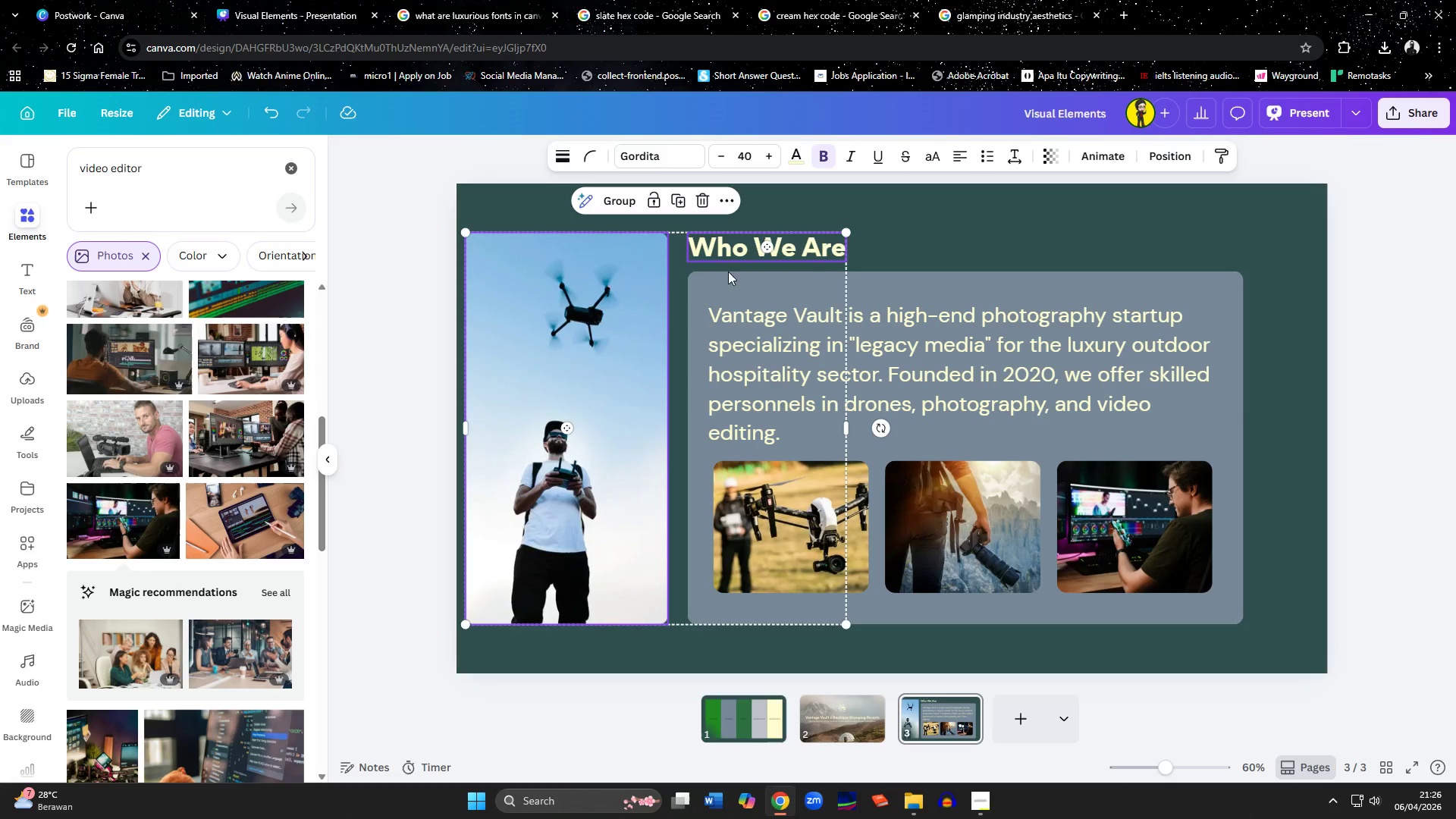 
hold_key(key=ShiftLeft, duration=1.52)
double_click([748, 327])
 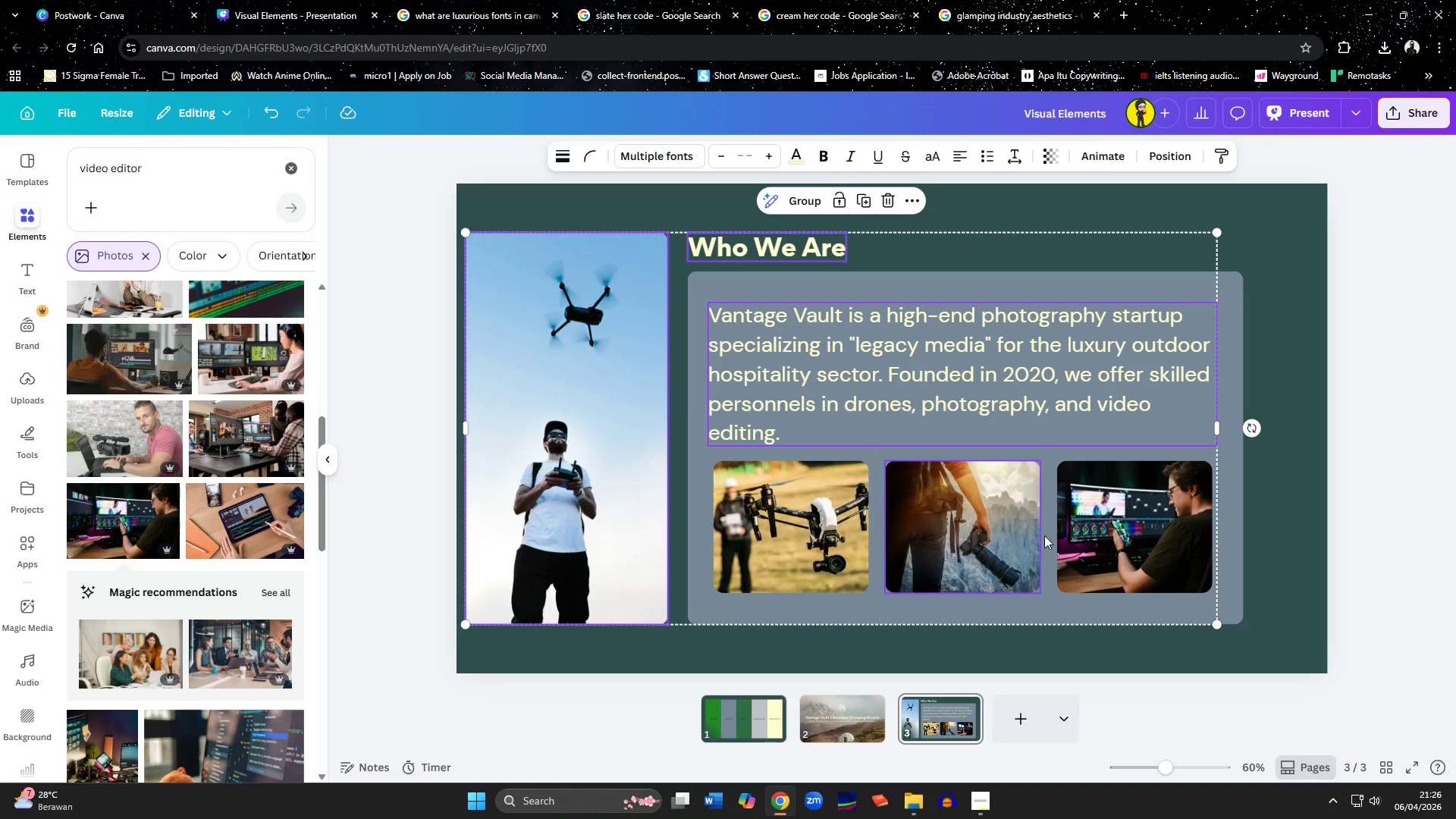 
hold_key(key=ShiftLeft, duration=1.51)
 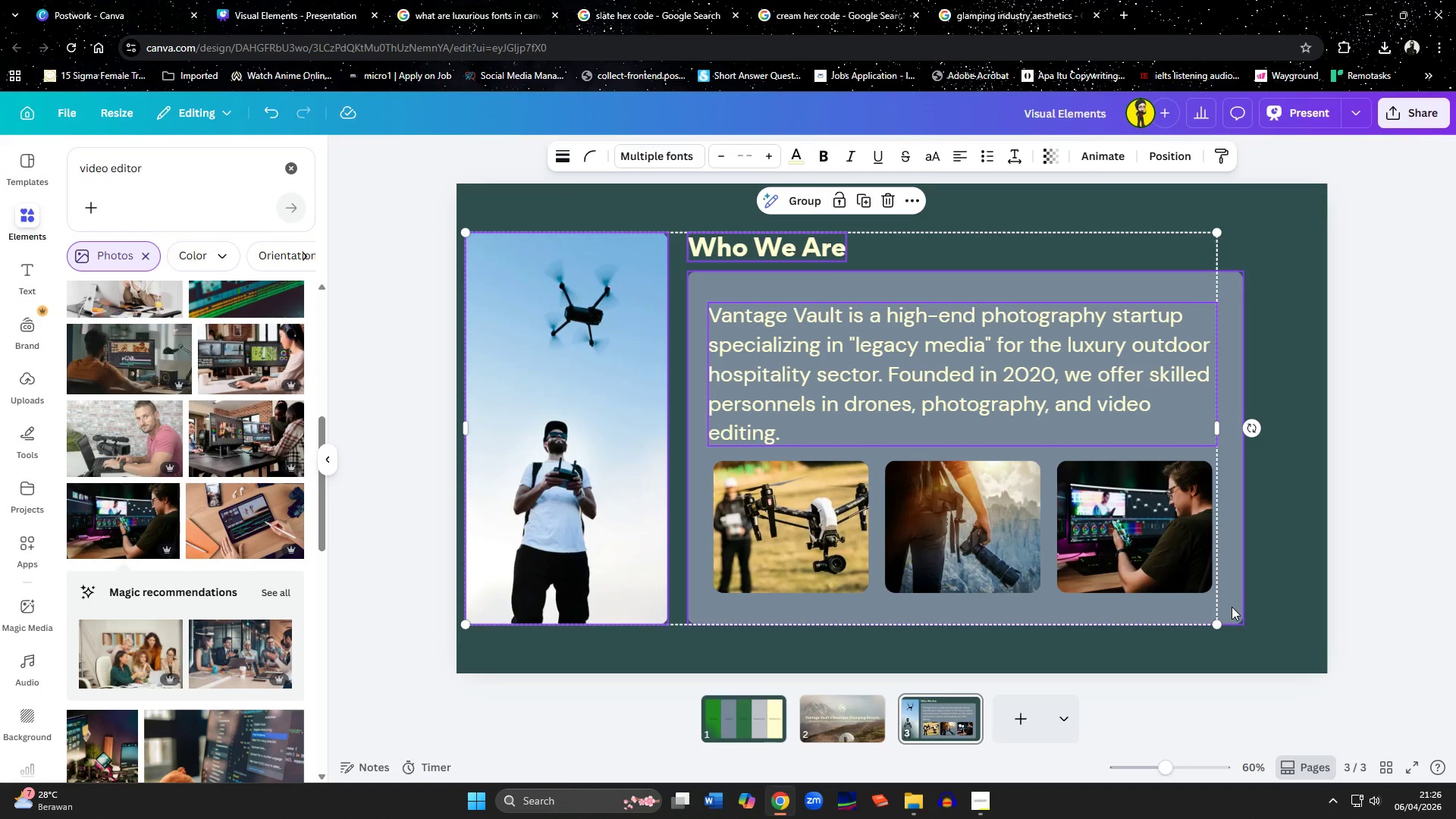 
hold_key(key=ShiftLeft, duration=1.52)
 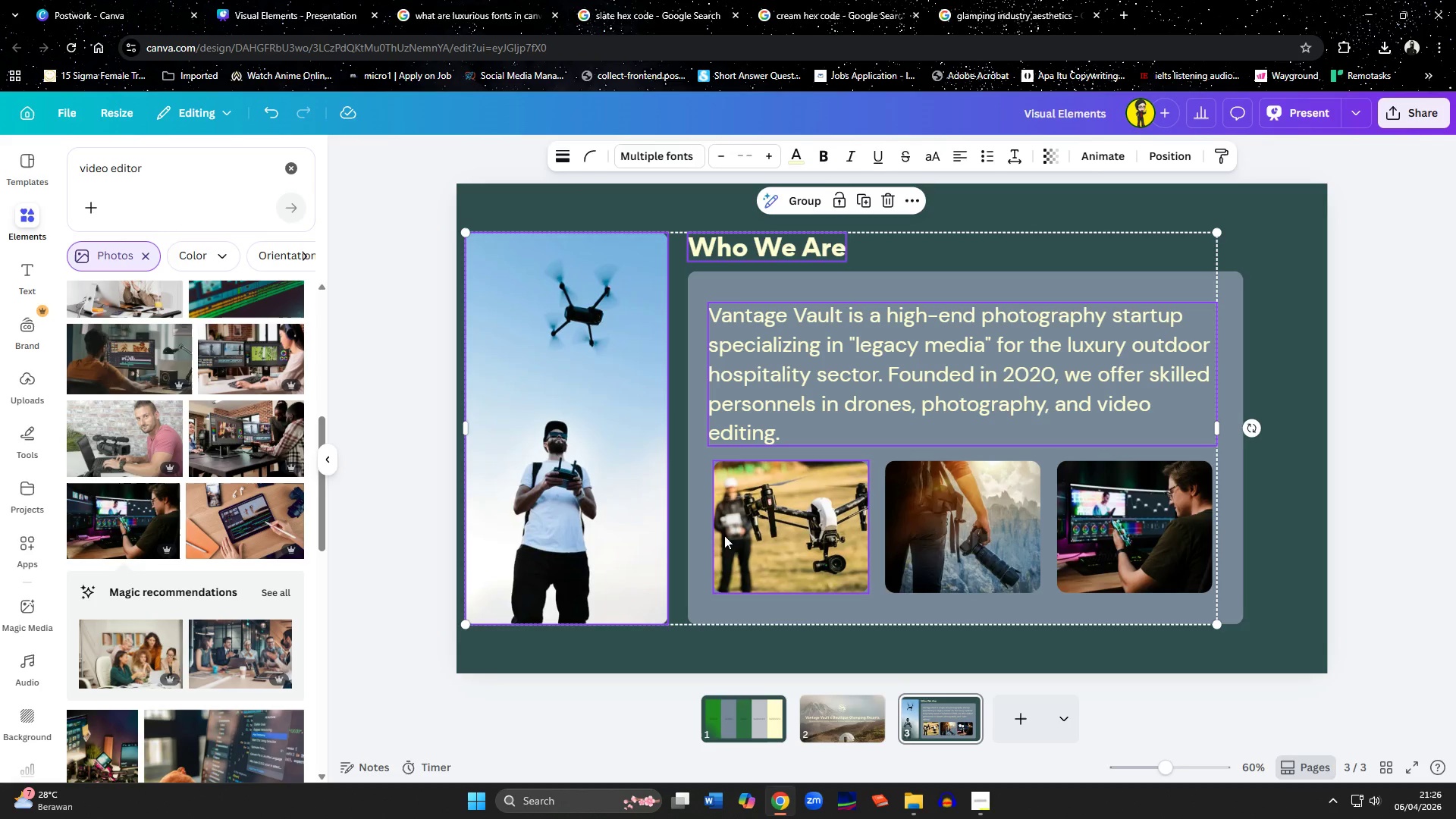 
hold_key(key=ShiftLeft, duration=1.52)
left_click([754, 532])
 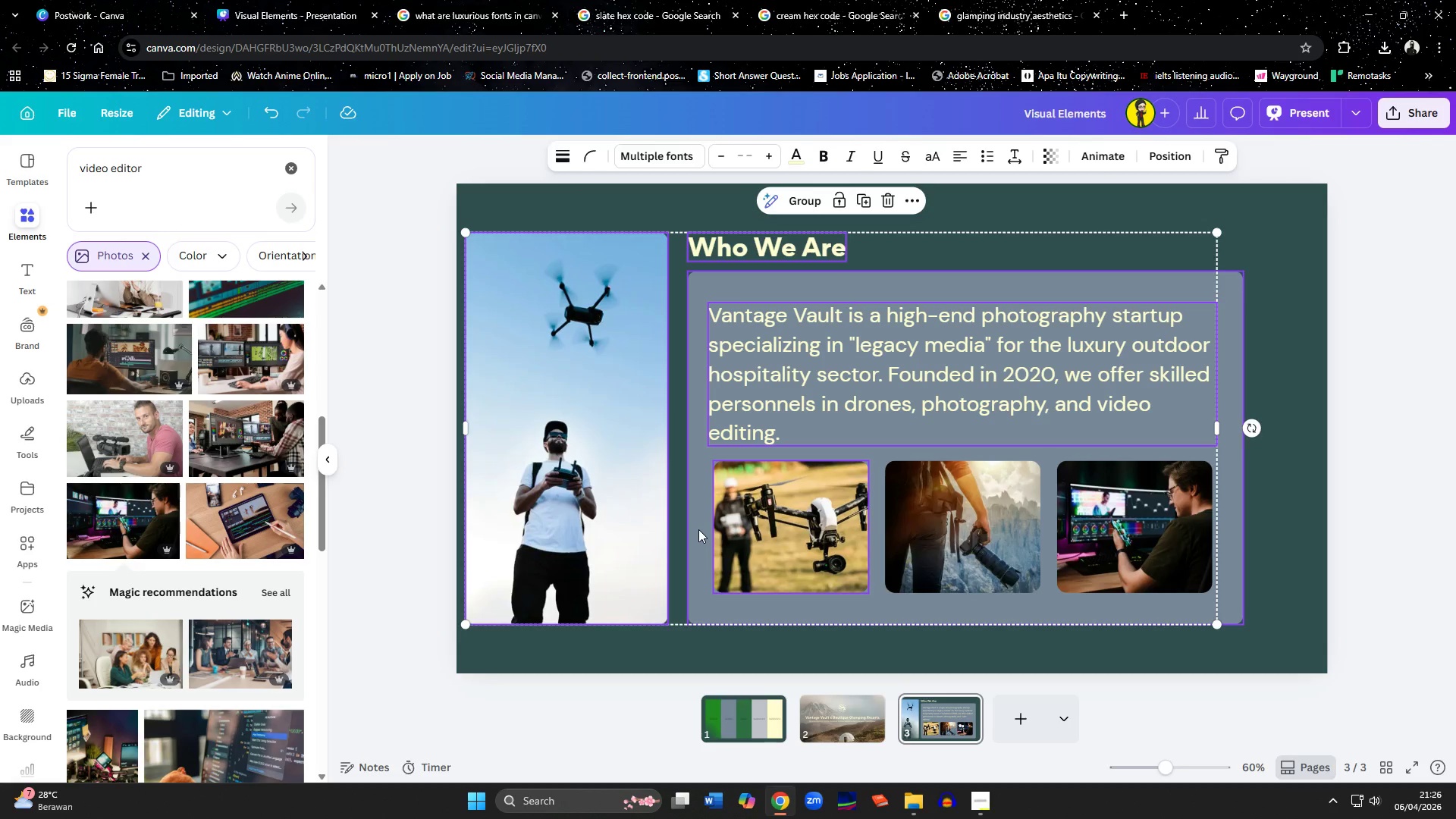 
hold_key(key=ShiftLeft, duration=1.19)
left_click([939, 527])
 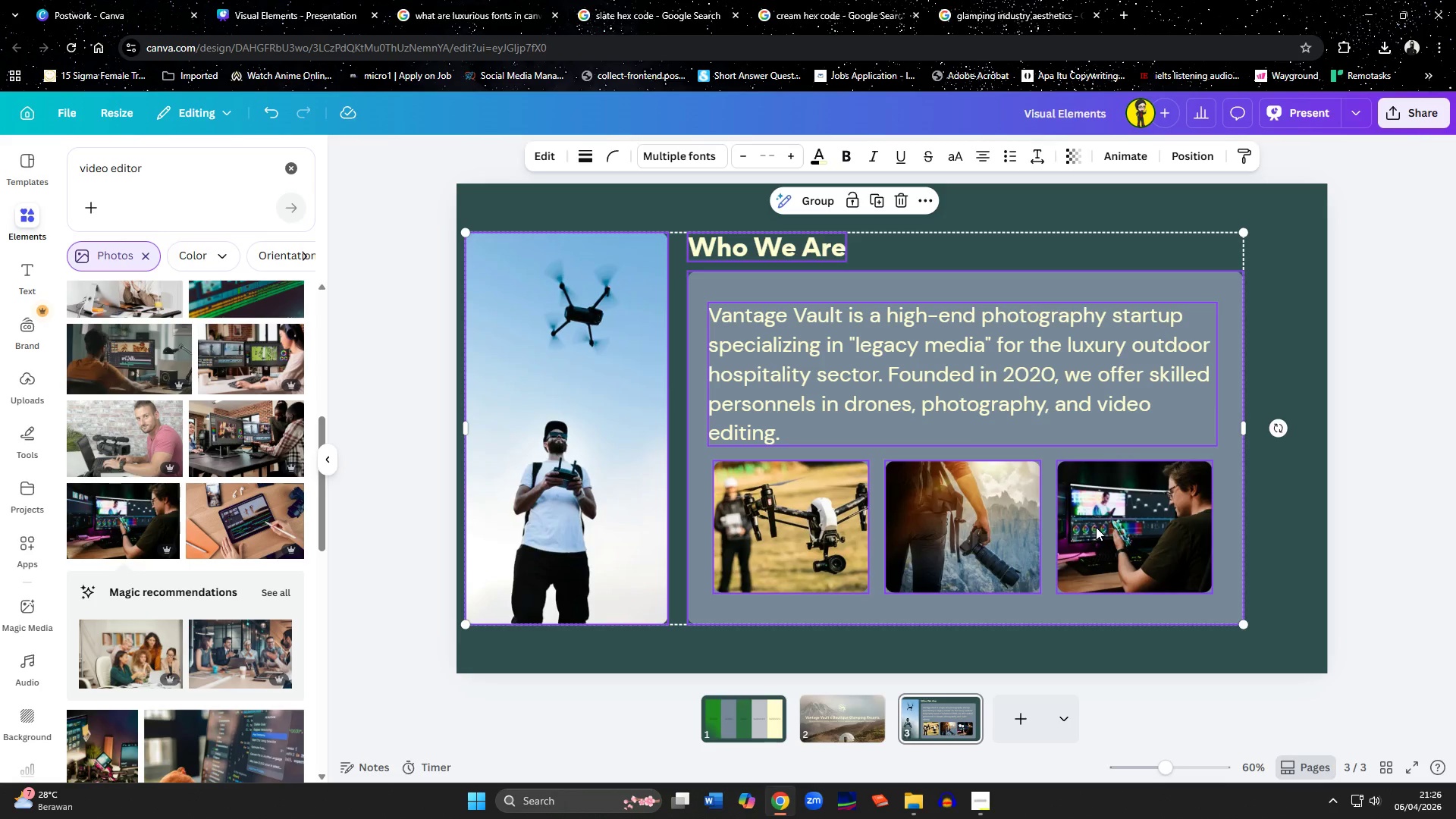 
left_click([1096, 527])
 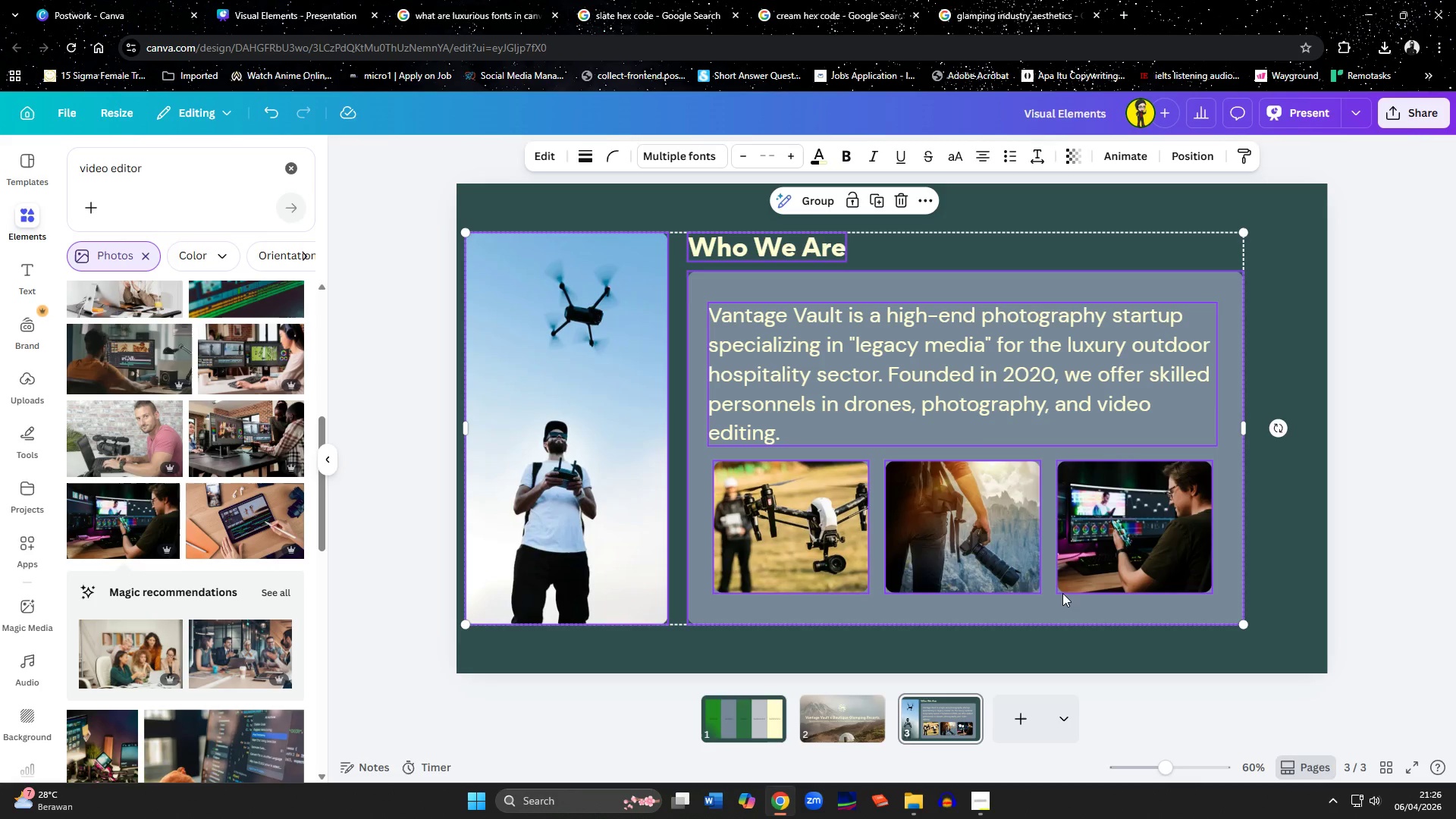 
left_click_drag(start_coordinate=[1050, 604], to_coordinate=[1092, 607])
 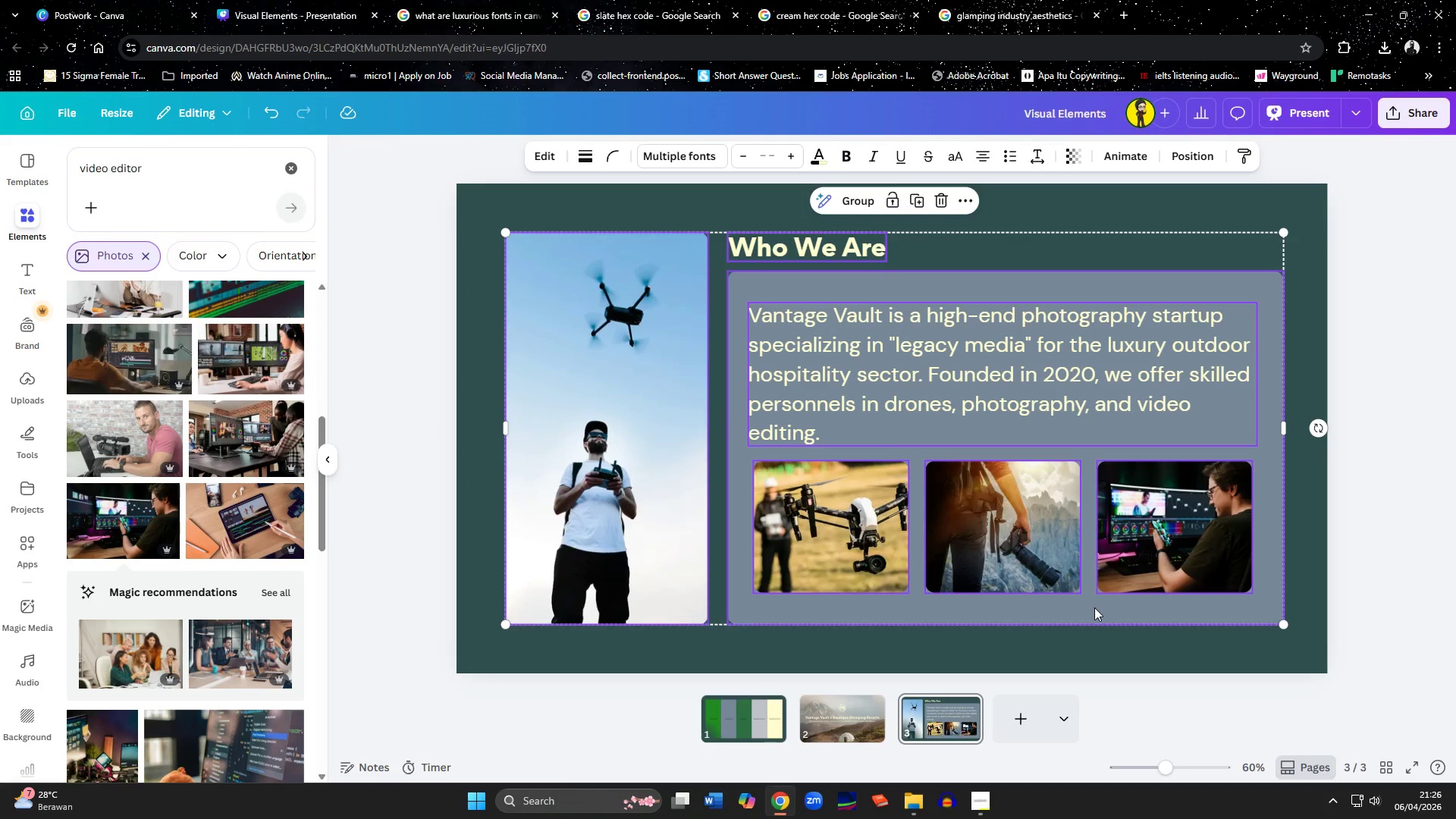 
left_click([1190, 659])
 